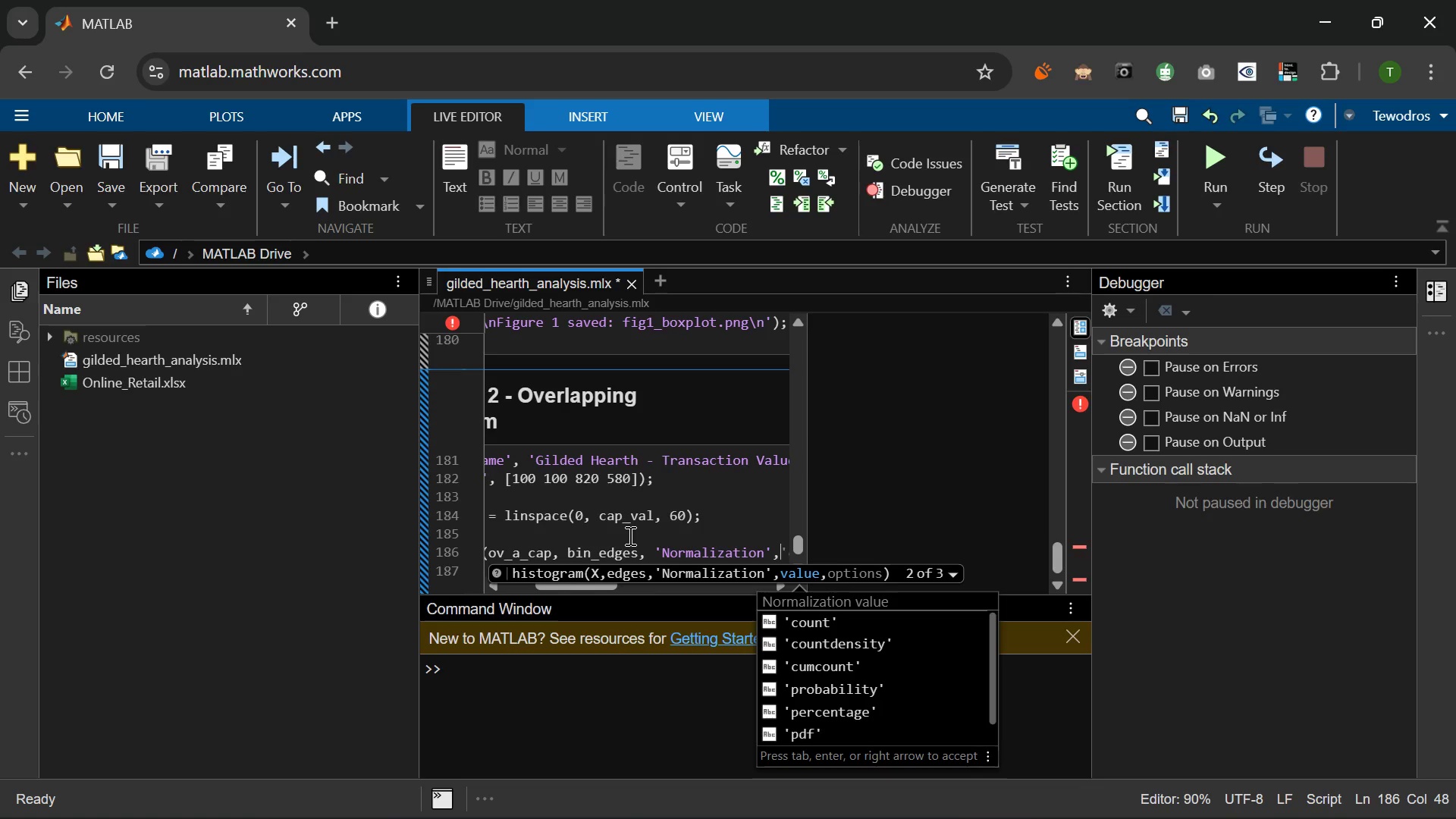 
type( 'probability)
 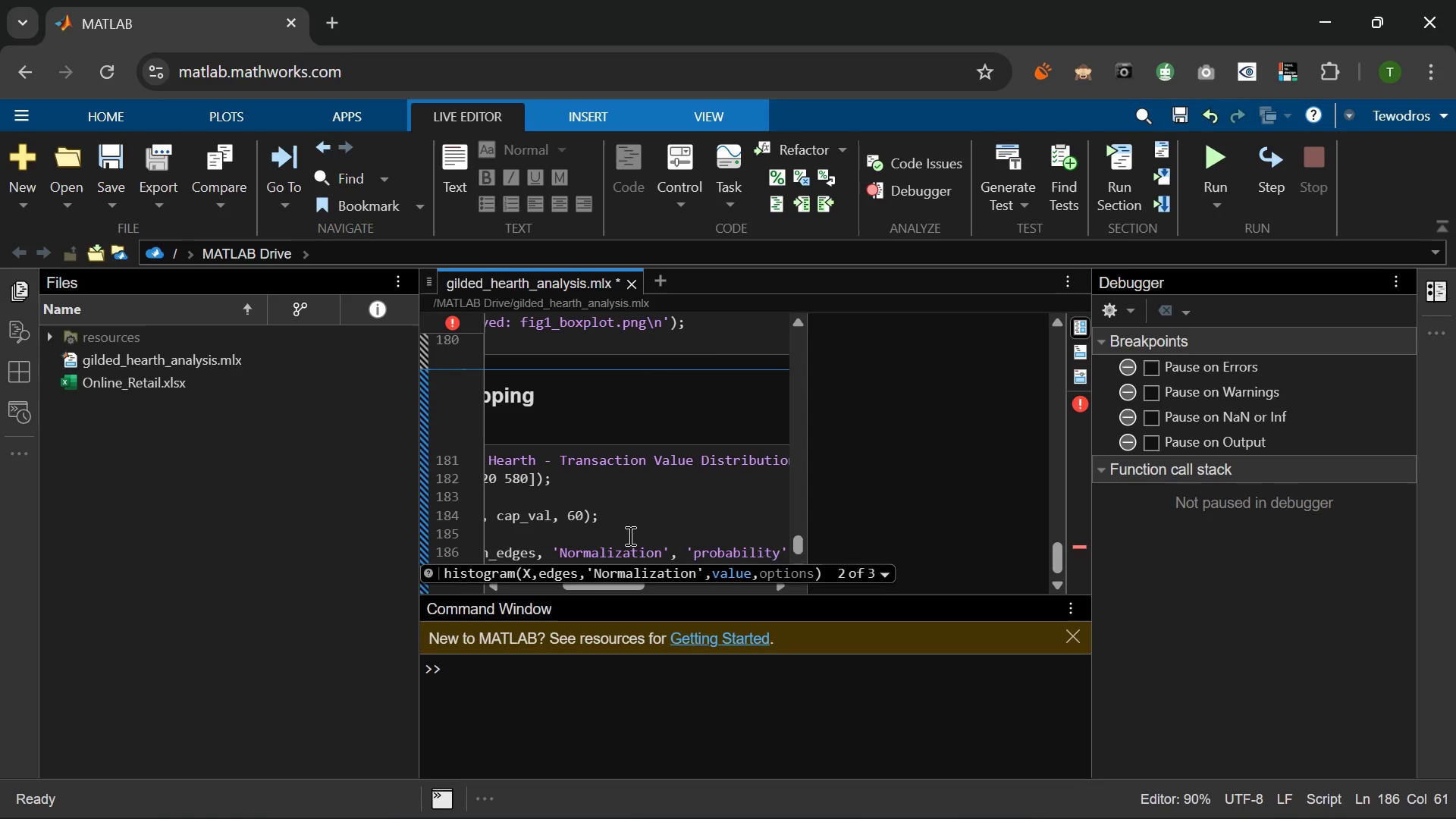 
wait(6.3)
 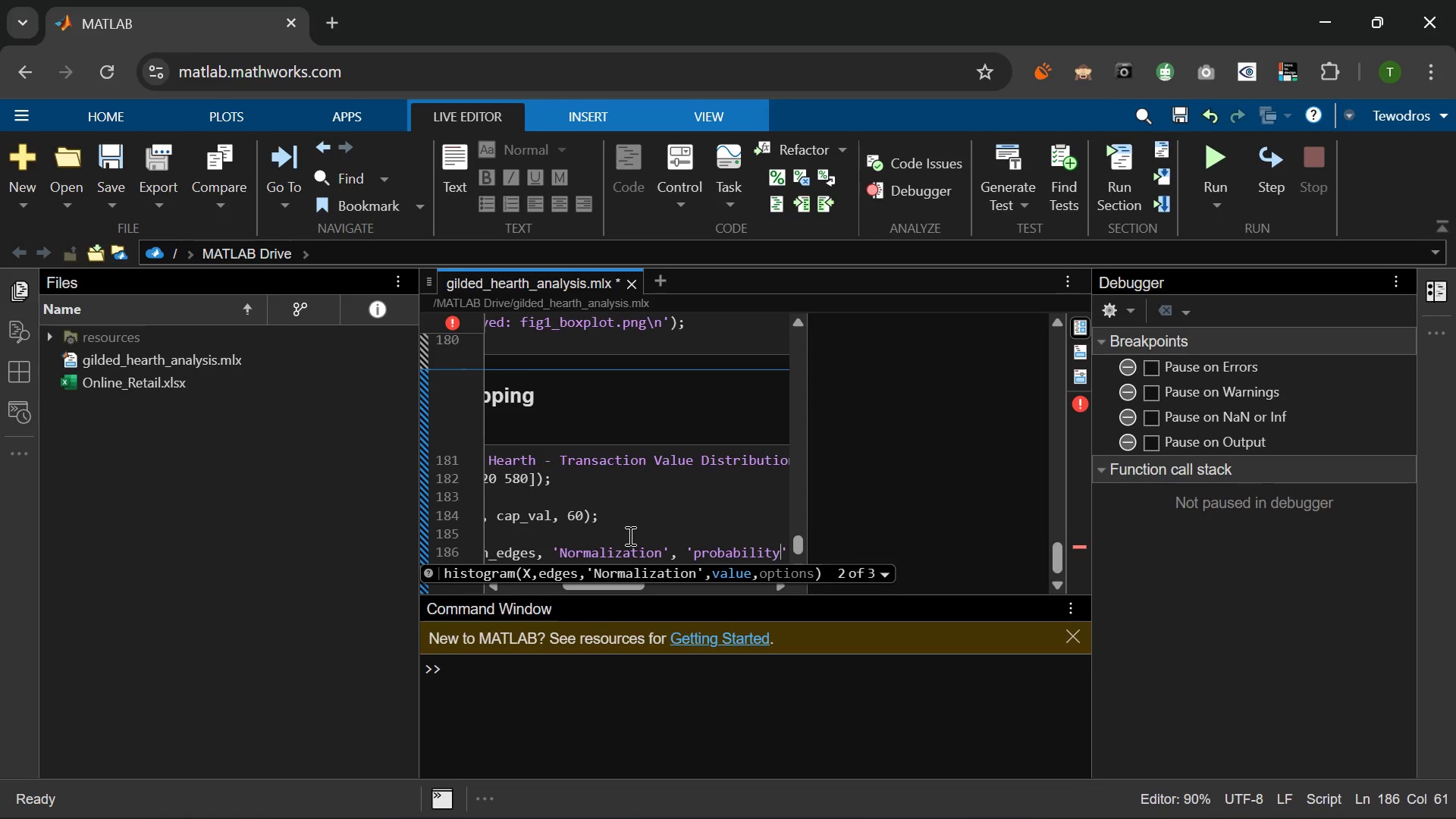 
key(ArrowRight)
 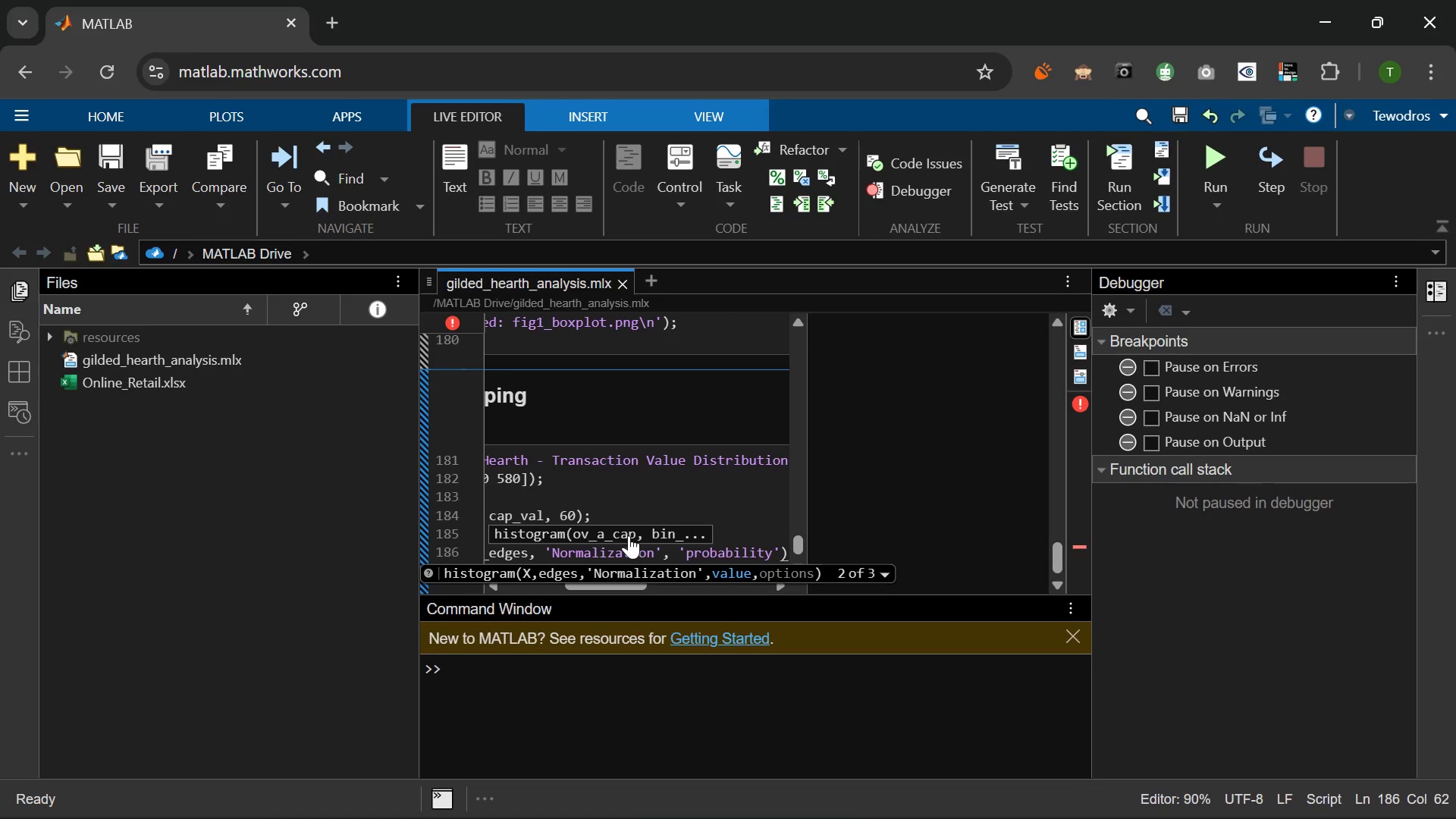 
key(Comma)
 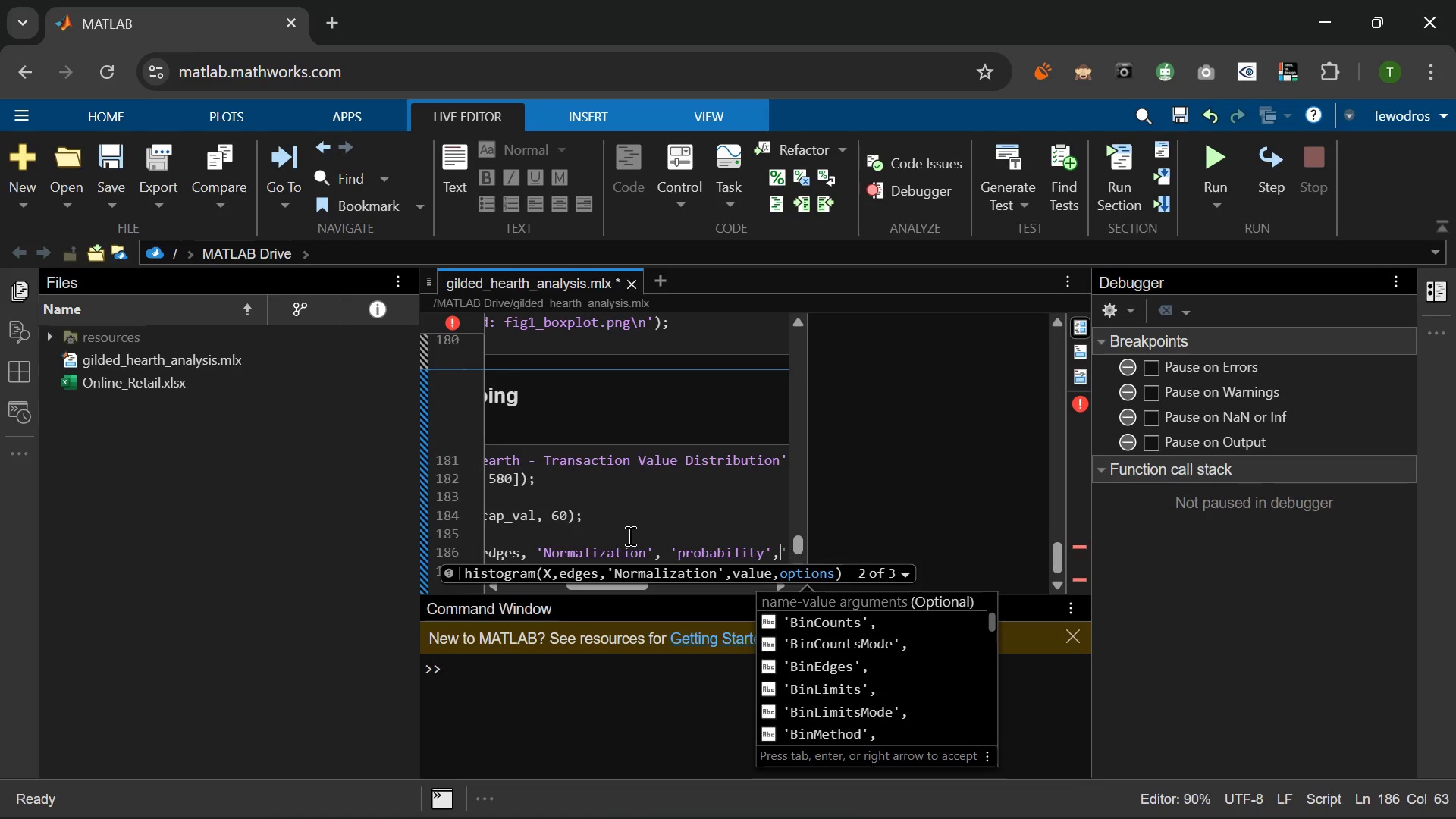 
key(Space)
 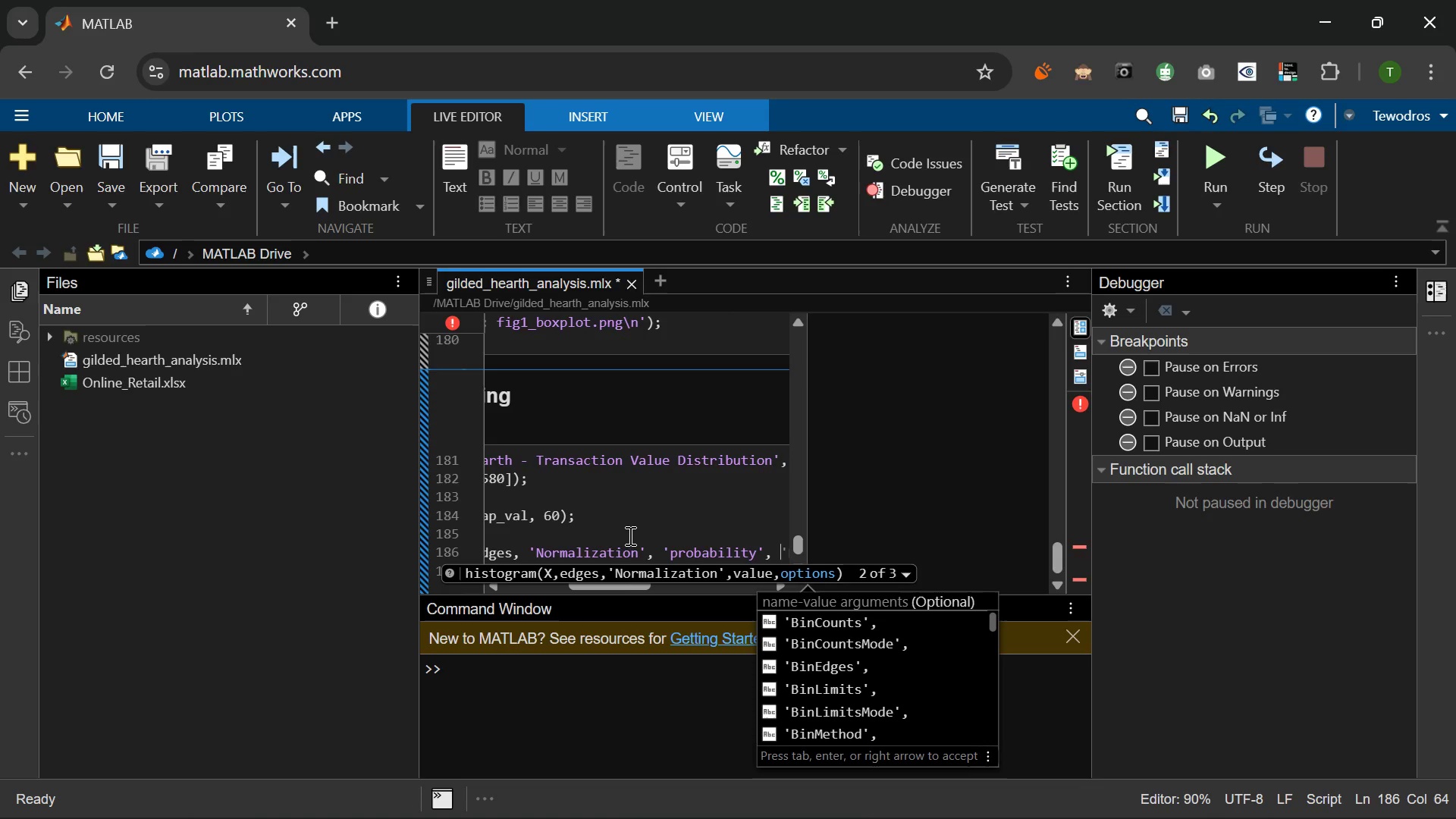 
key(Period)
 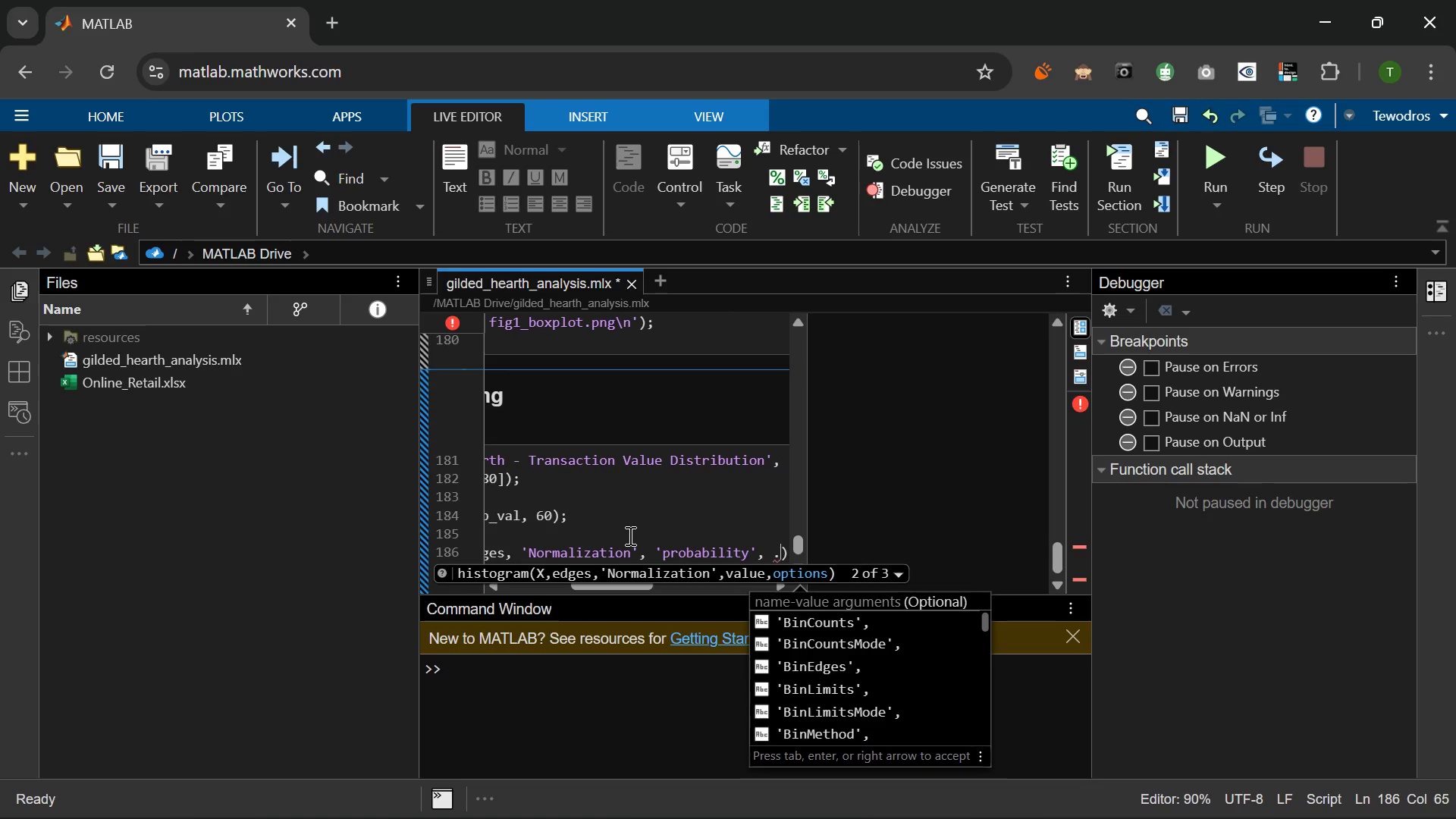 
key(Period)
 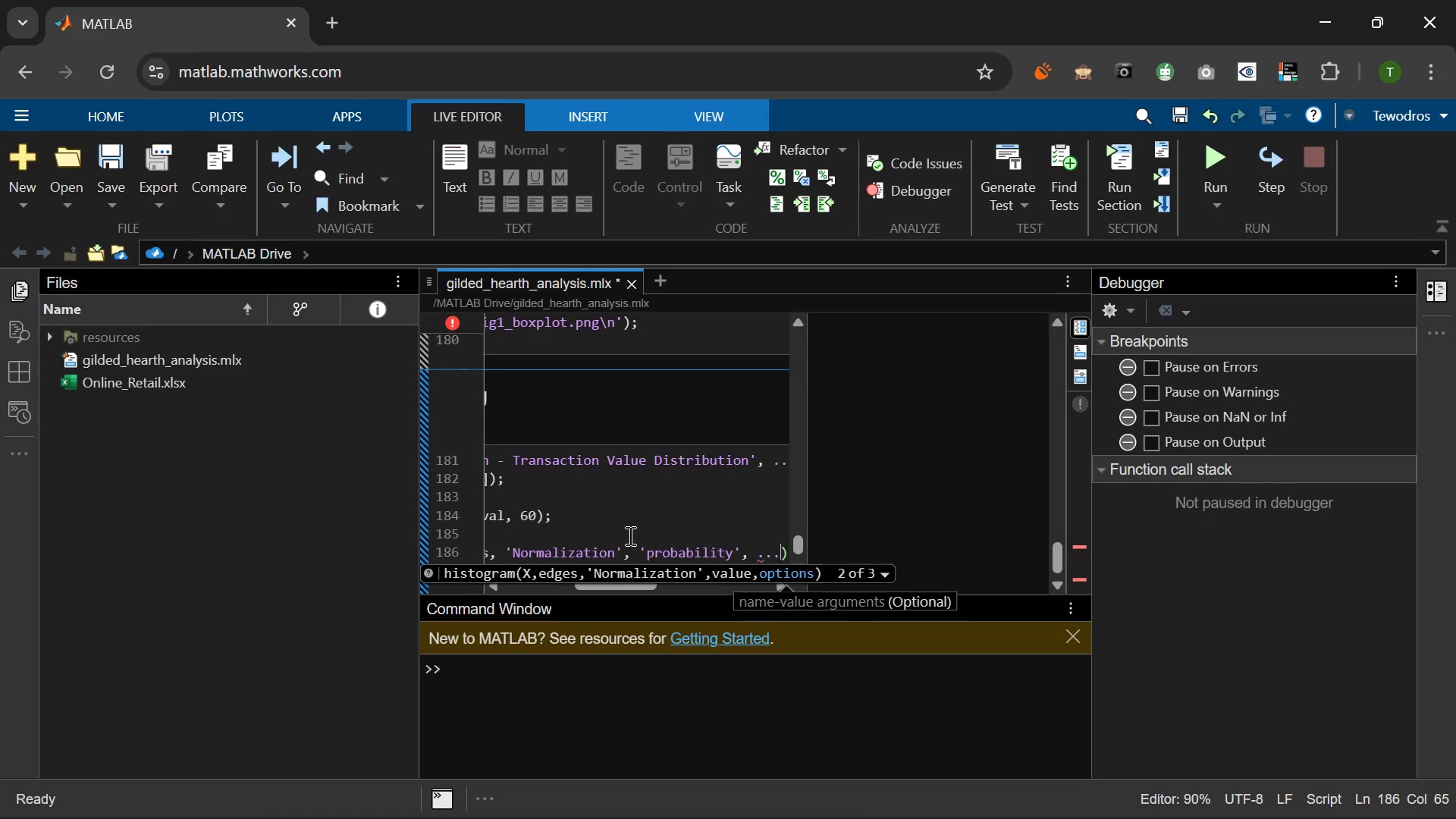 
key(Period)
 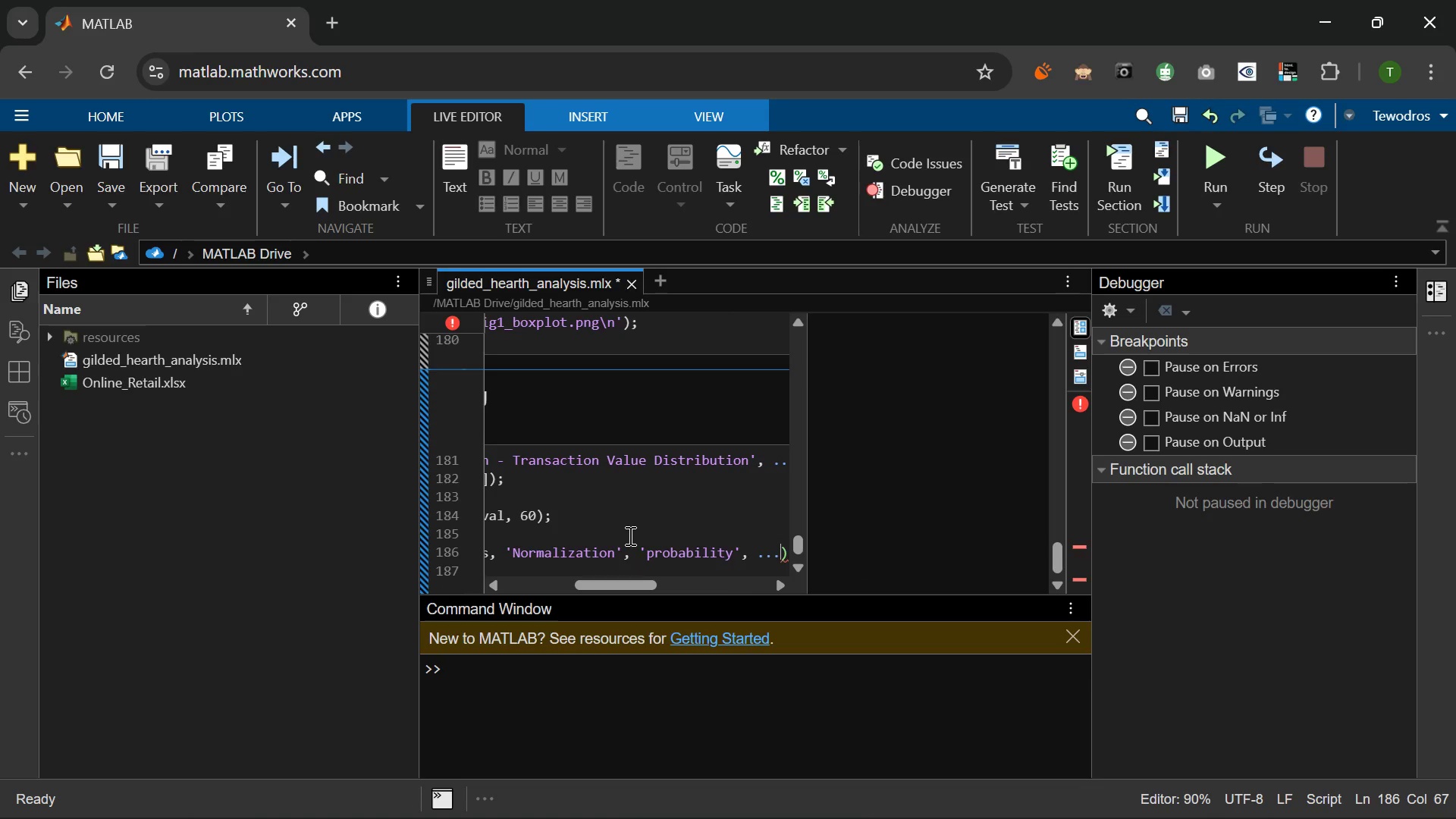 
key(Enter)
 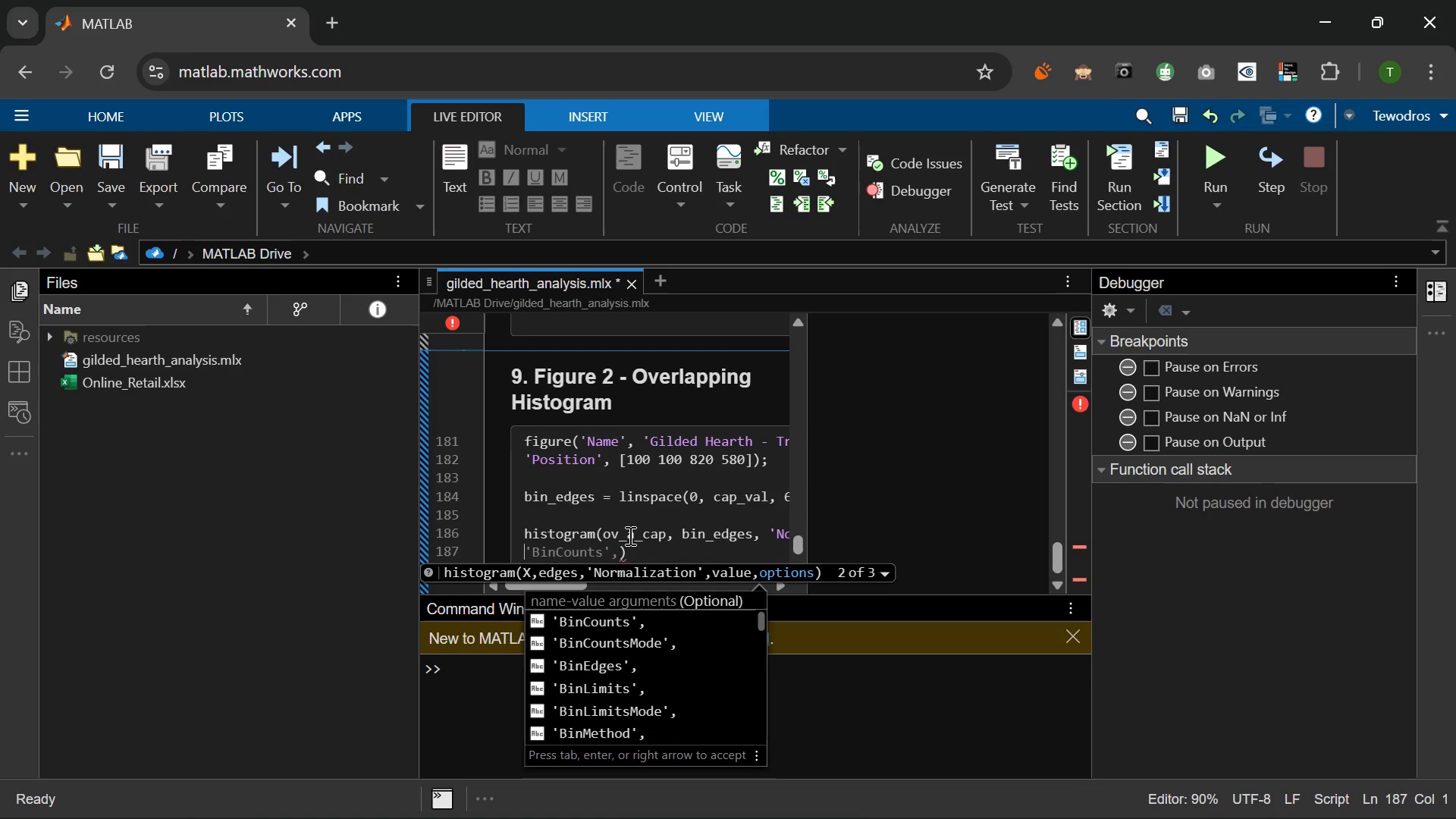 
wait(9.38)
 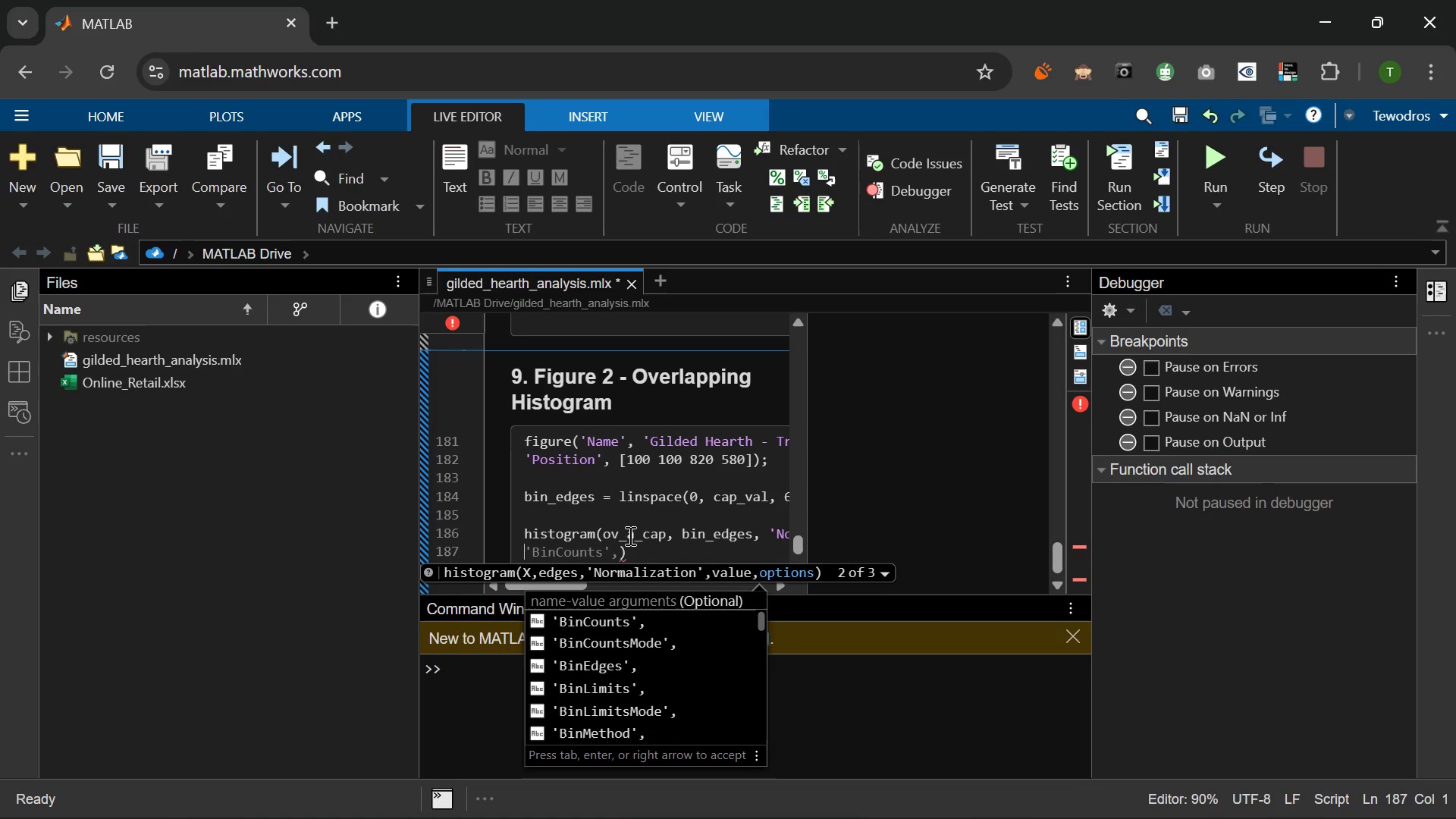 
key(Space)
 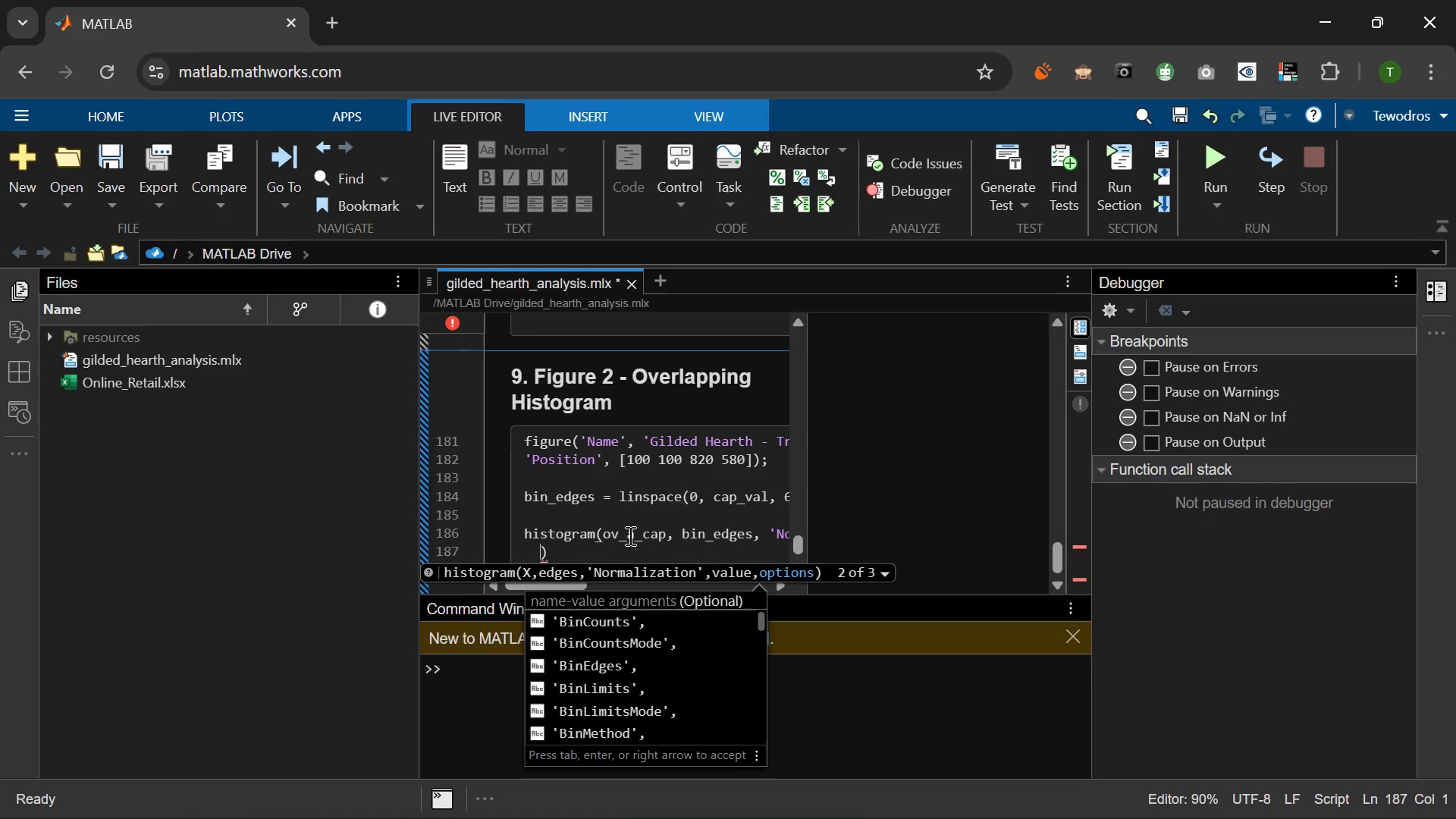 
key(Space)
 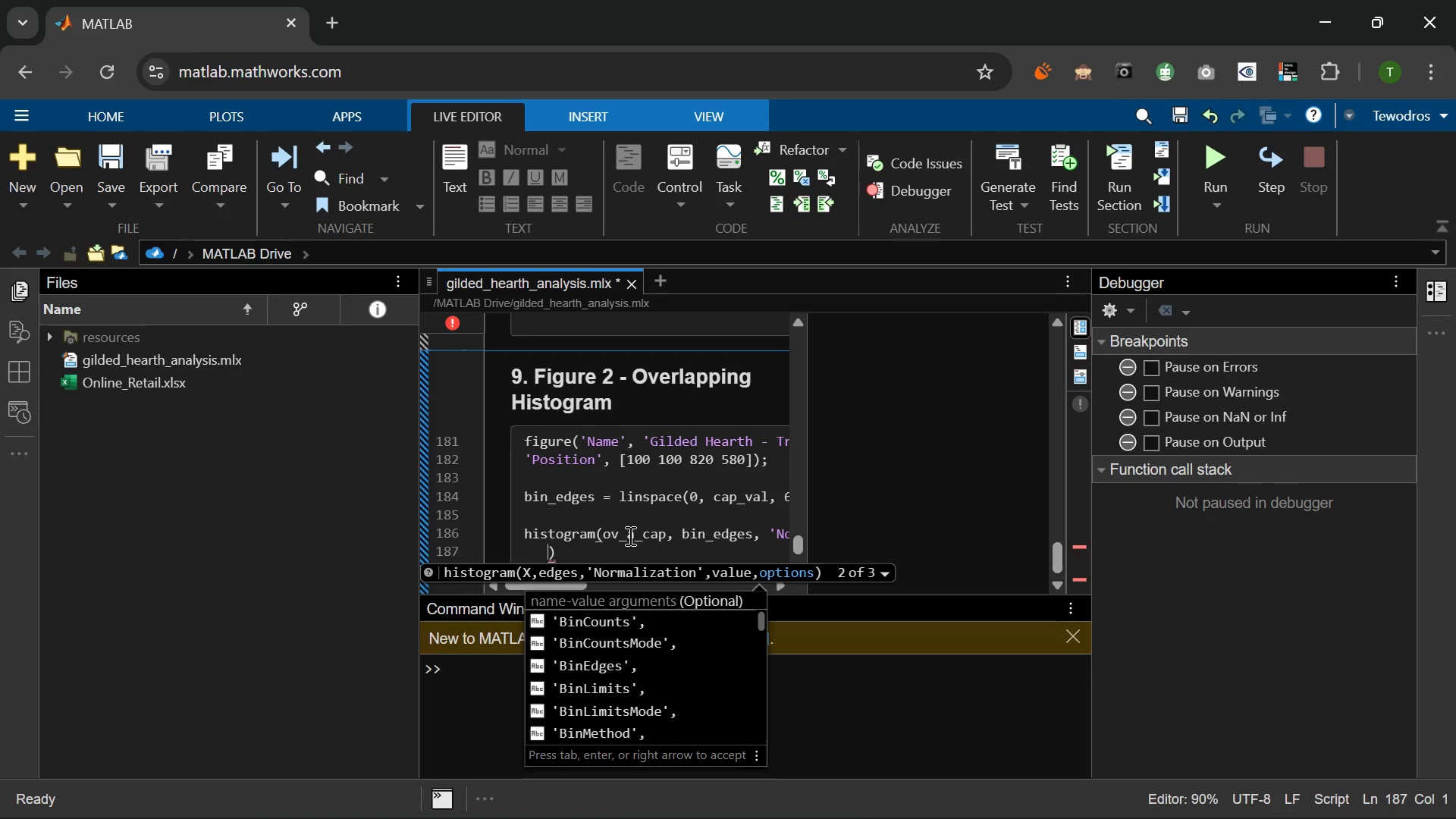 
key(Space)
 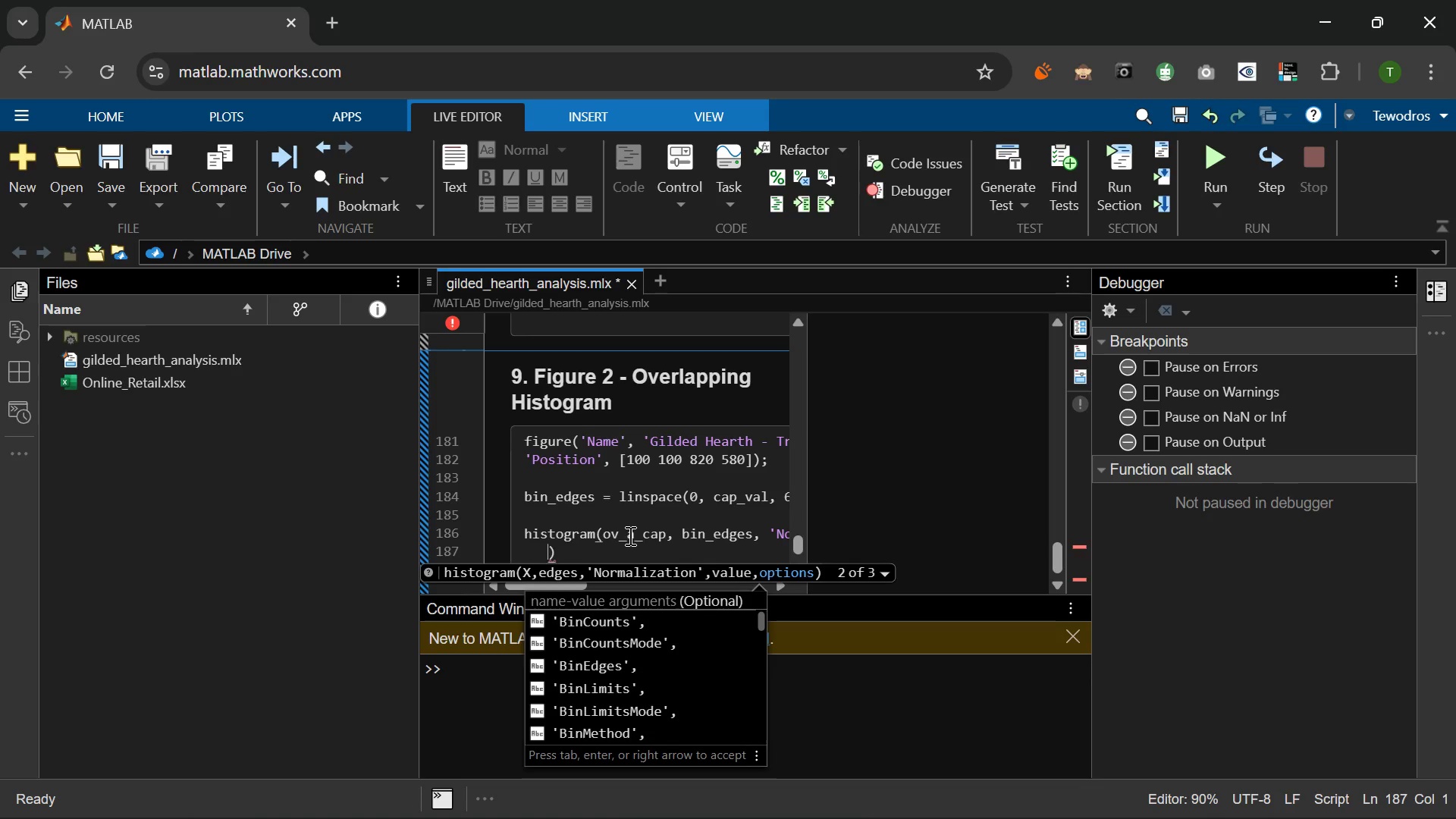 
key(Space)
 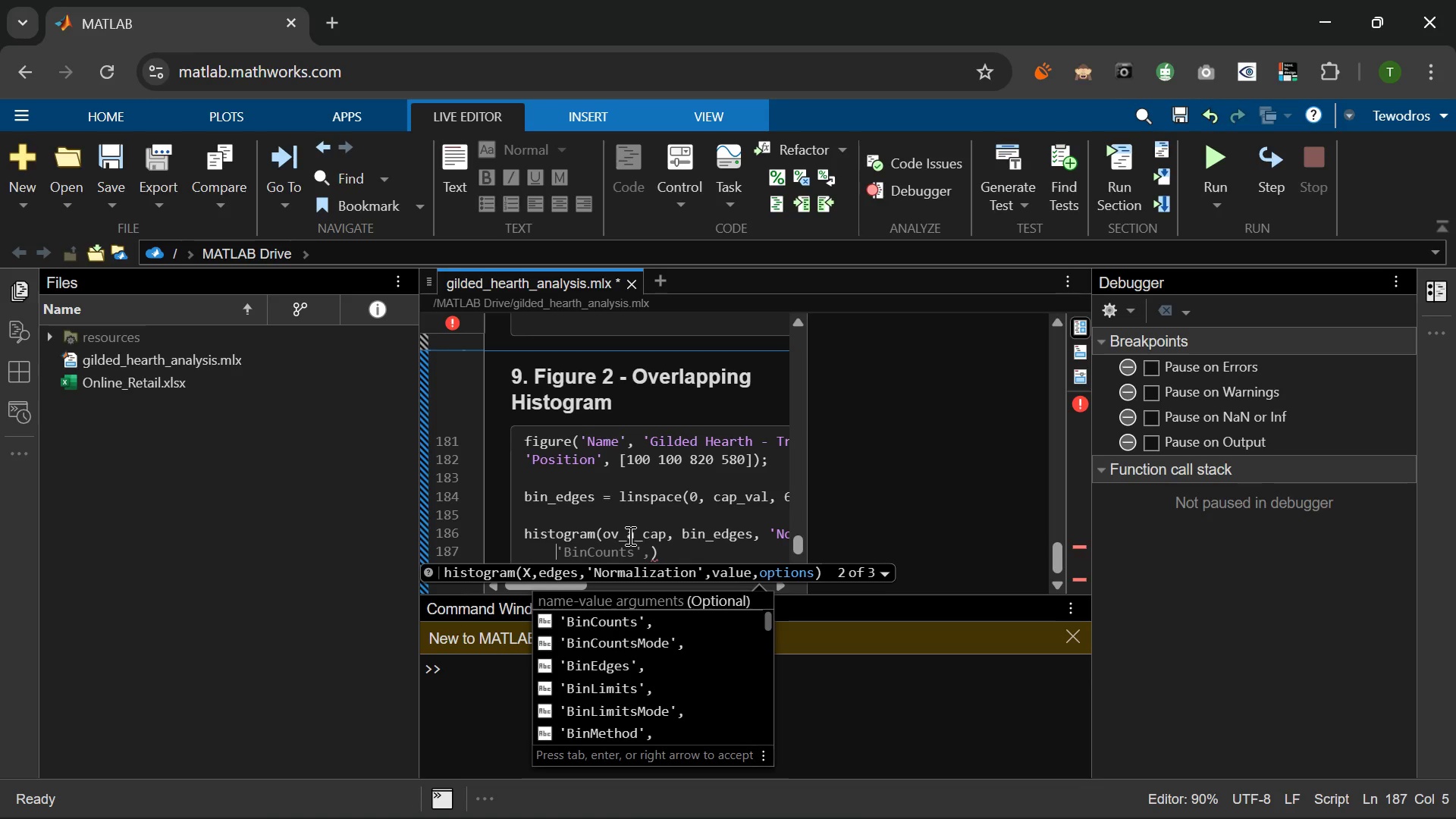 
key(Quote)
 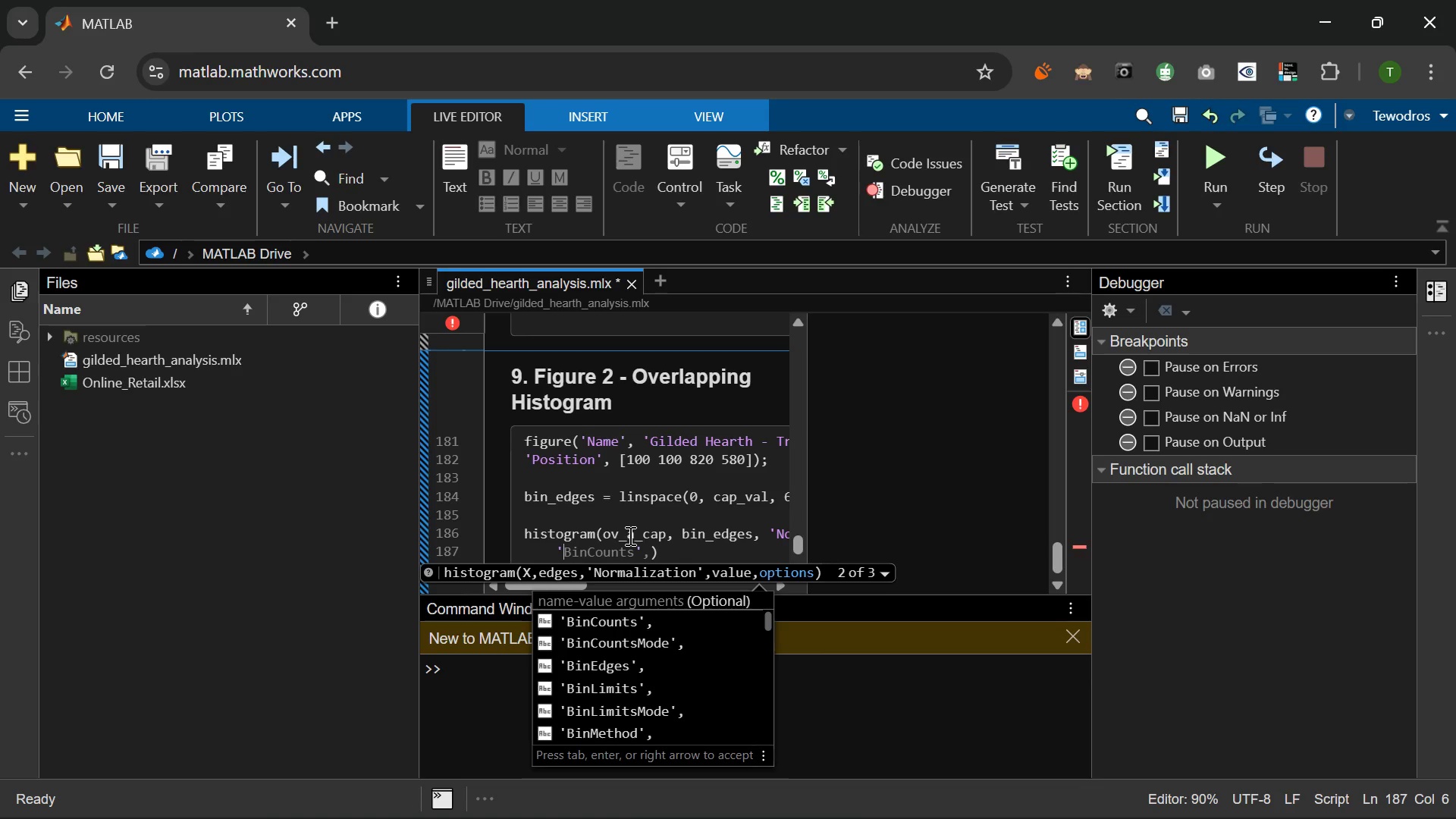 
type(FaceColor)
 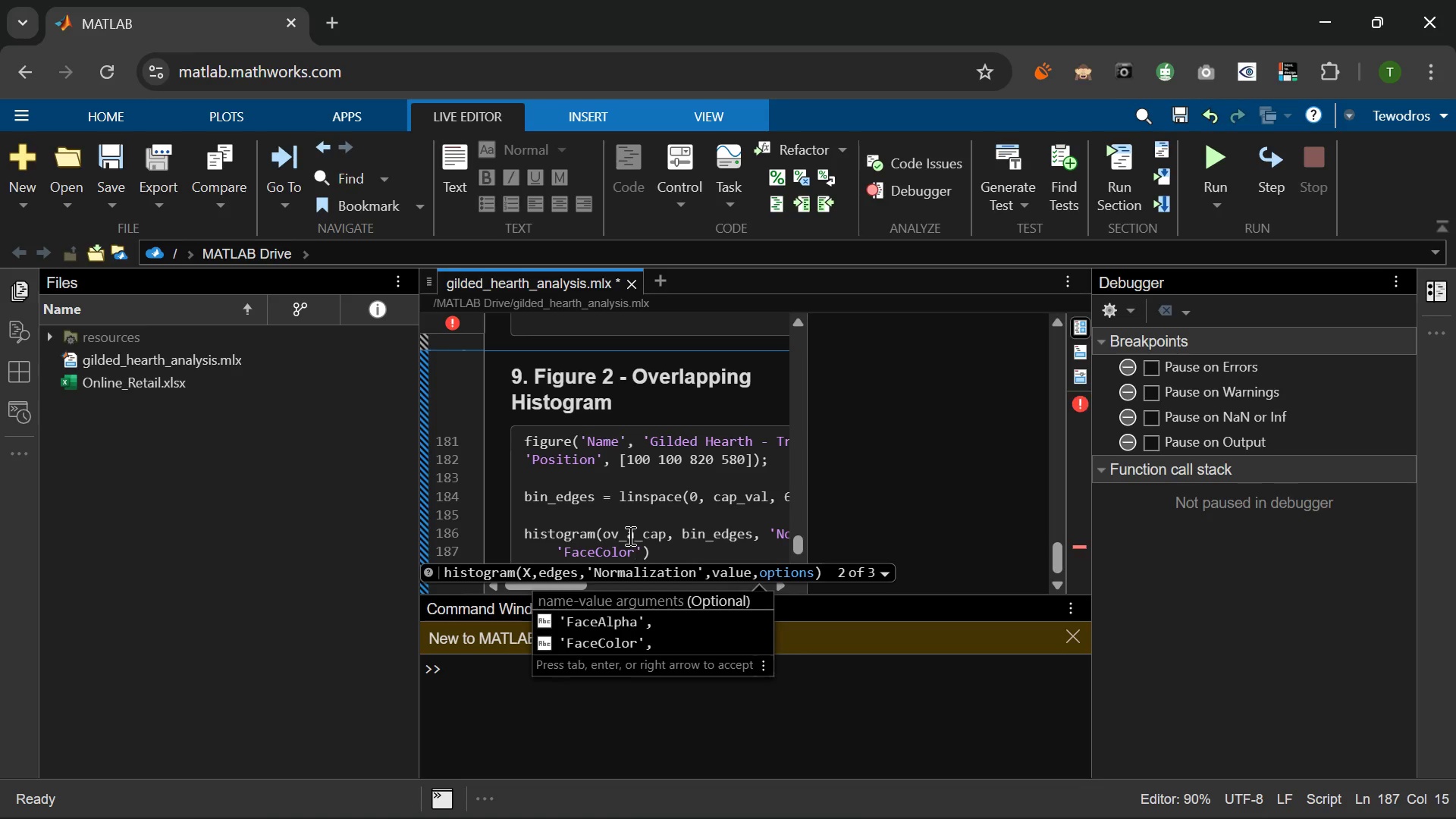 
key(ArrowRight)
 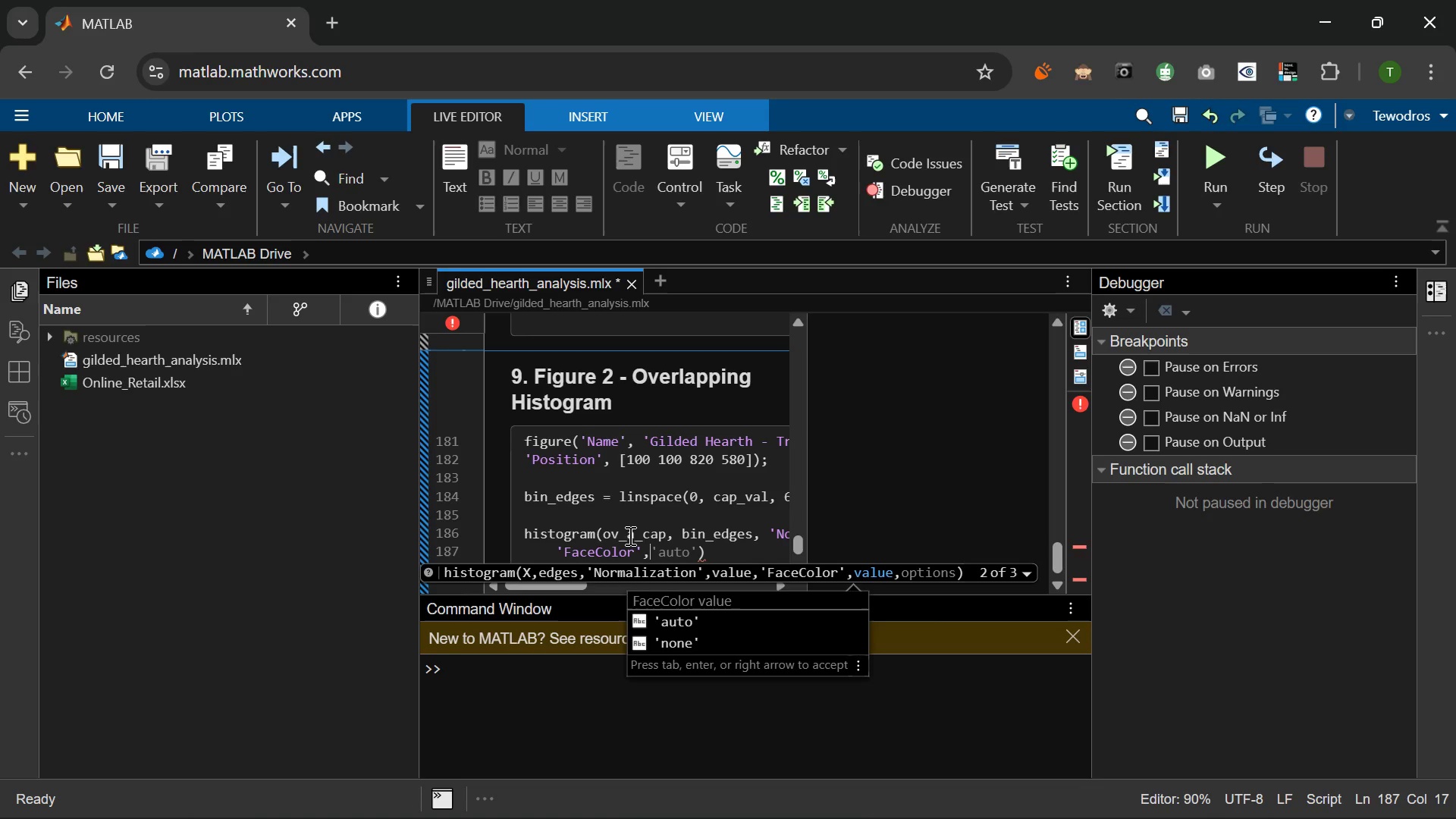 
type( Co)
key(Backspace)
type(OLOR+)
key(Backspace)
type(__)
key(Backspace)
 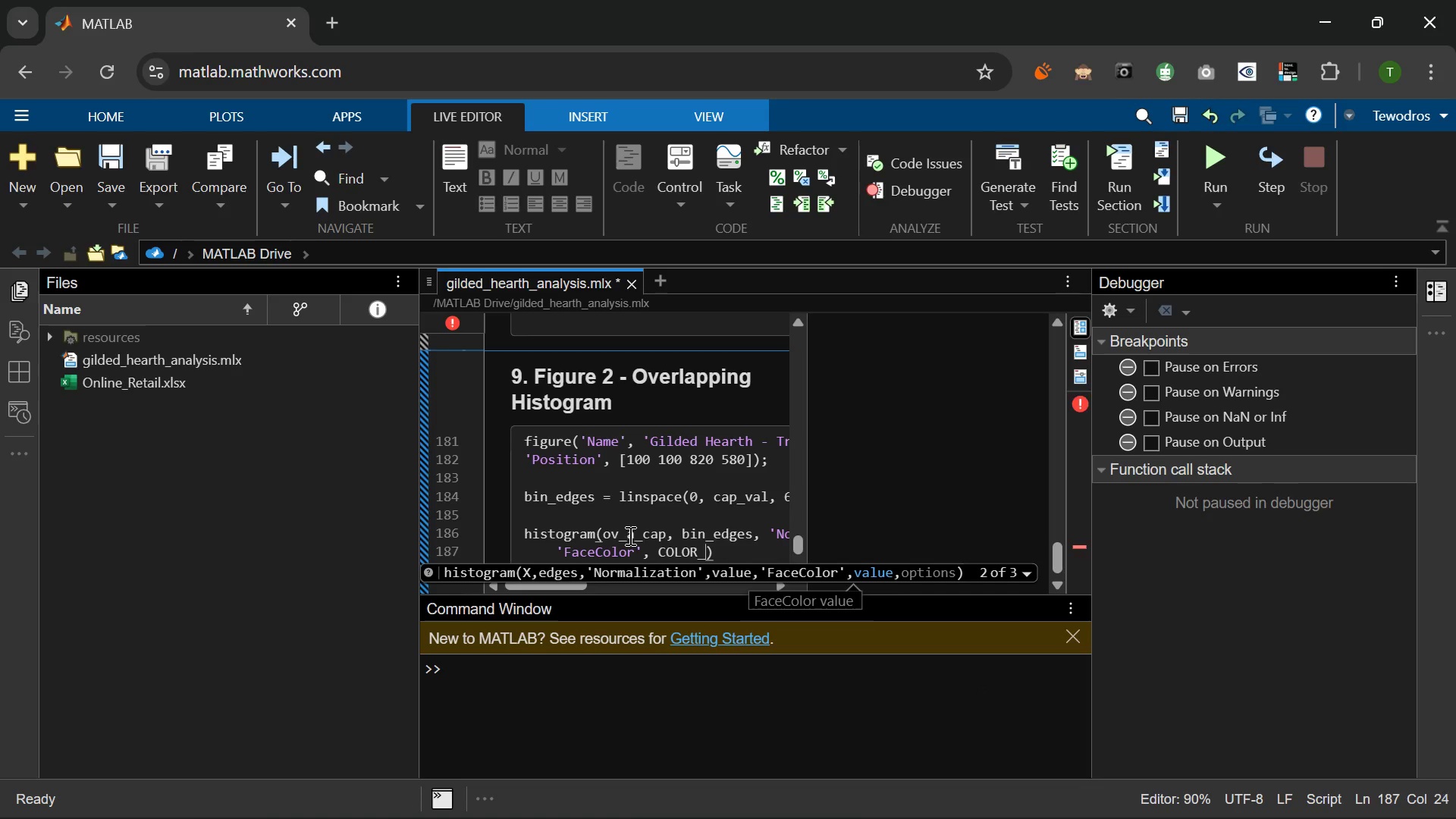 
hold_key(key=ShiftLeft, duration=0.36)
 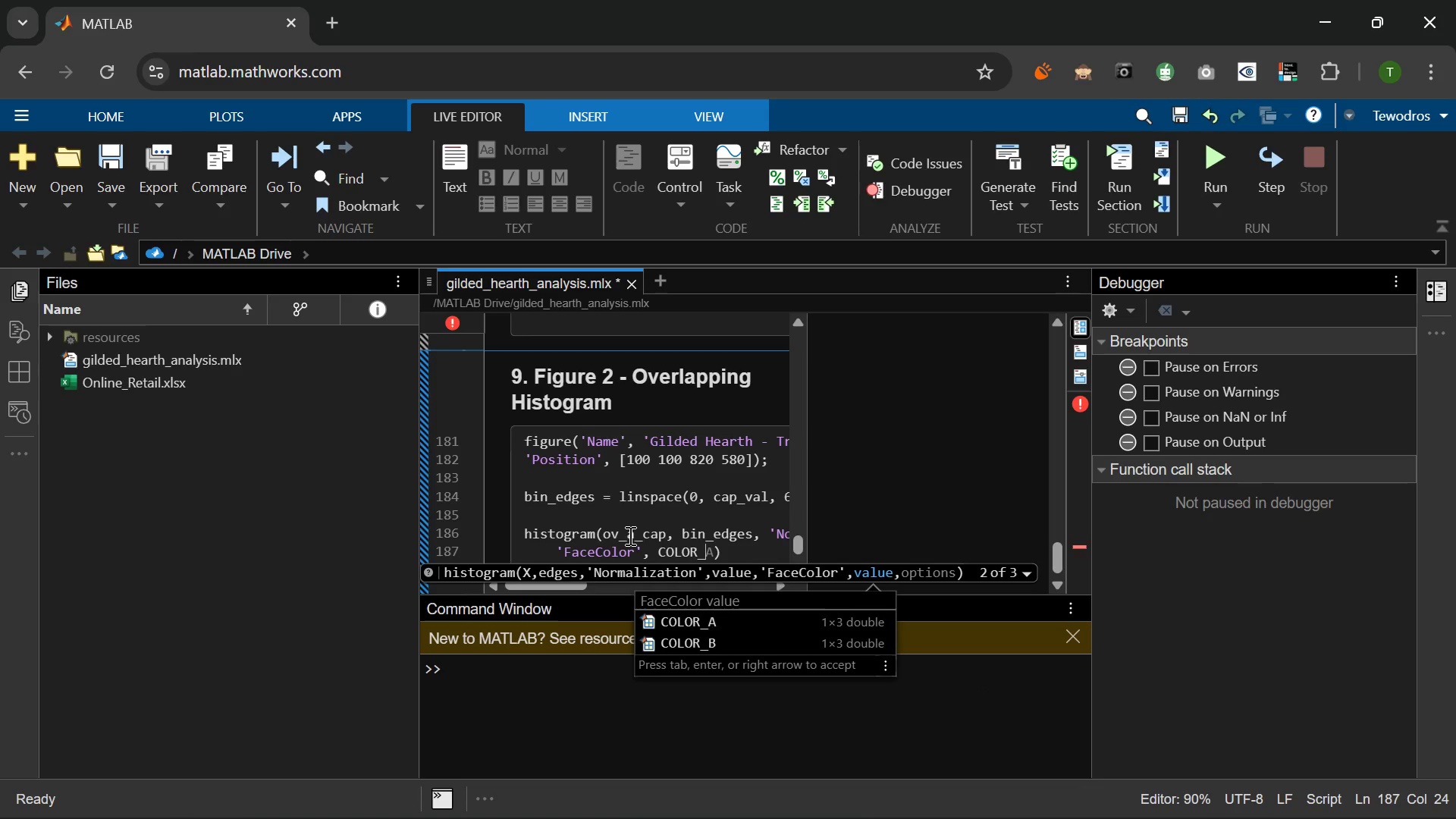 
wait(6.31)
 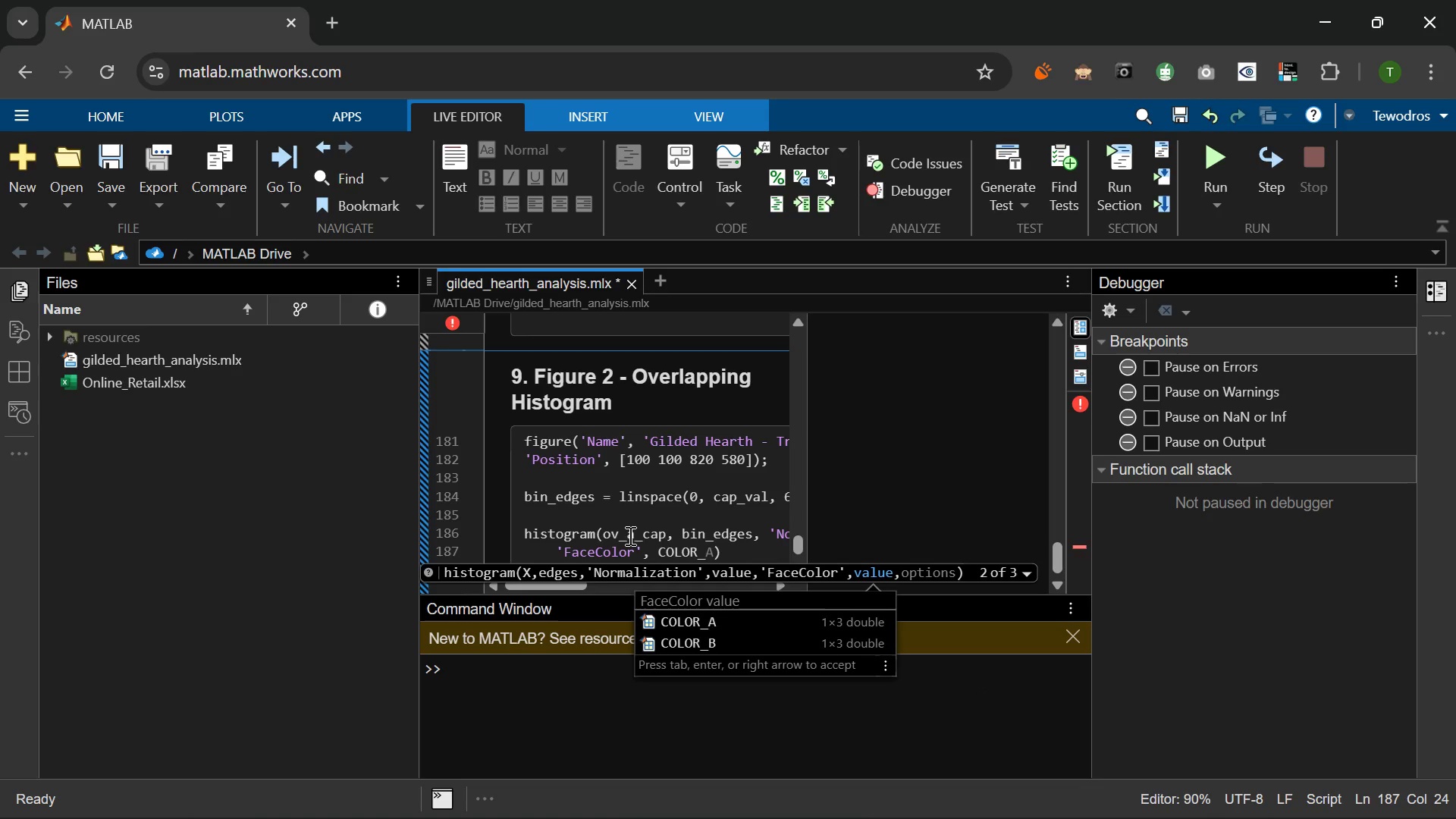 
key(Tab)
 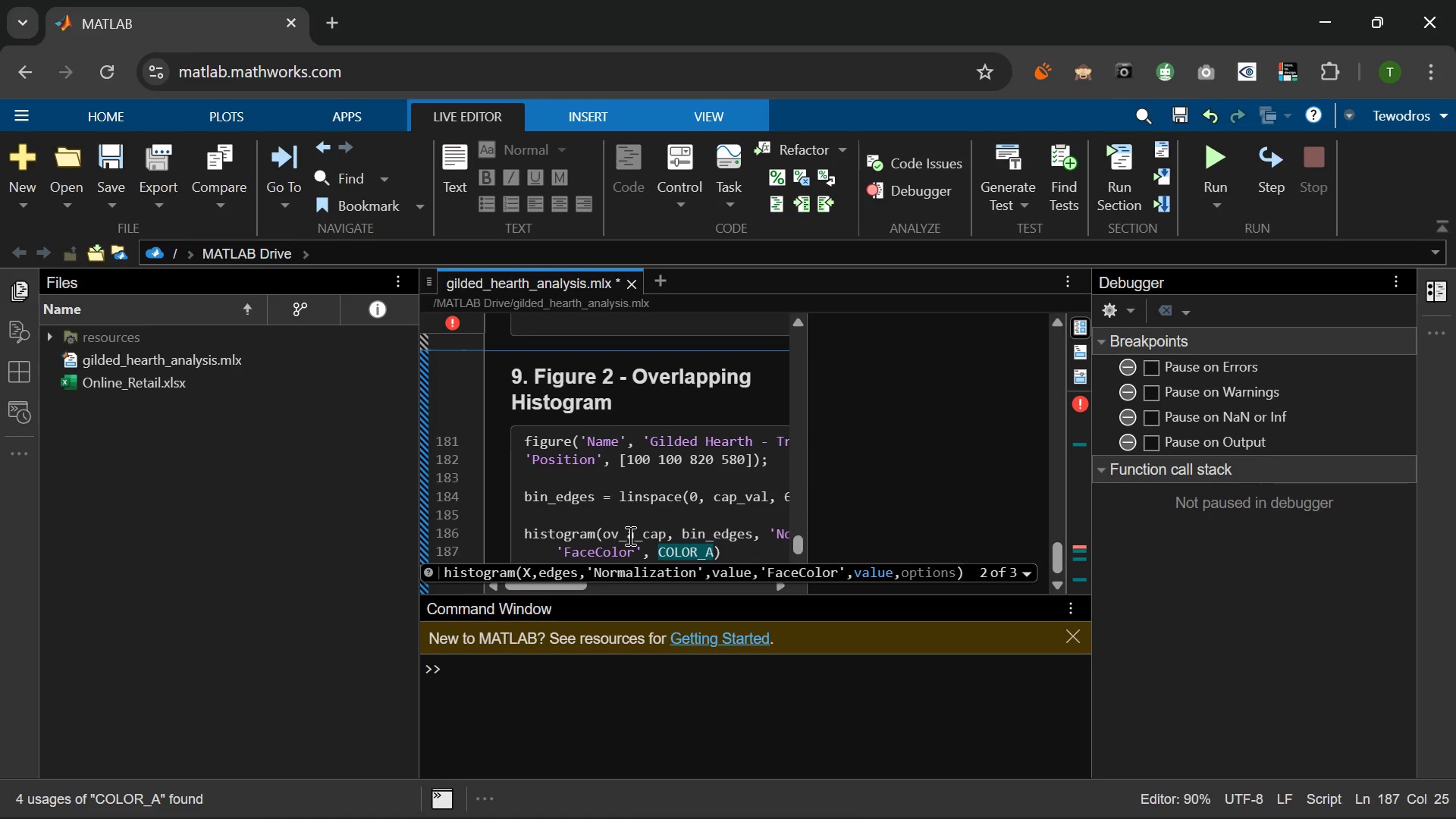 
type(, 'Fa)
key(Backspace)
key(Backspace)
type(f)
key(Tab)
type(aceAlpha)
 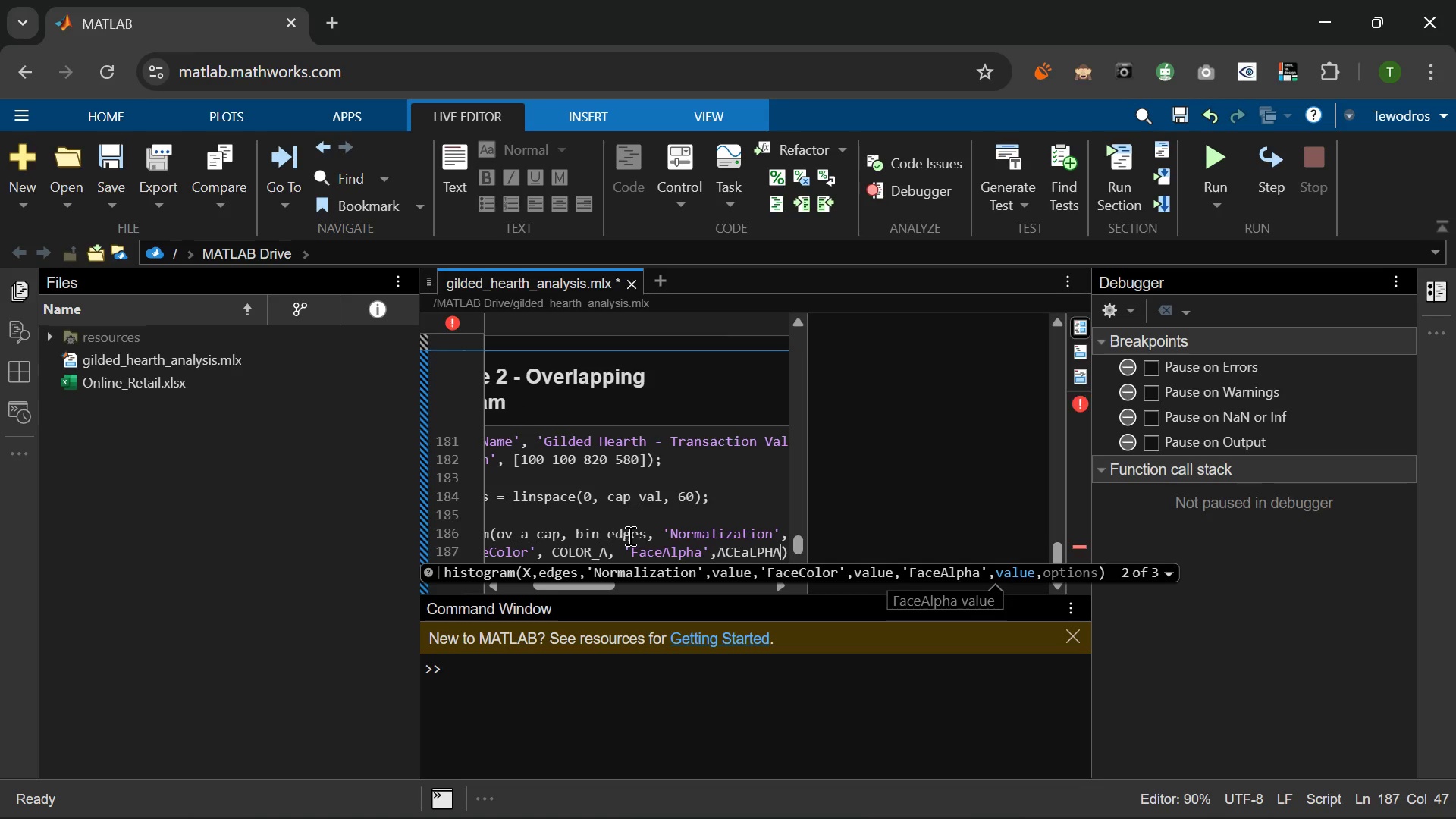 
wait(55.02)
 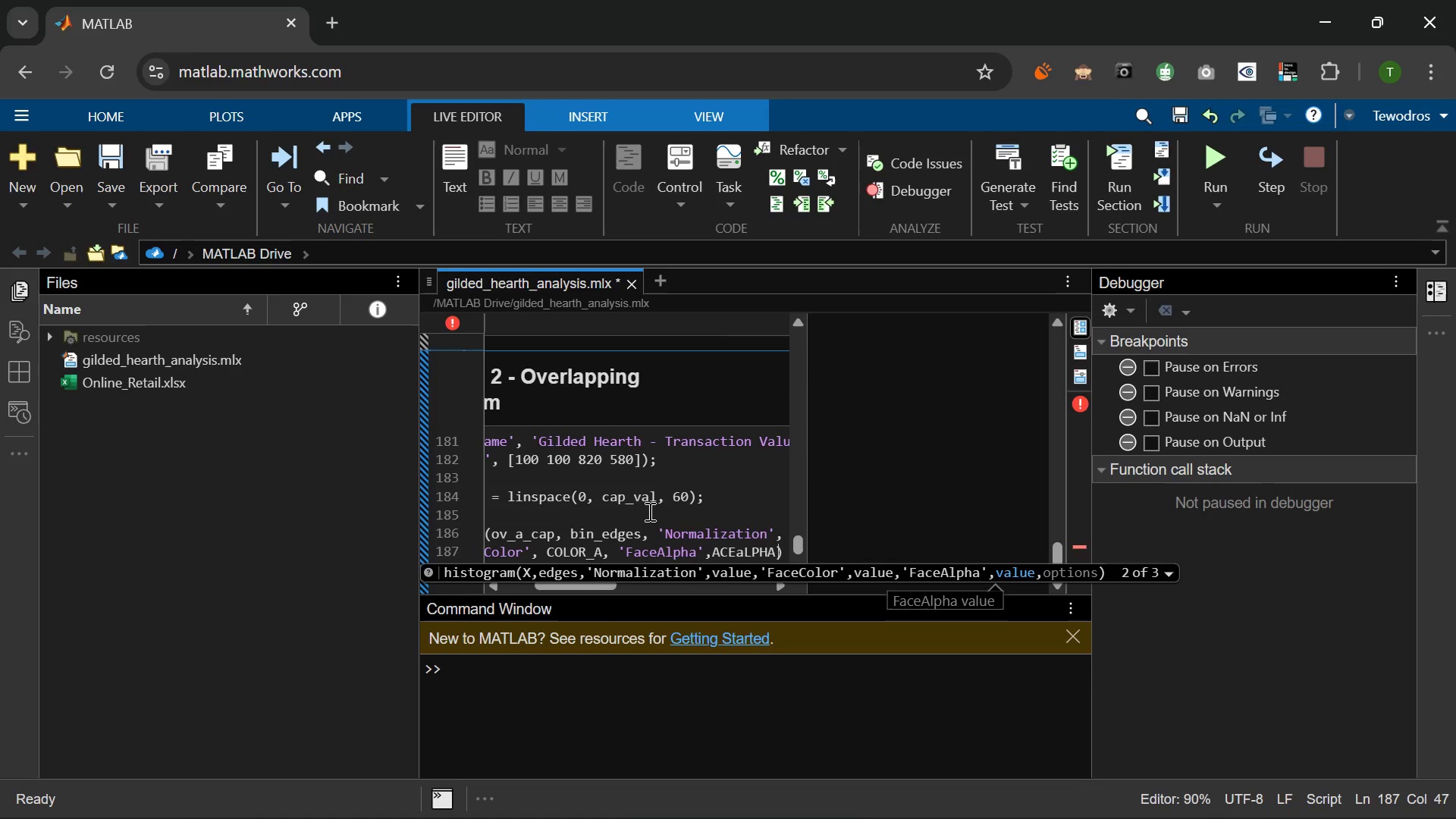 
key(Backspace)
 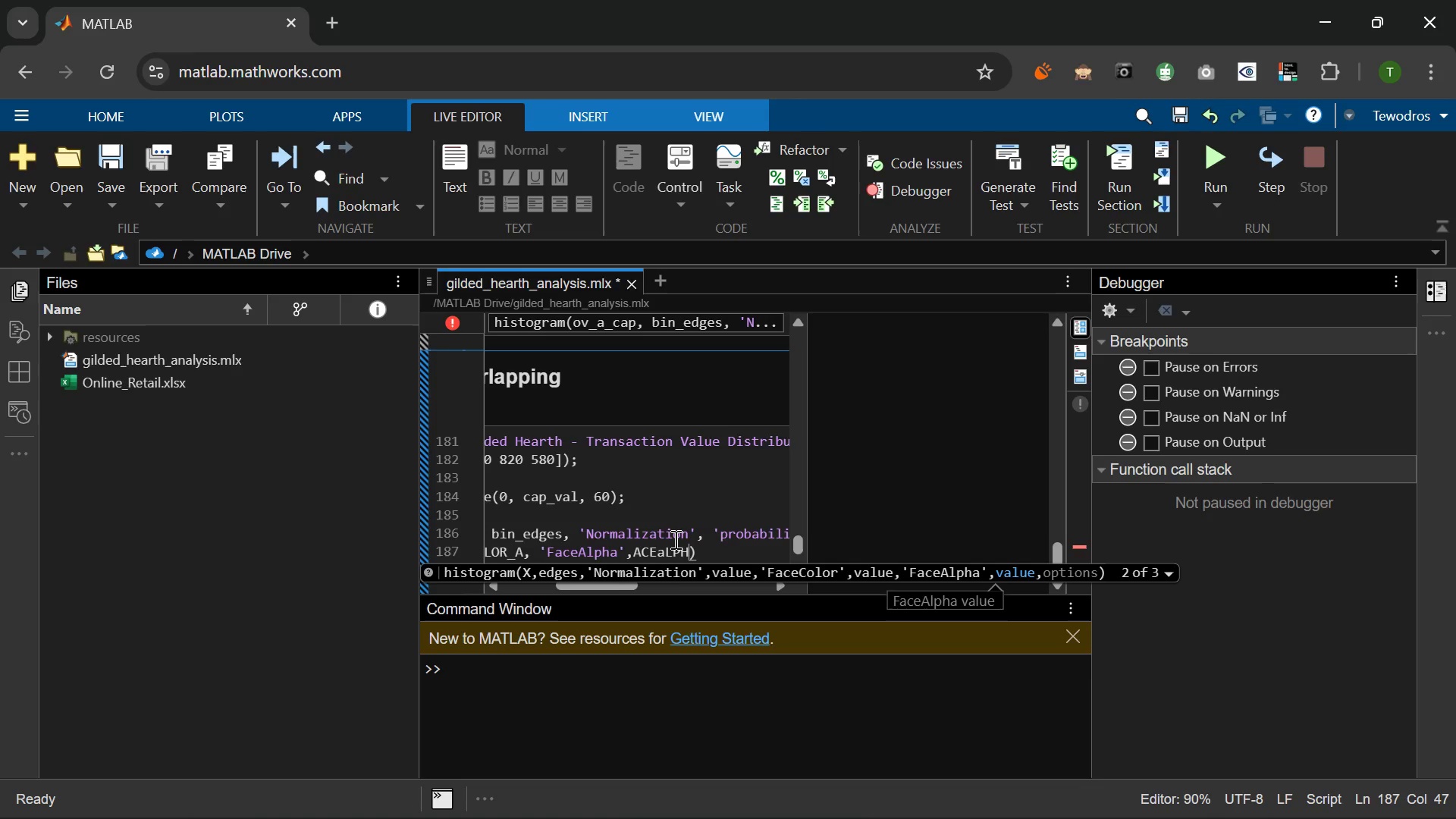 
key(Backspace)
 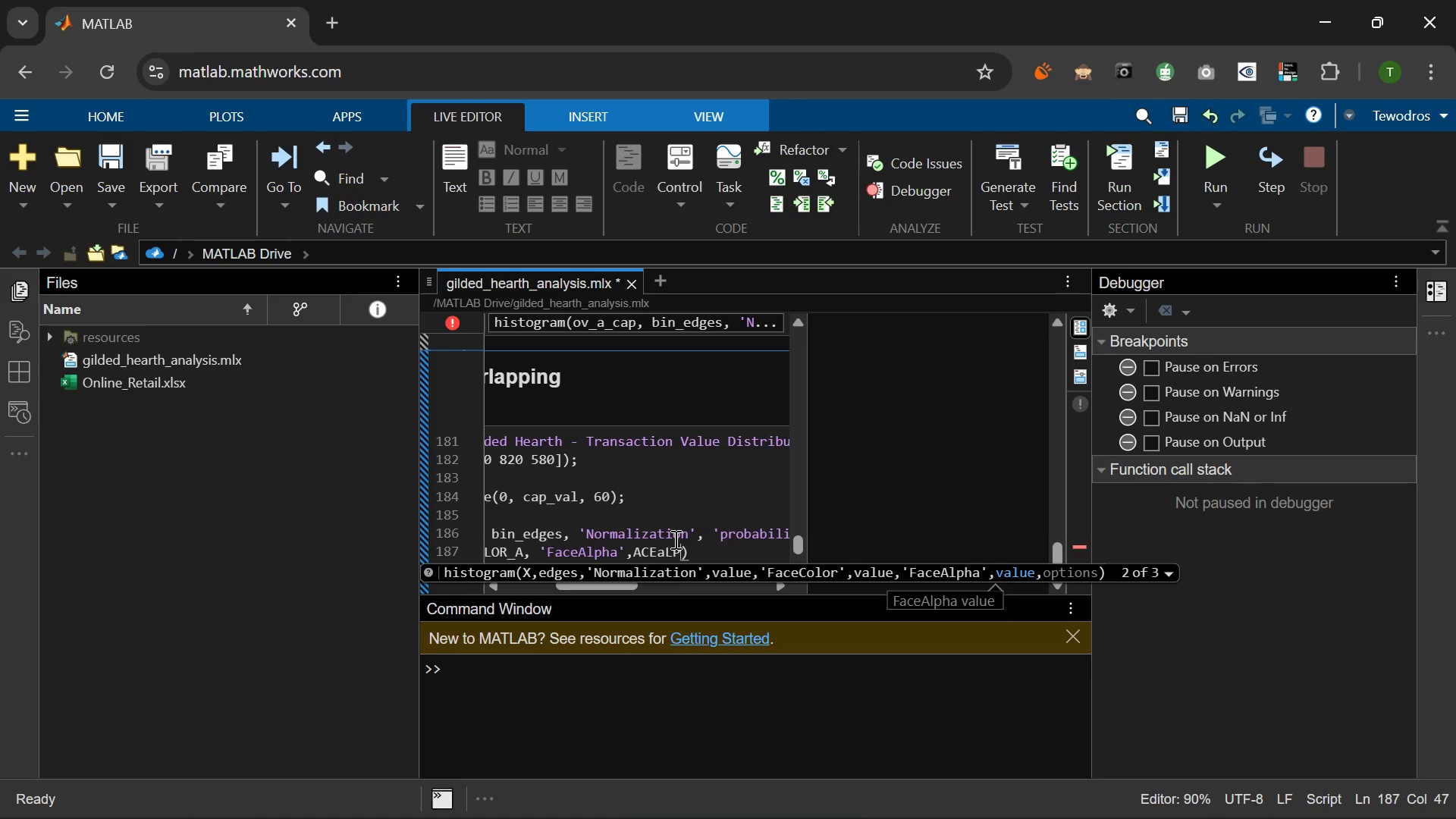 
key(Backspace)
 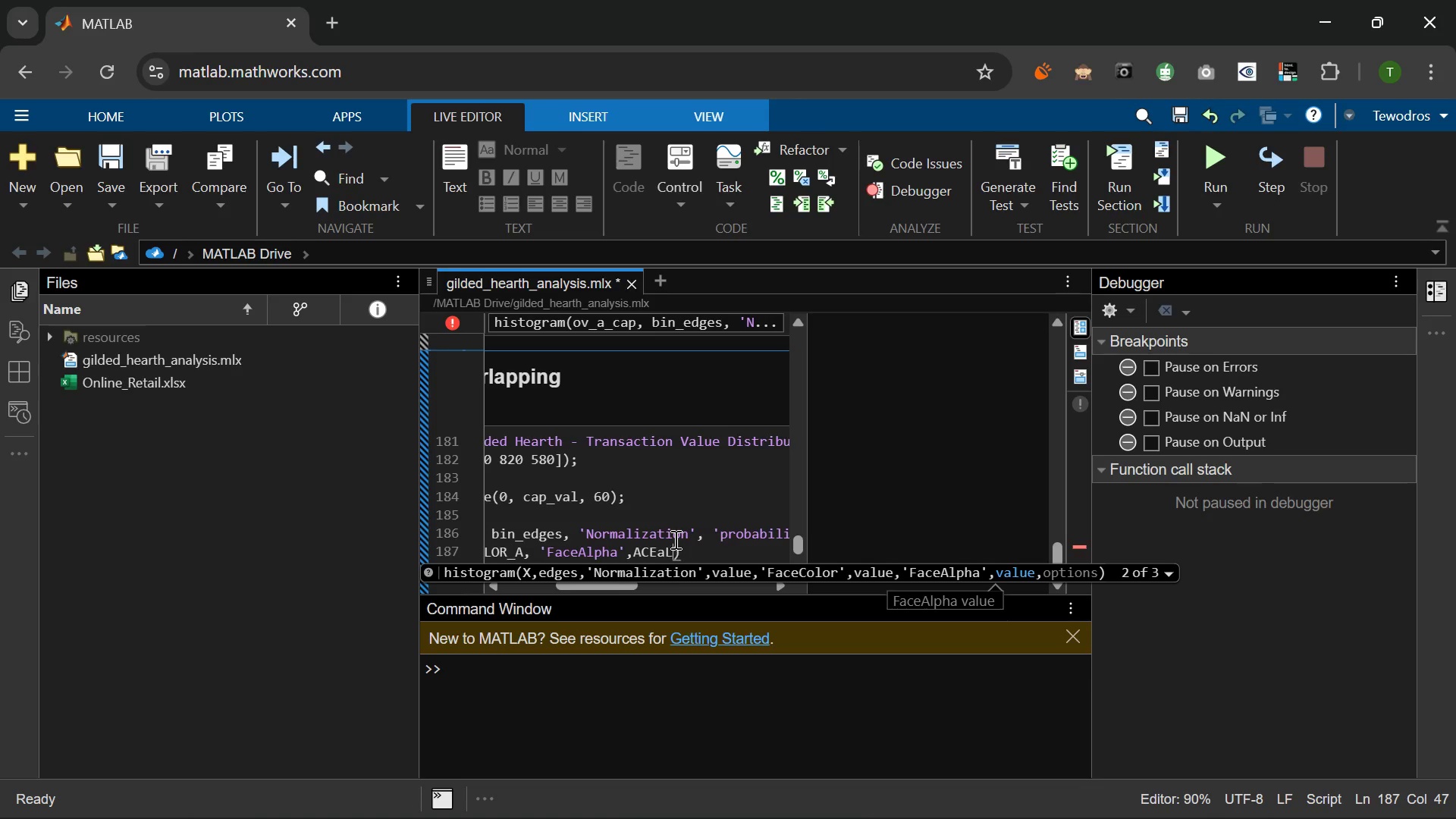 
key(Backspace)
 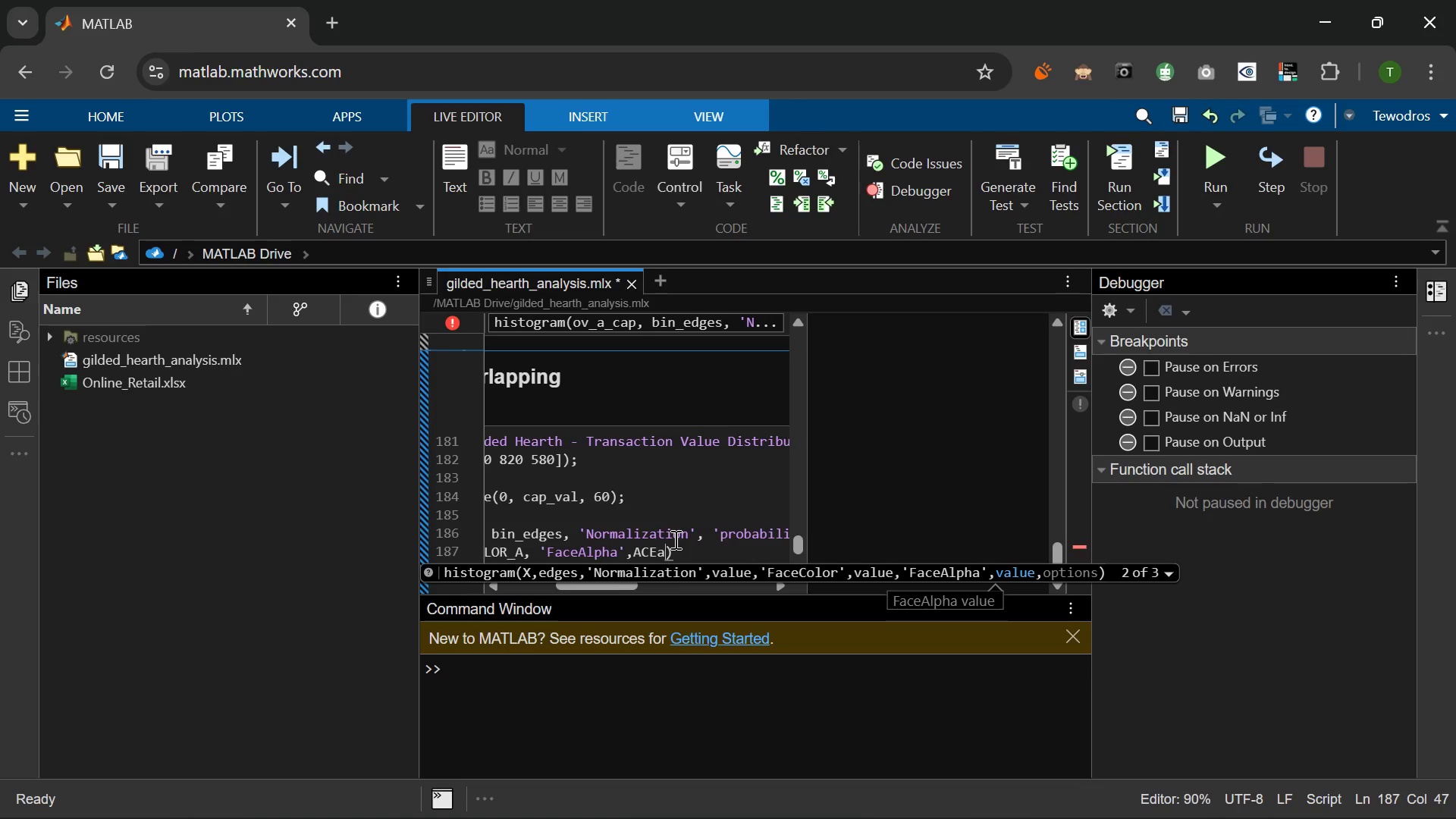 
key(Backspace)
 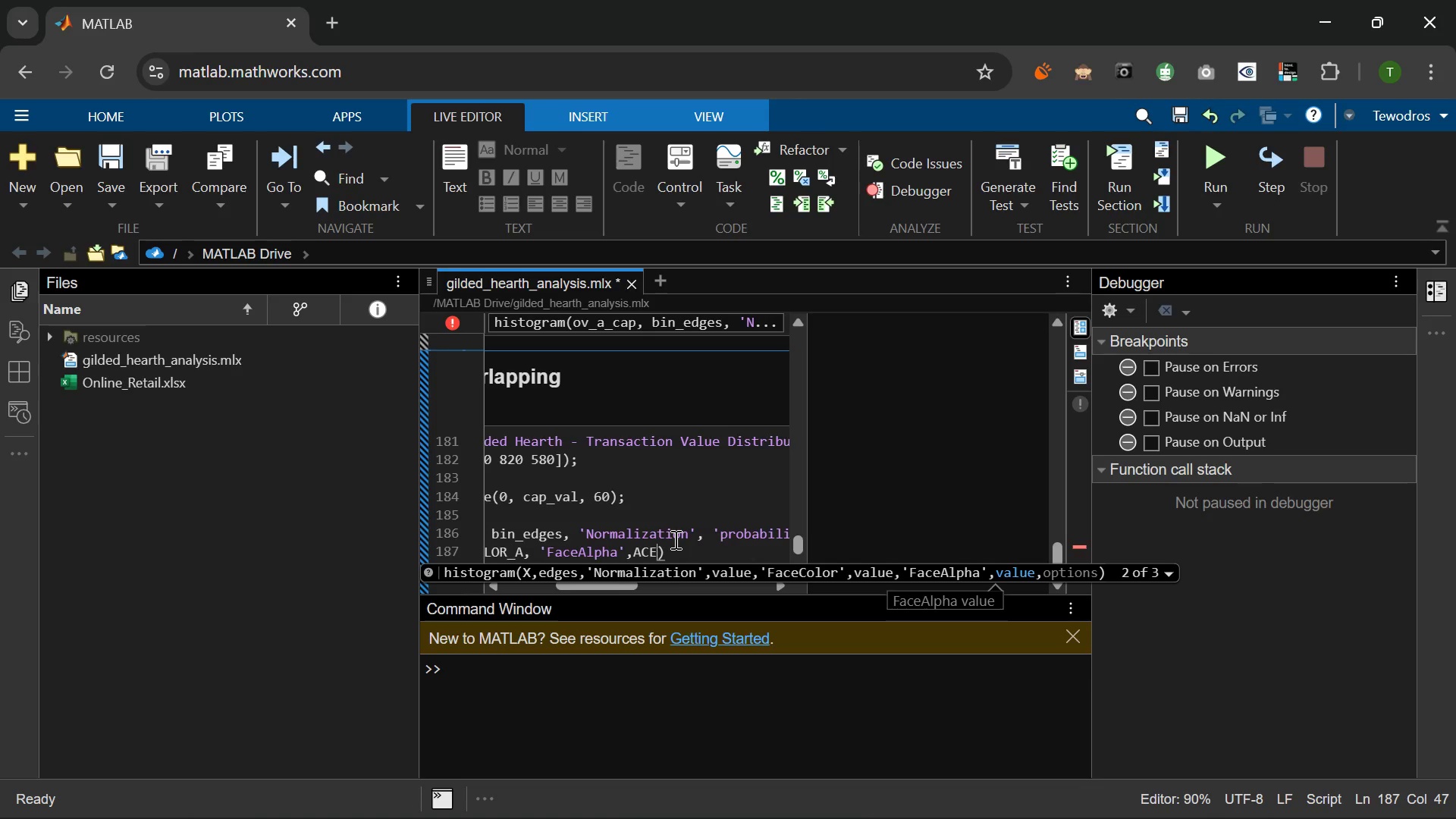 
key(Backspace)
 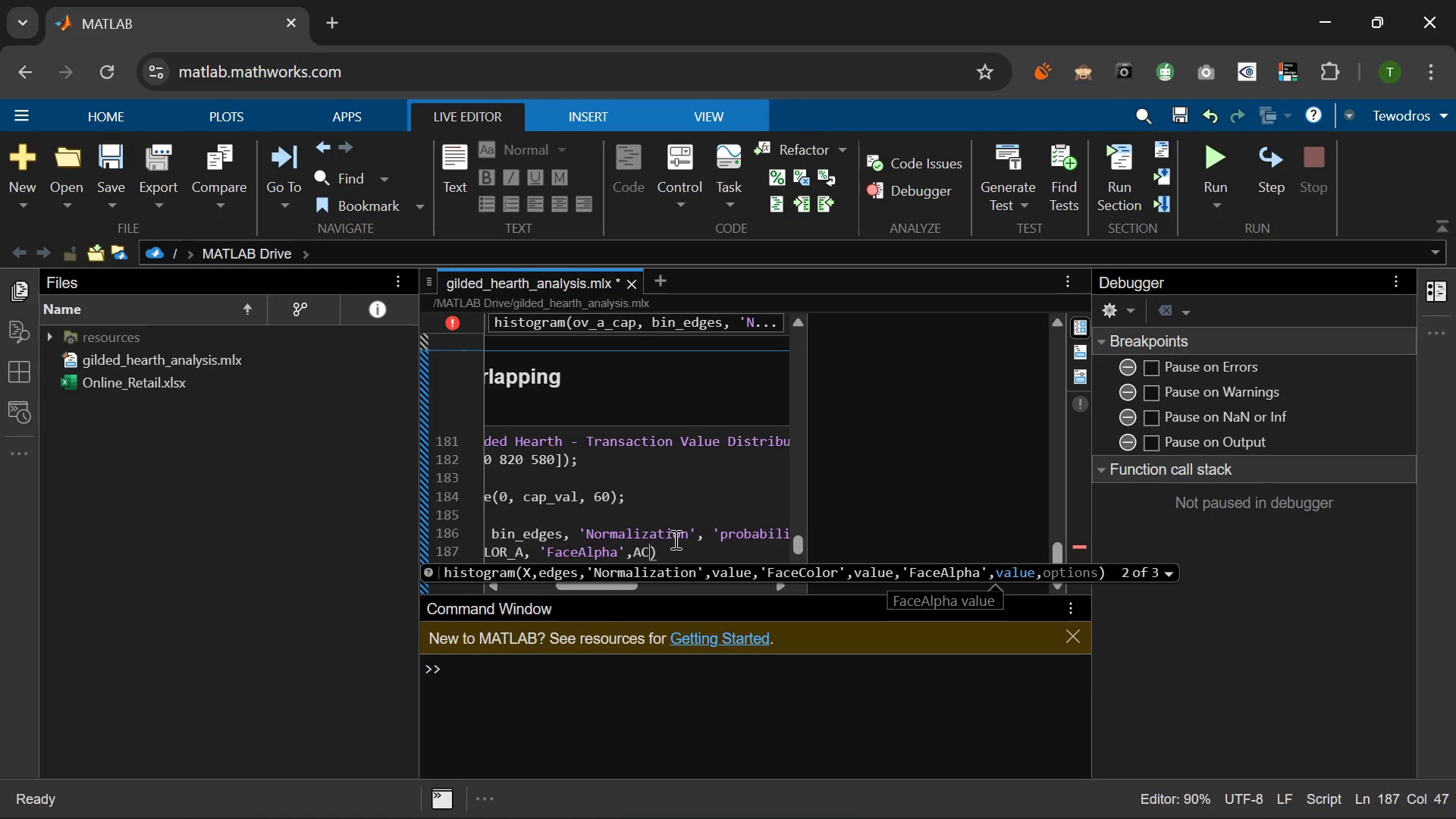 
key(Backspace)
 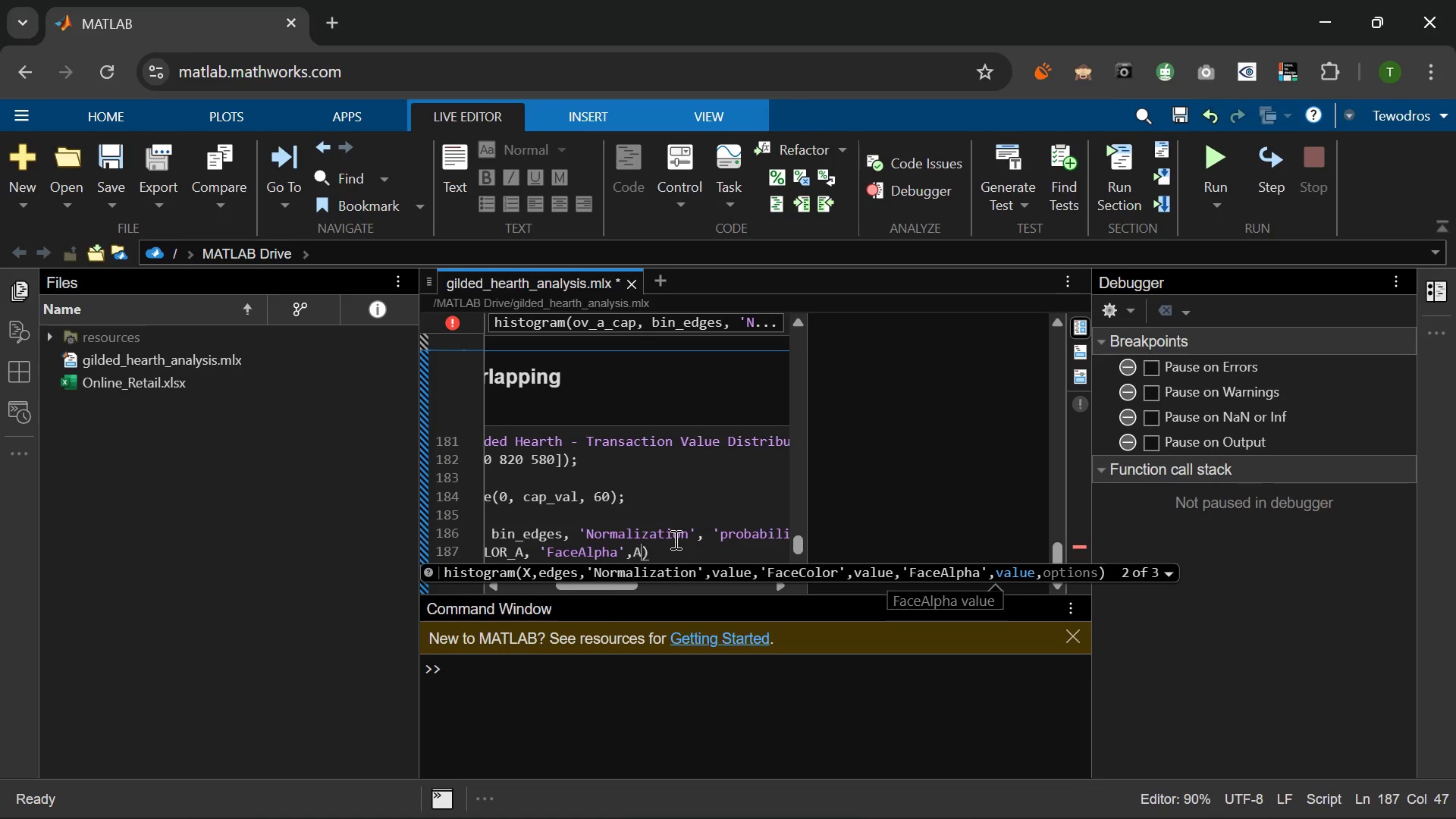 
key(Backspace)
 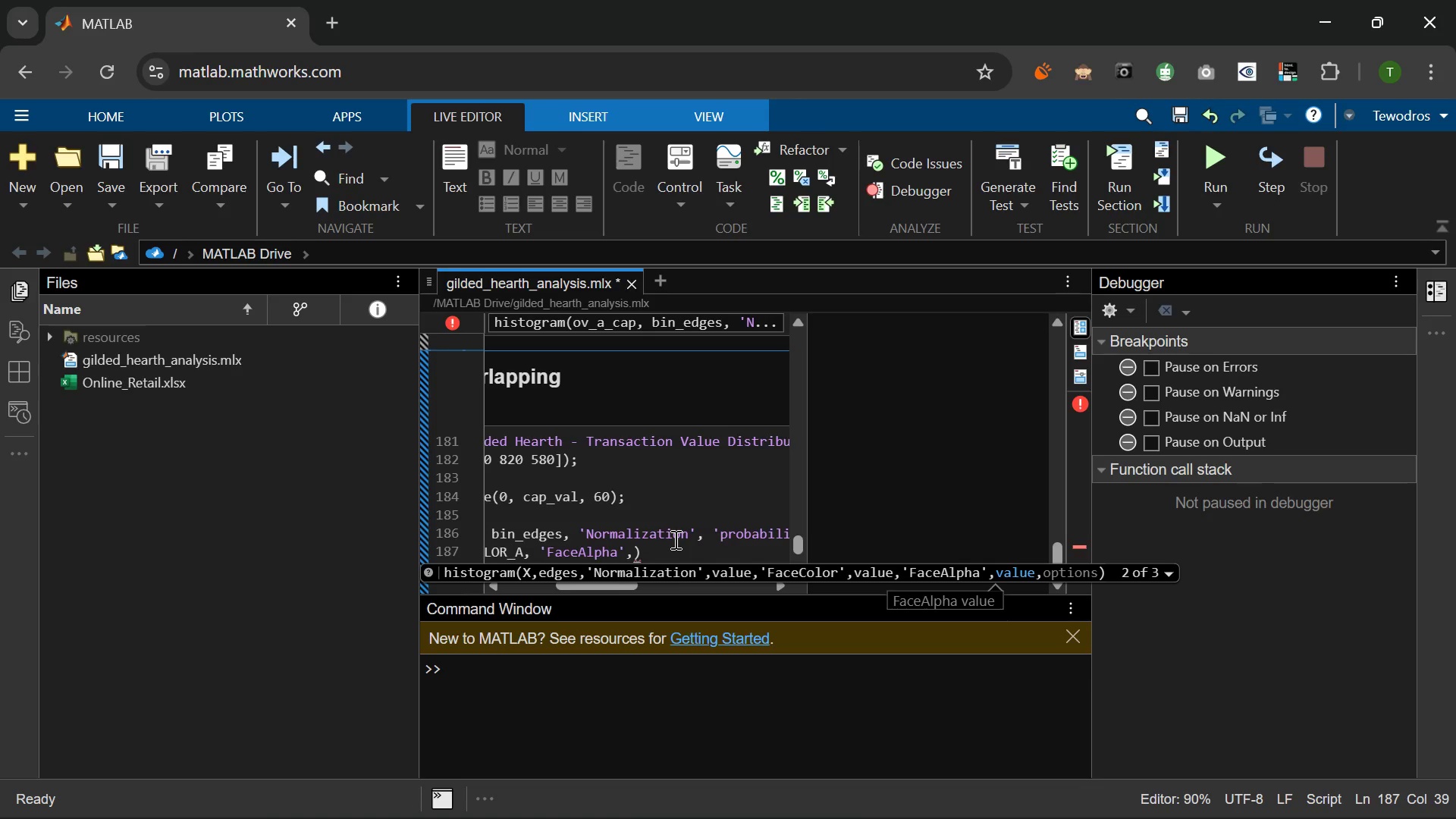 
key(Space)
 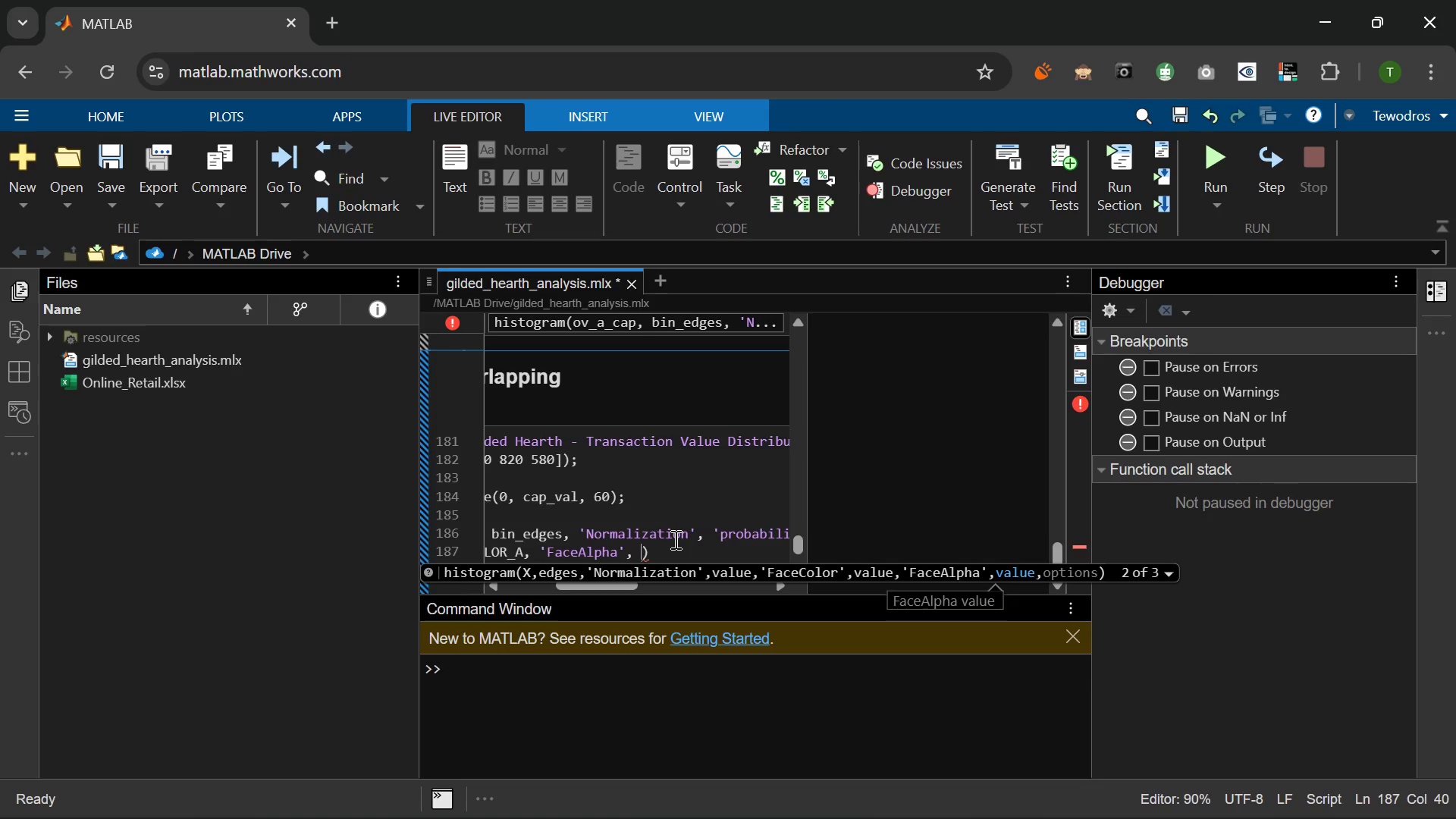 
key(Numpad0)
 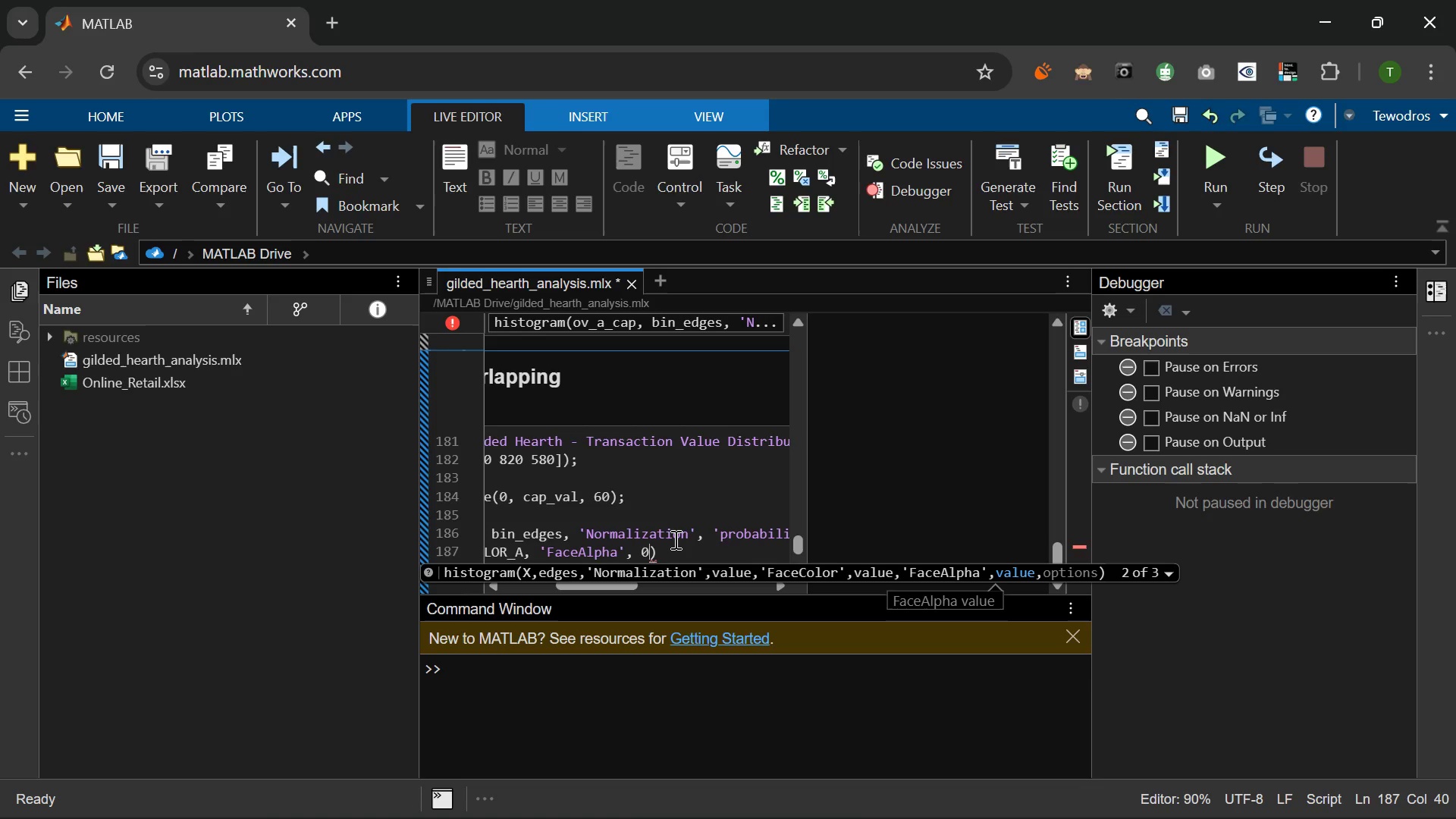 
key(NumpadDecimal)
 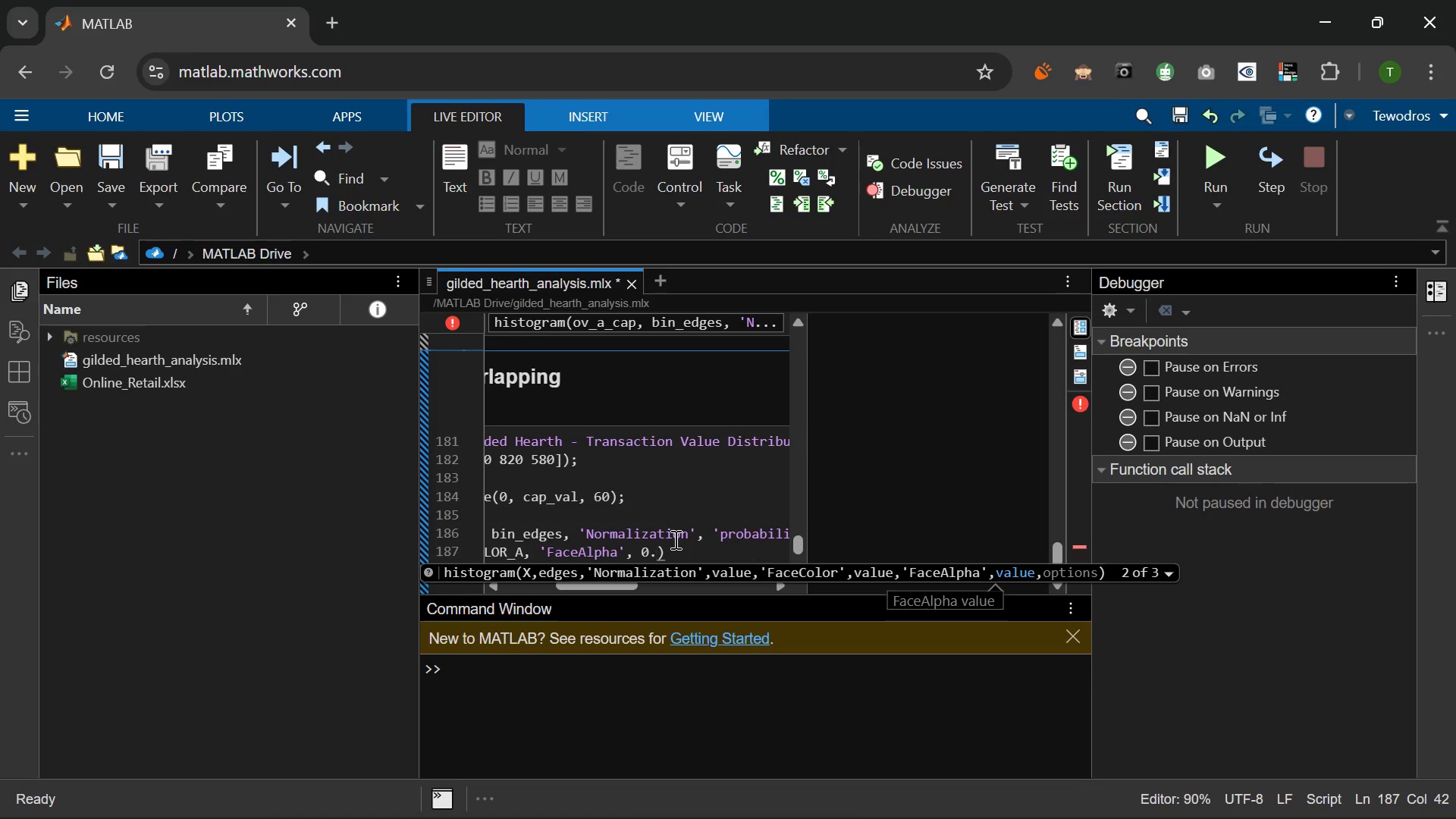 
key(Numpad5)
 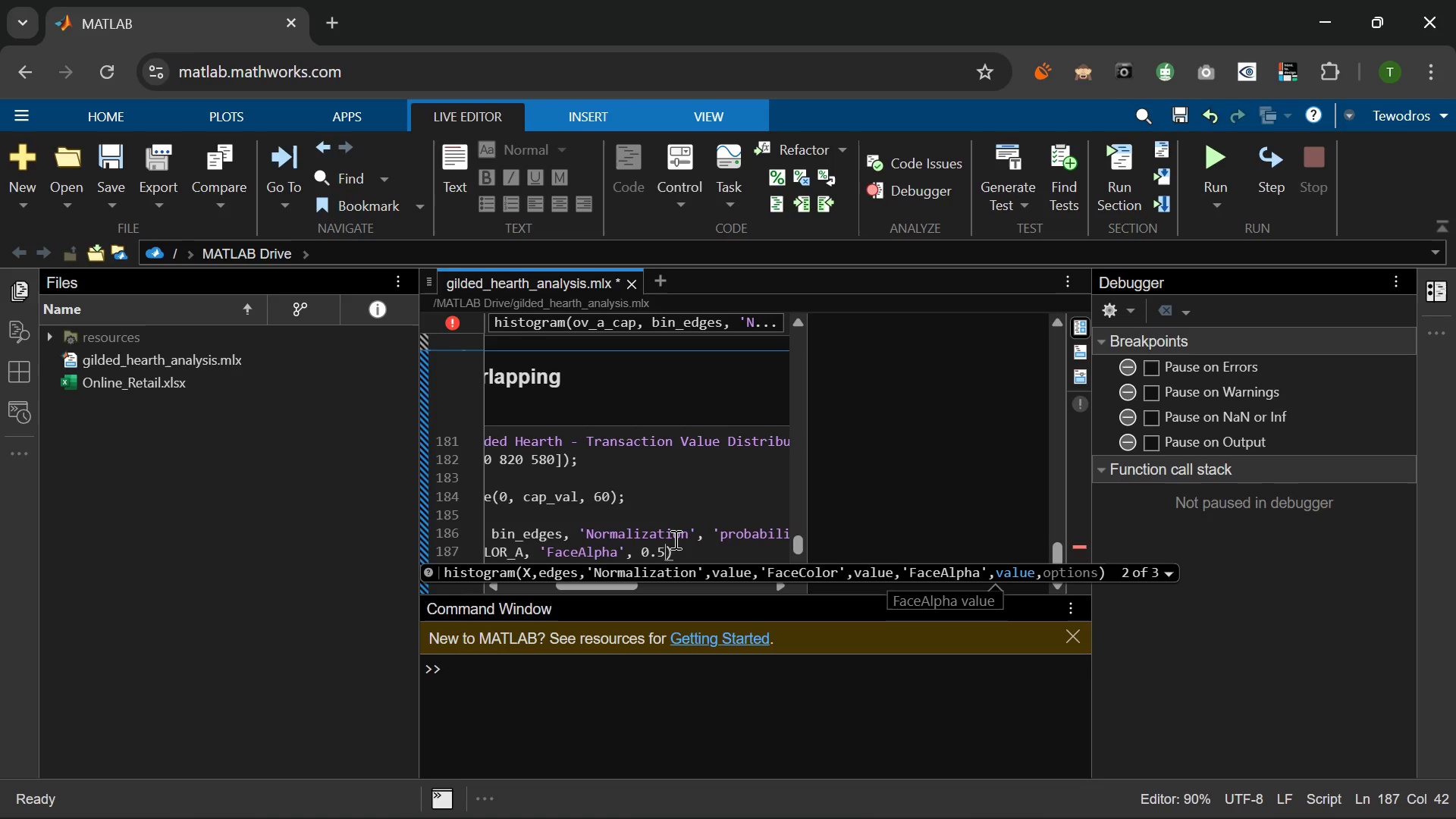 
key(Numpad5)
 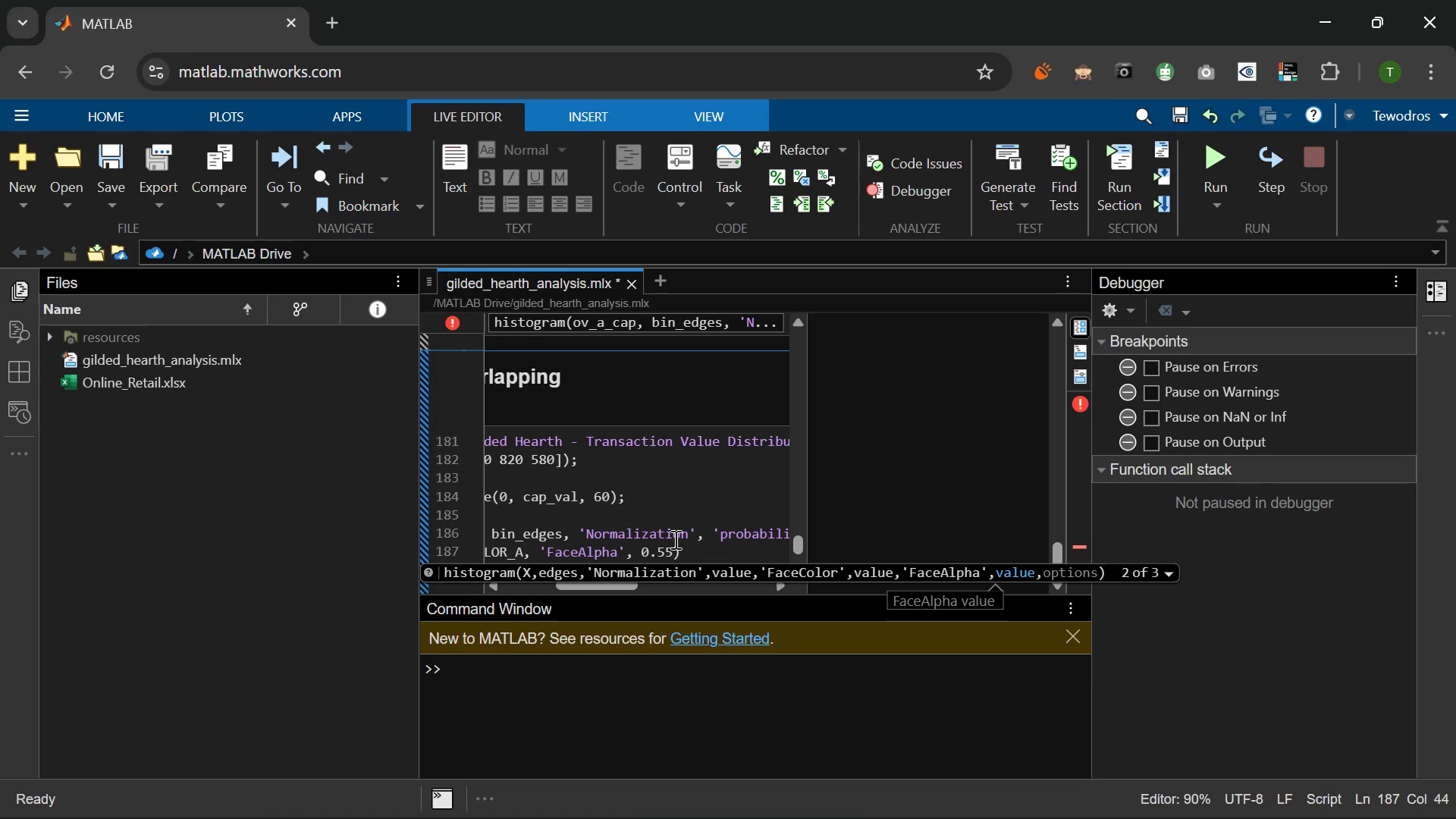 
wait(15.75)
 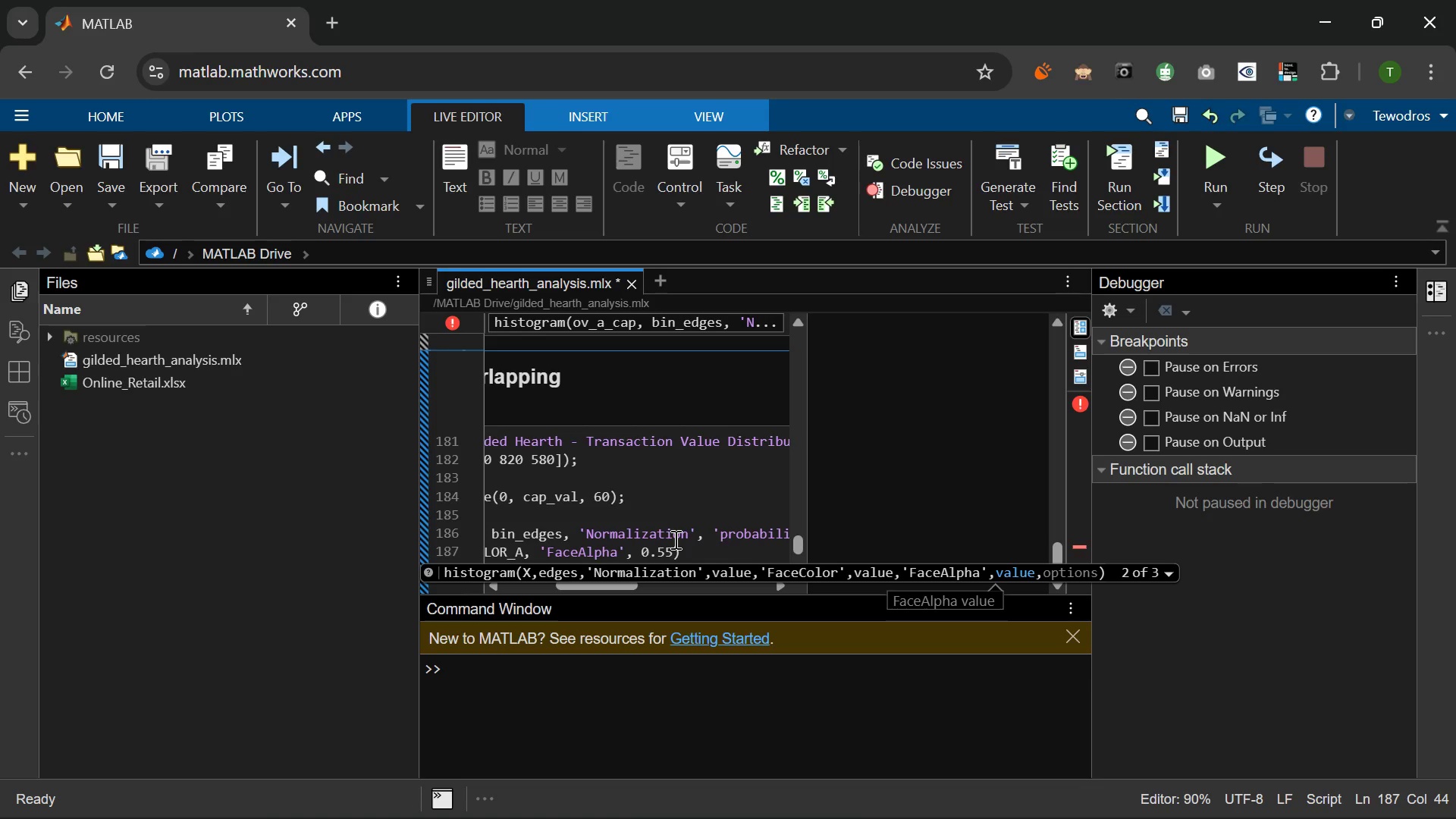 
type(, 'eD)
key(Backspace)
key(Backspace)
type(EdgeColor)
 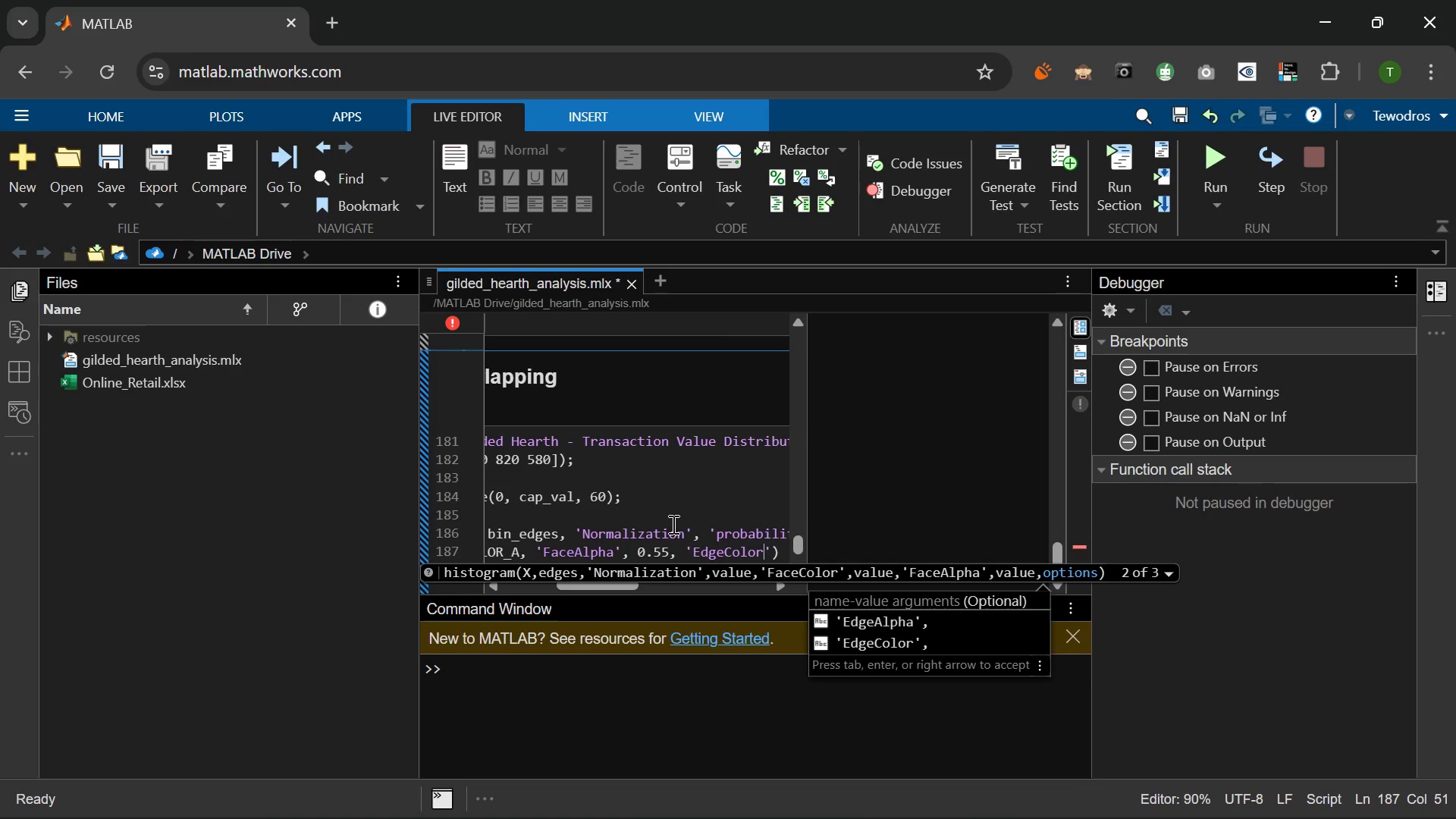 
key(ArrowRight)
 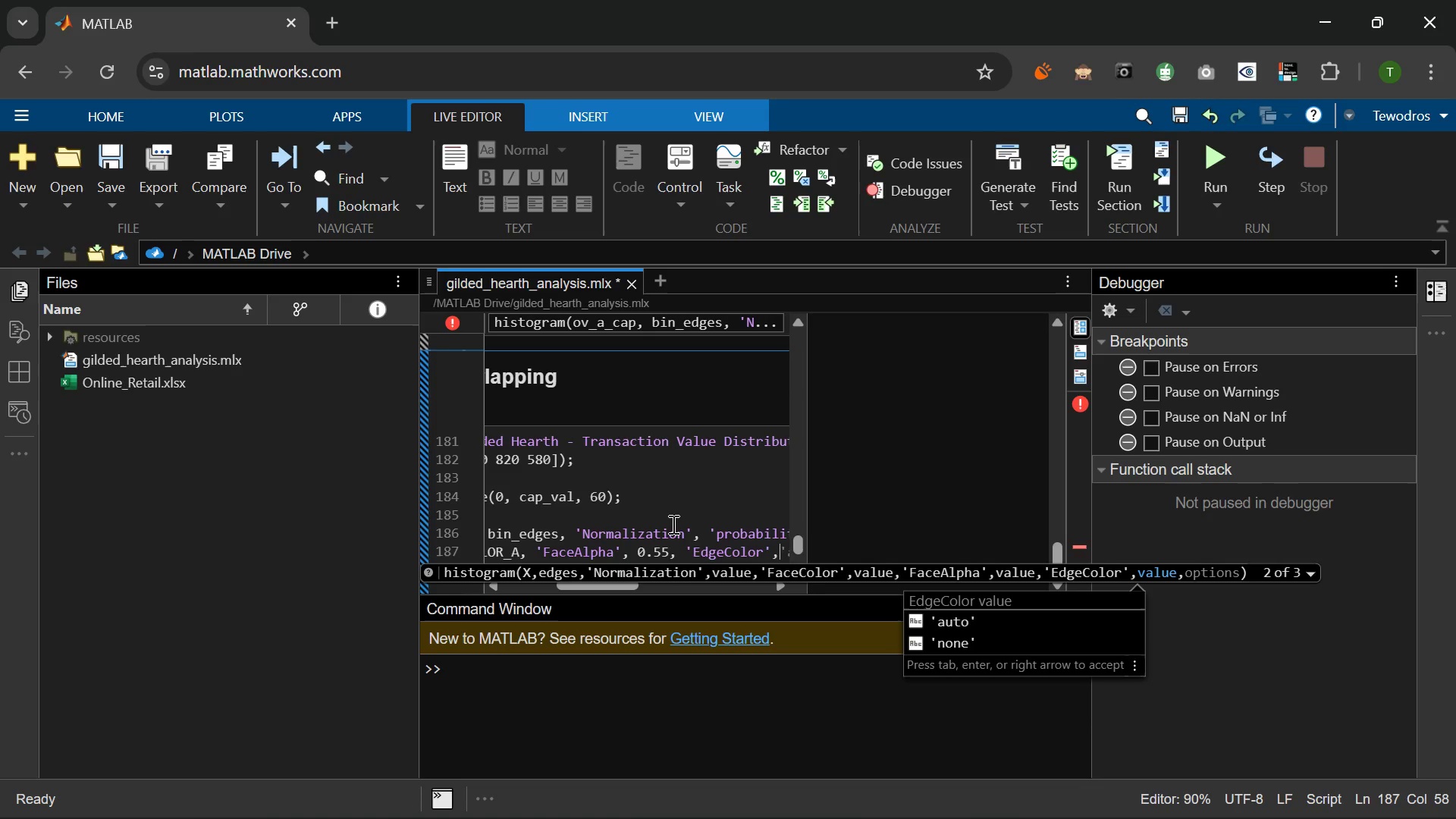 
type( 'white)
 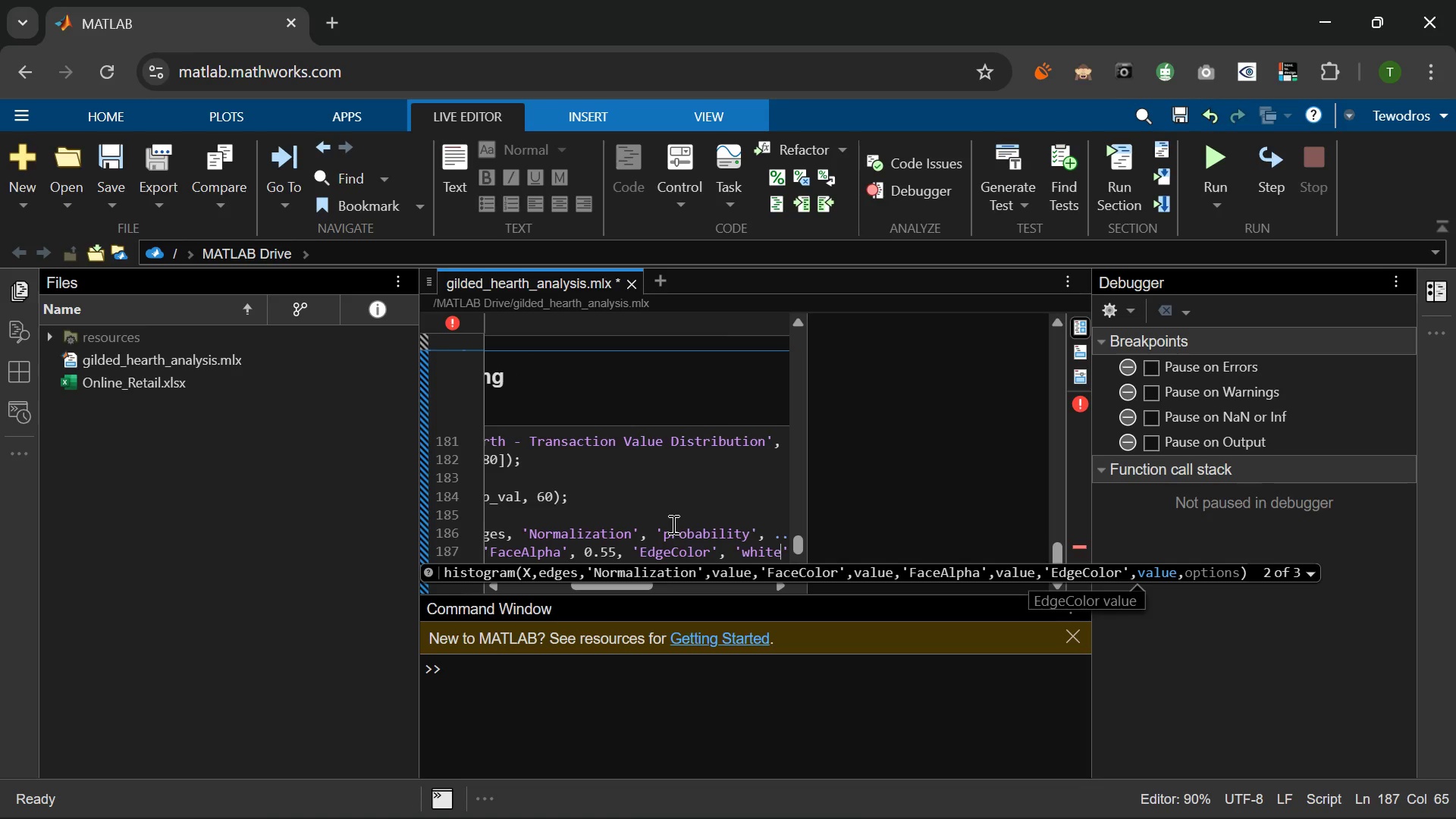 
key(ArrowRight)
 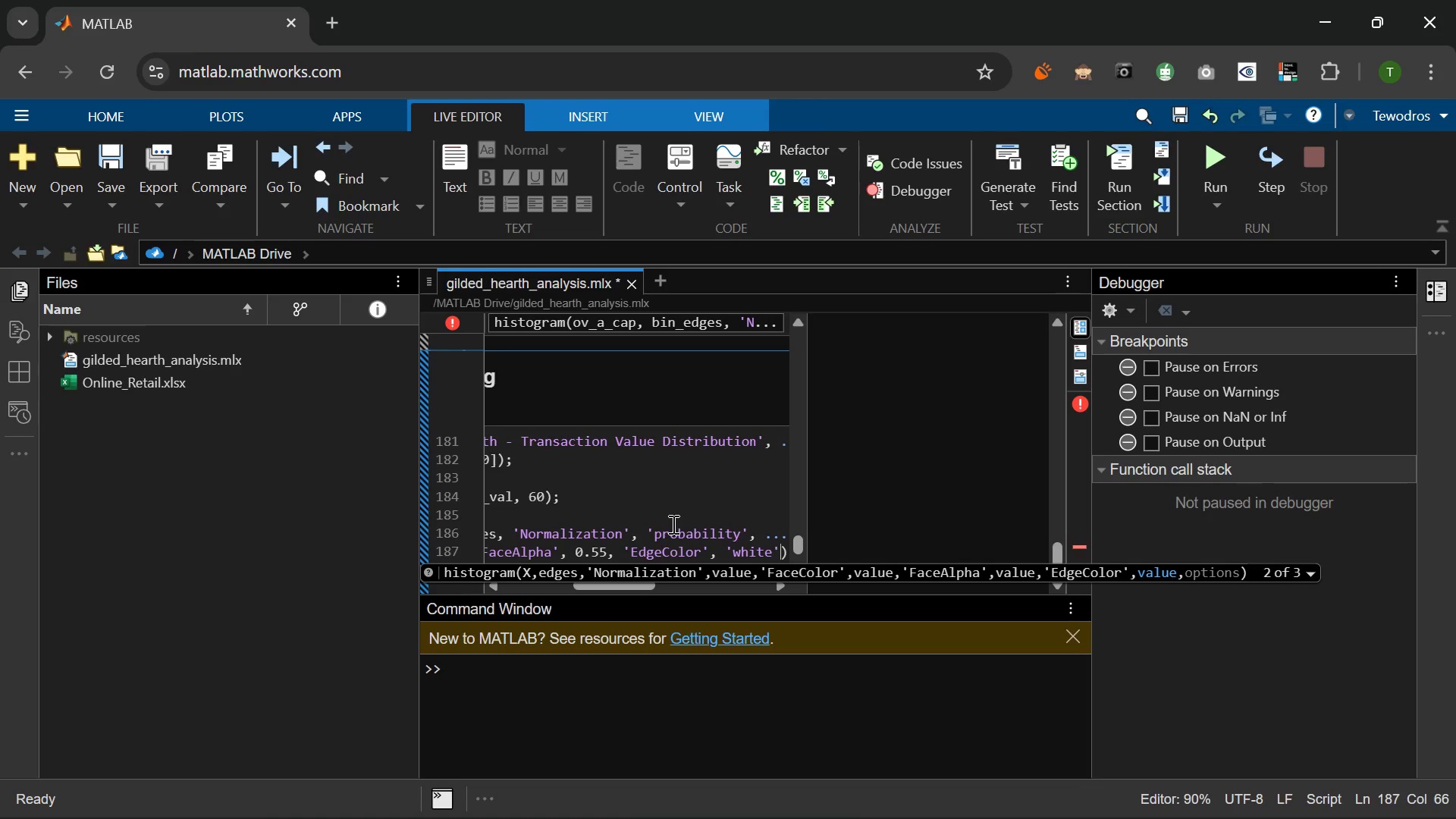 
wait(10.0)
 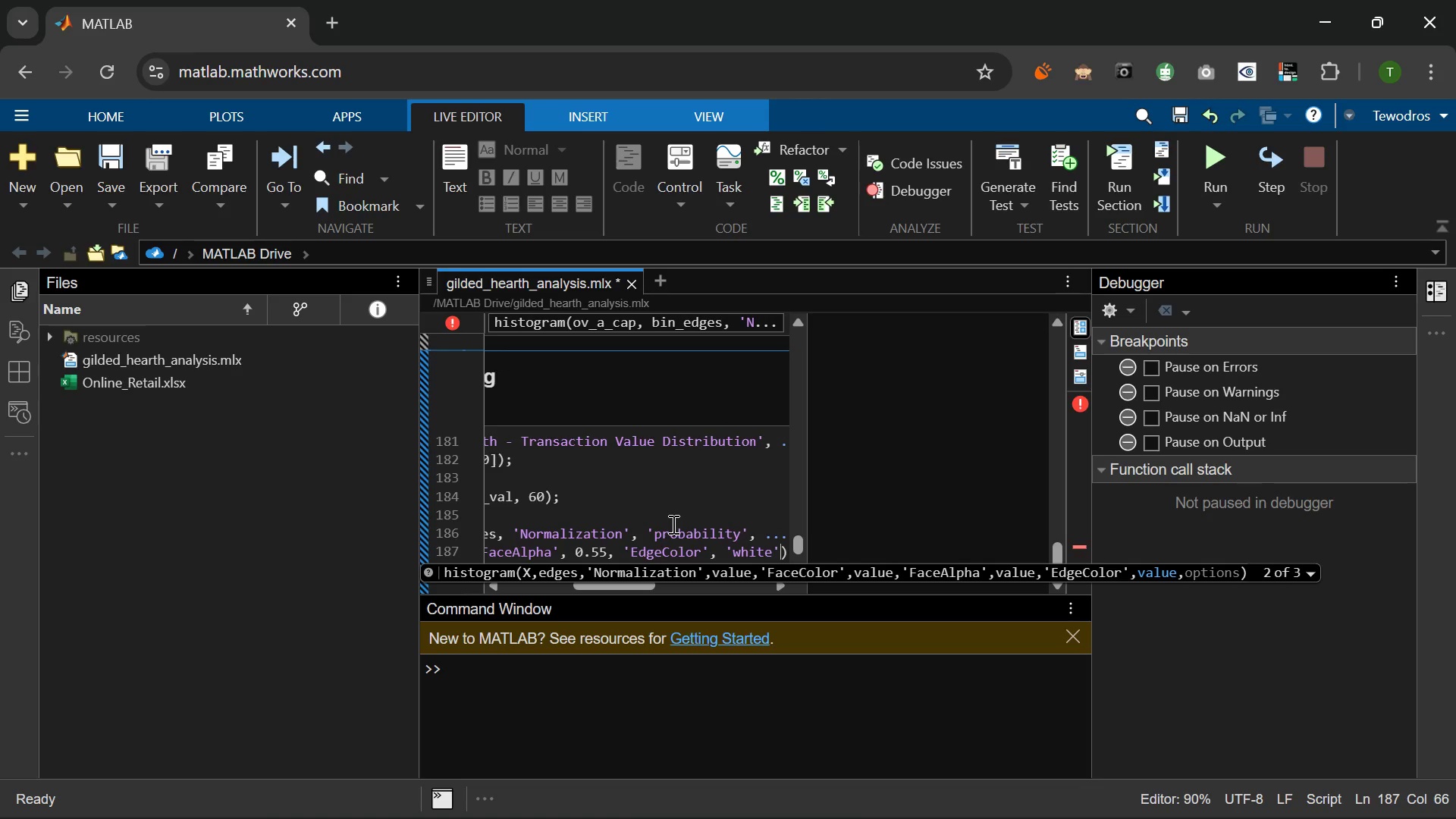 
key(Comma)
 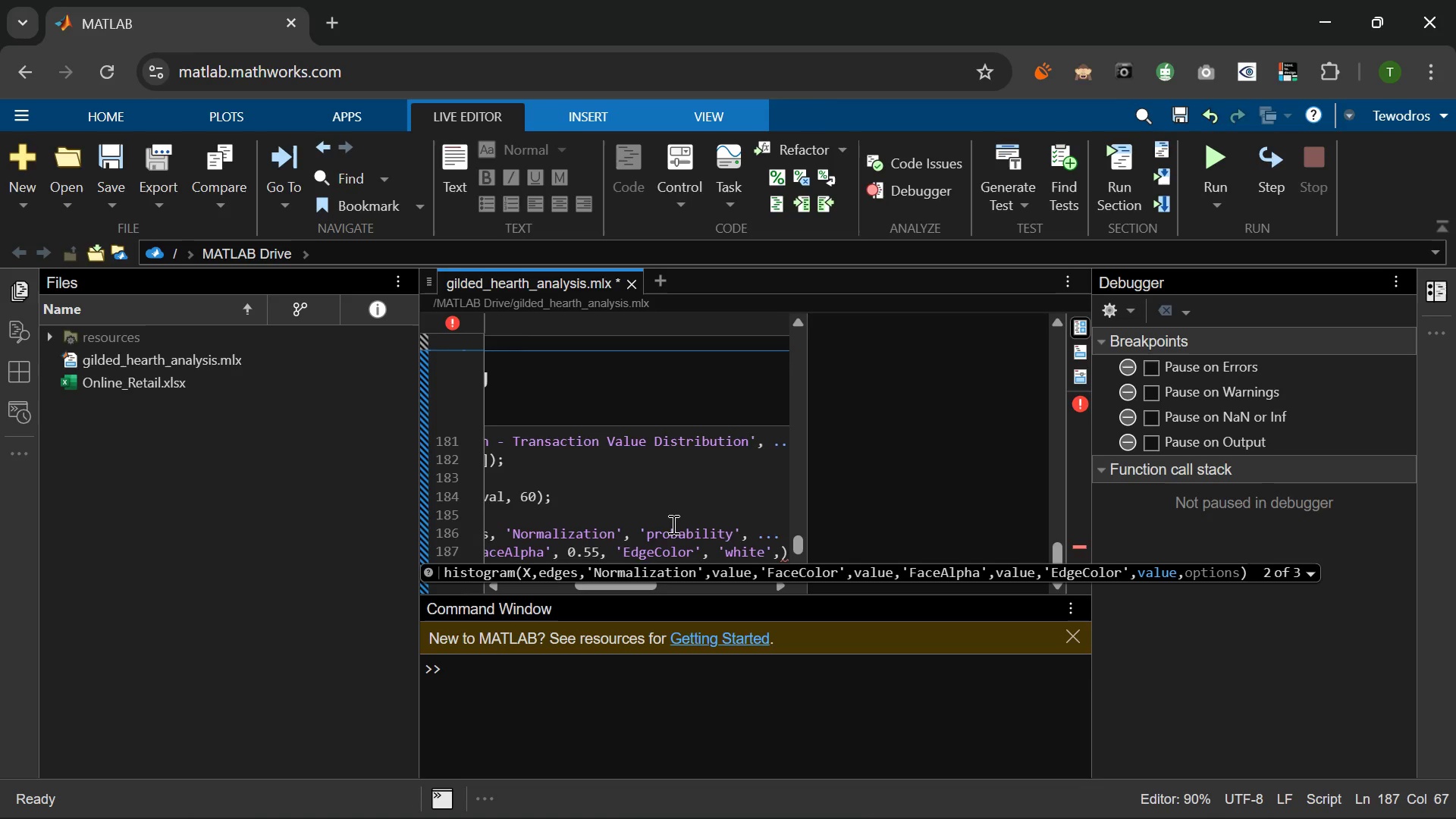 
key(Space)
 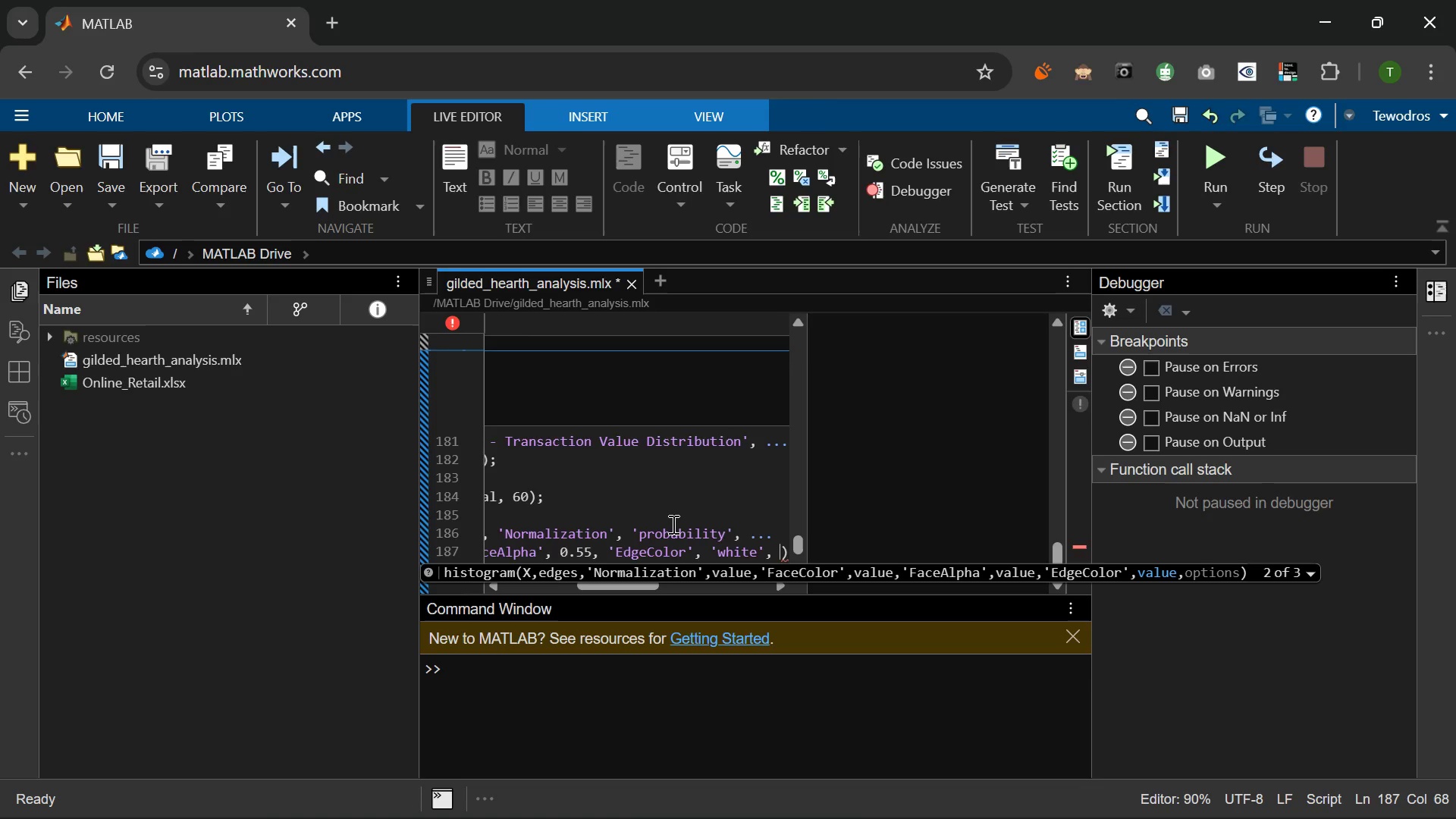 
key(Period)
 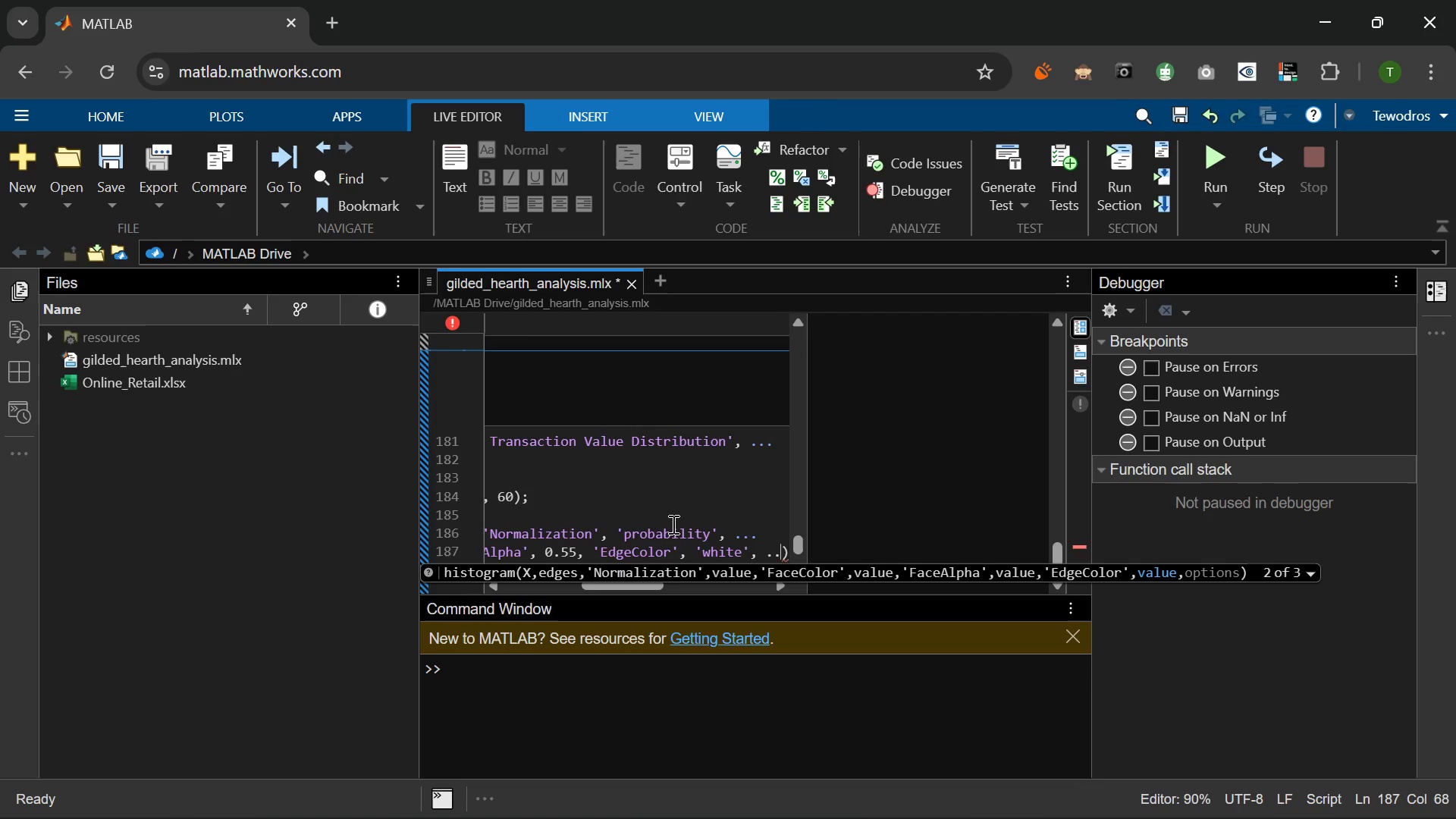 
key(Period)
 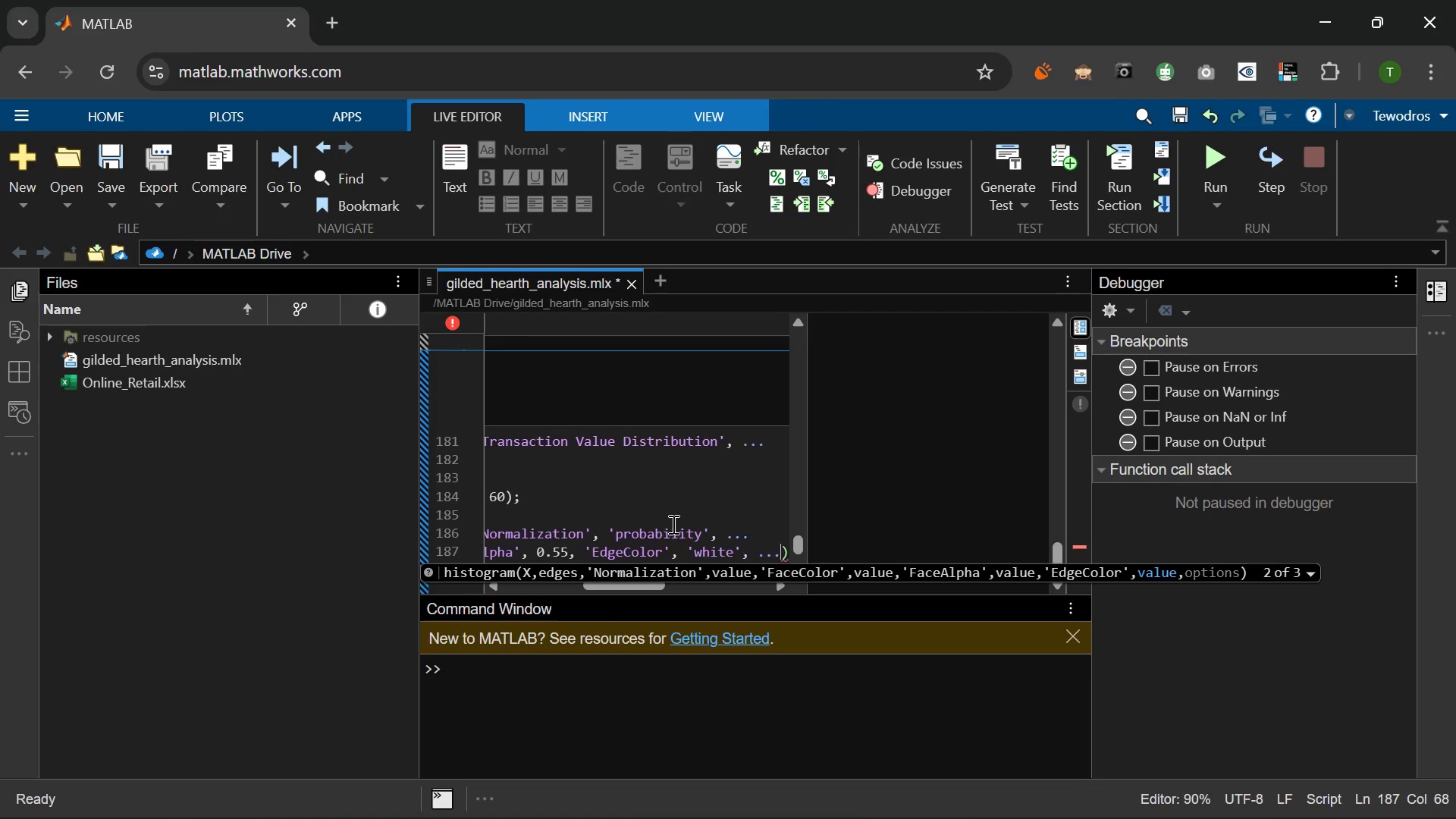 
key(Period)
 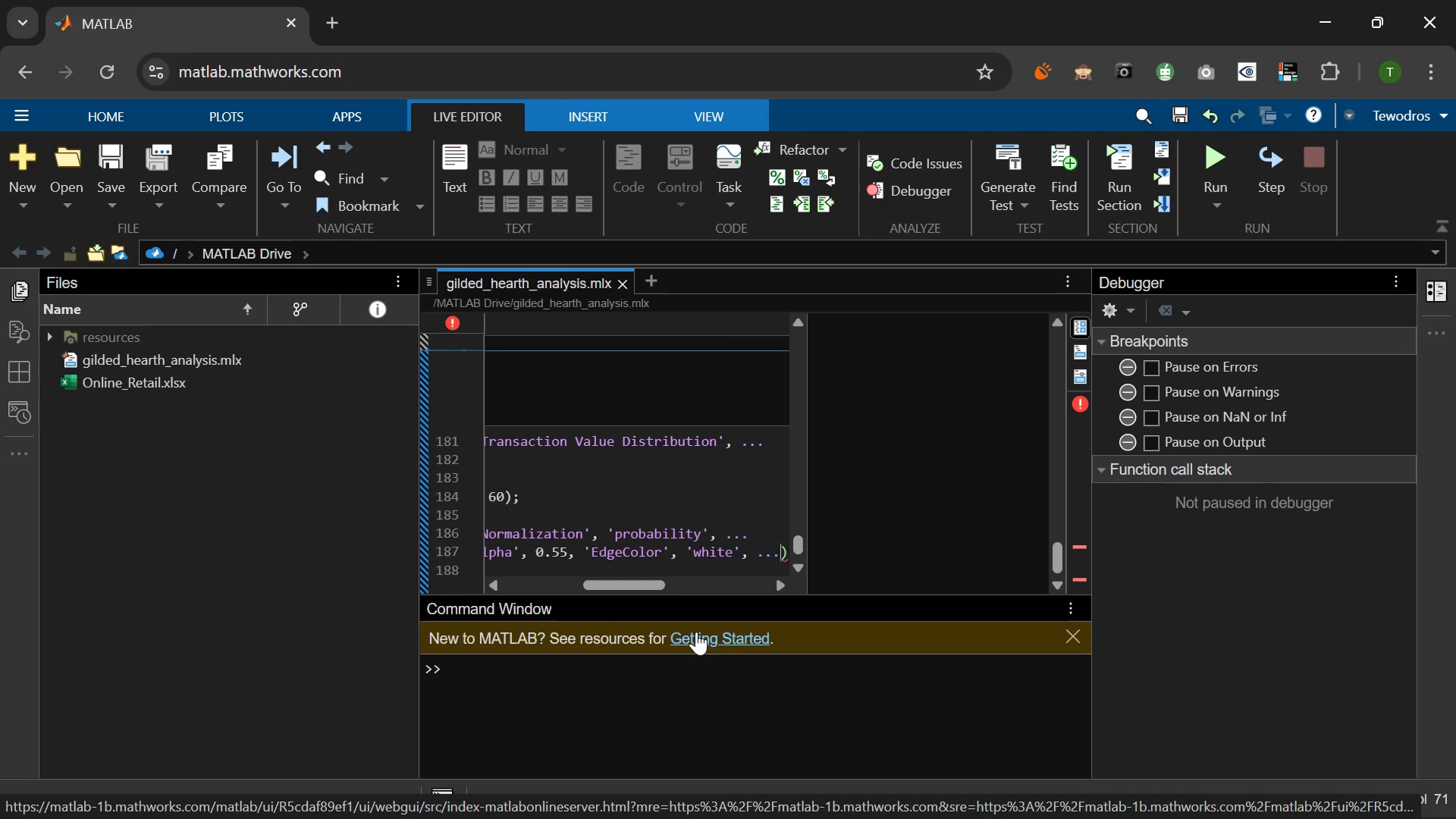 
wait(26.95)
 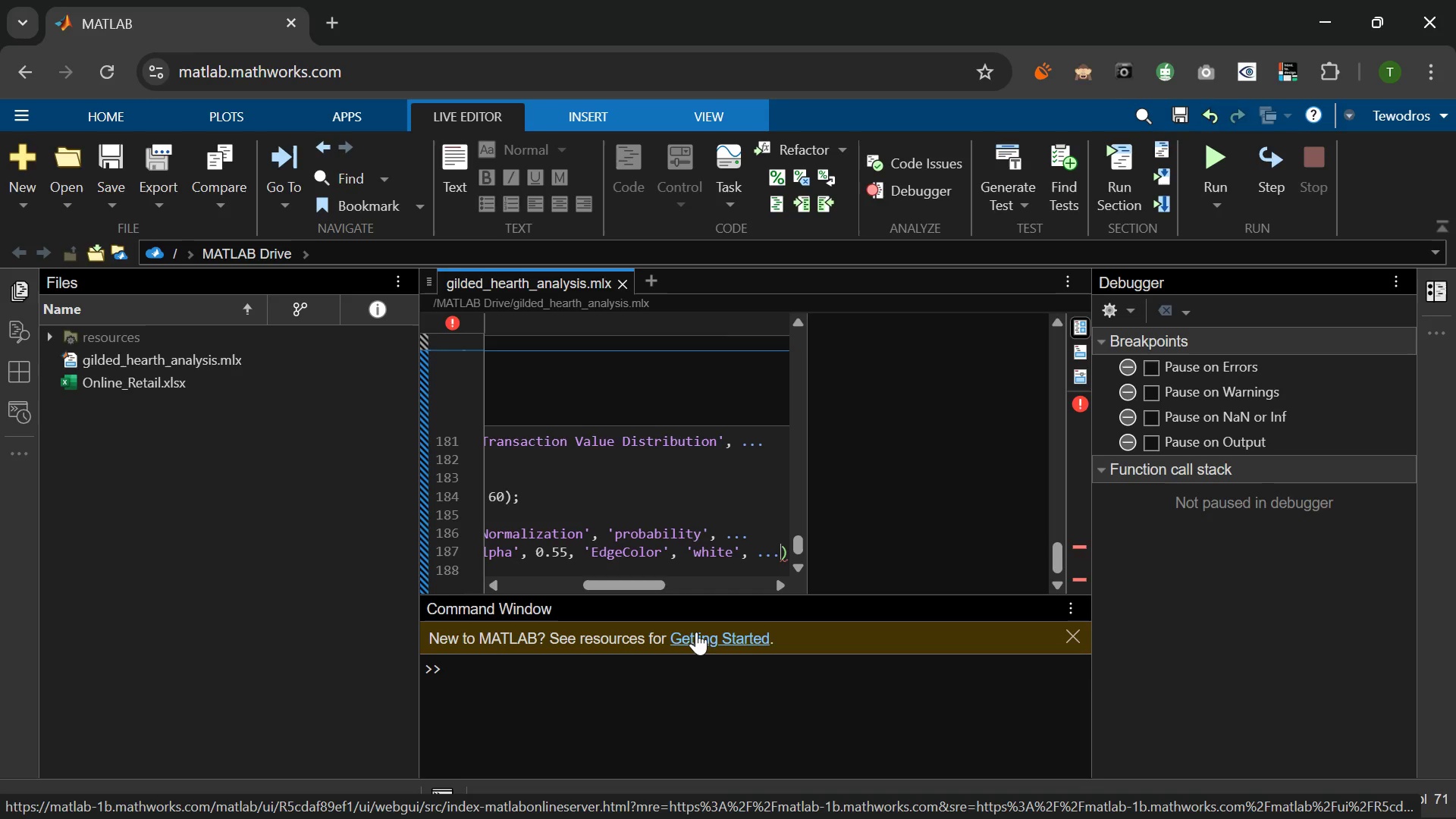 
left_click_drag(start_coordinate=[805, 452], to_coordinate=[1053, 506])
 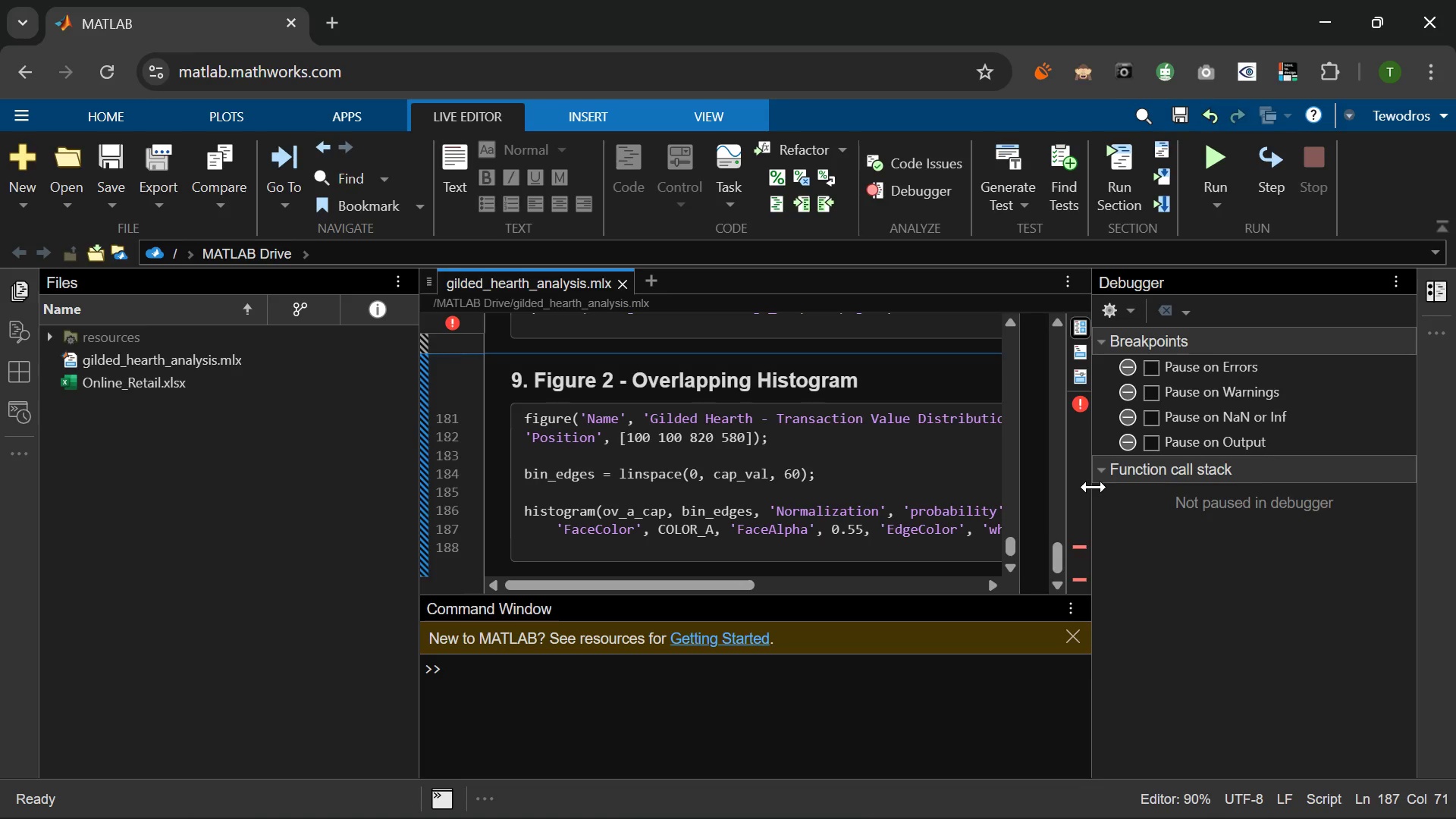 
left_click_drag(start_coordinate=[1094, 487], to_coordinate=[1455, 521])
 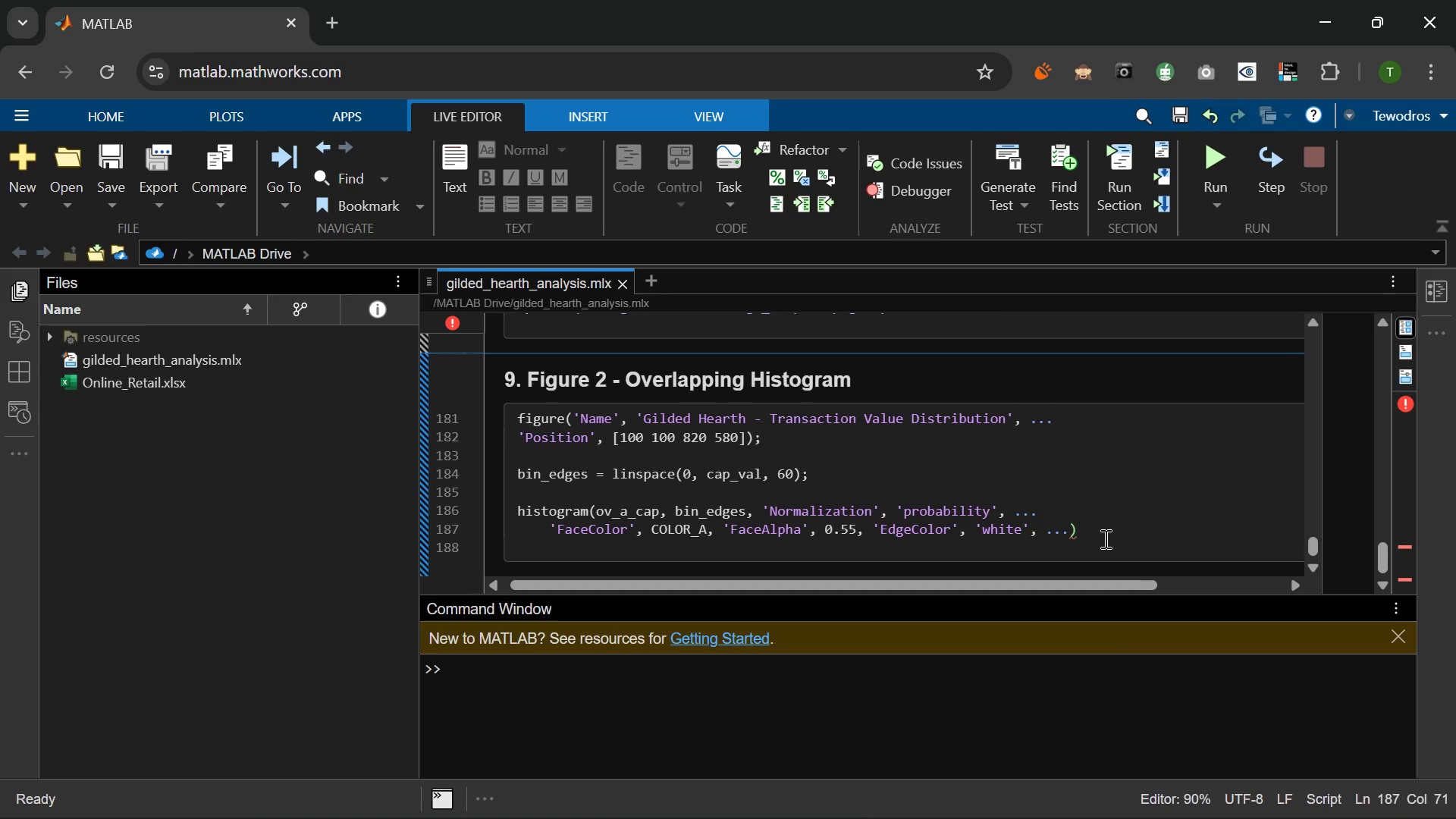 
key(Enter)
 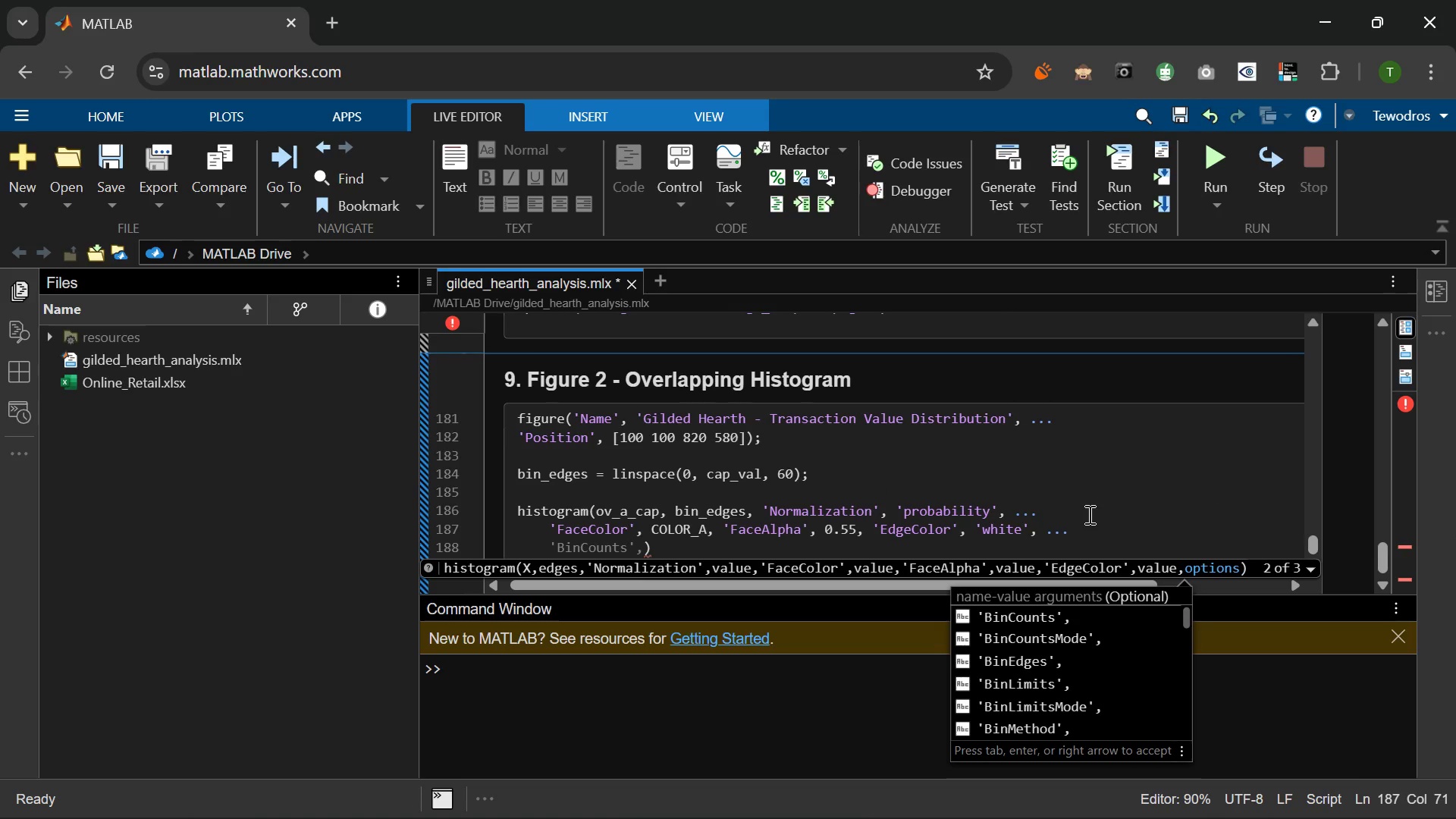 
type('Dis)
key(Tab)
key(Tab)
type( sprintf('Organic (UK))
 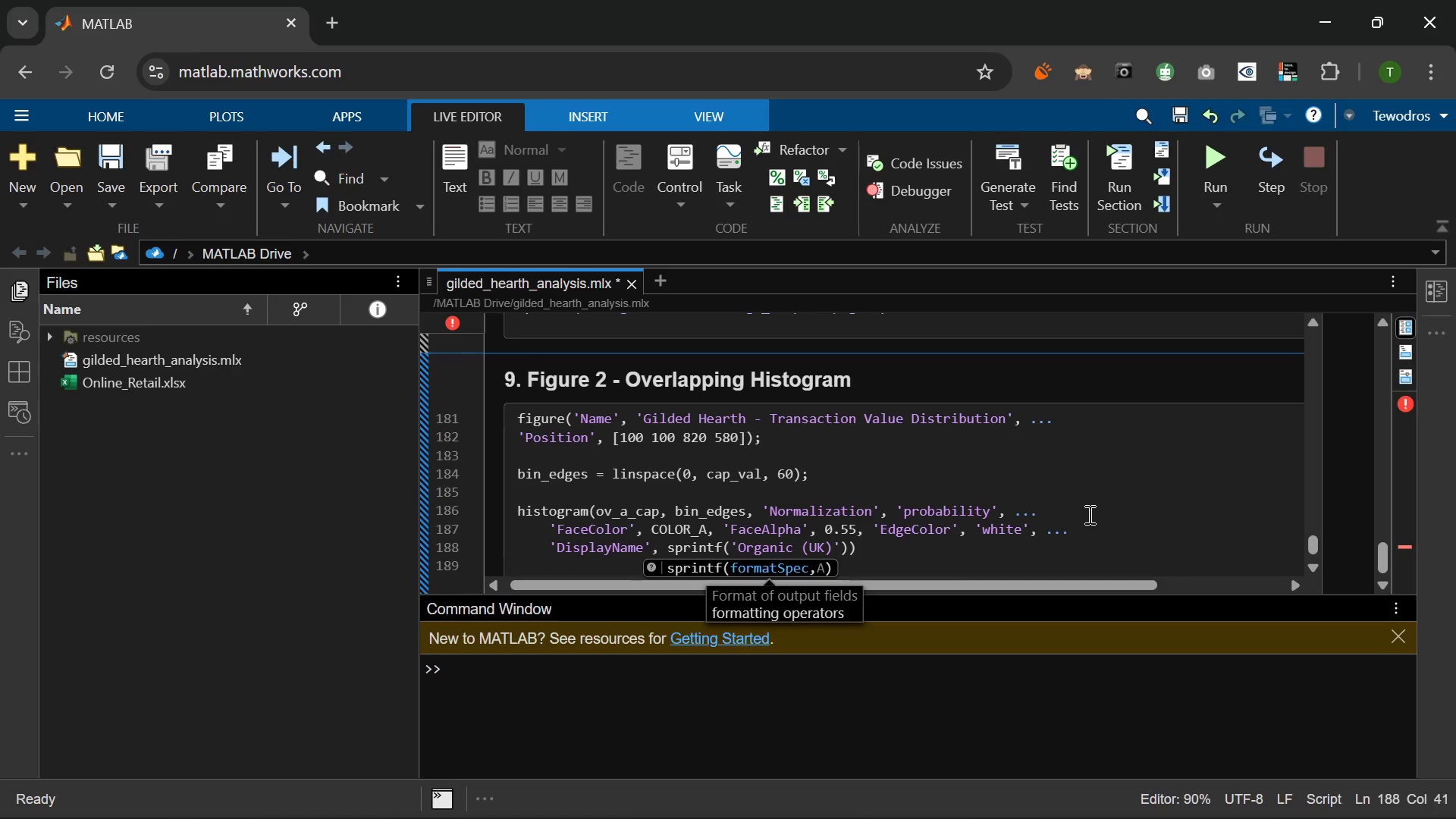 
type( n=%d)
 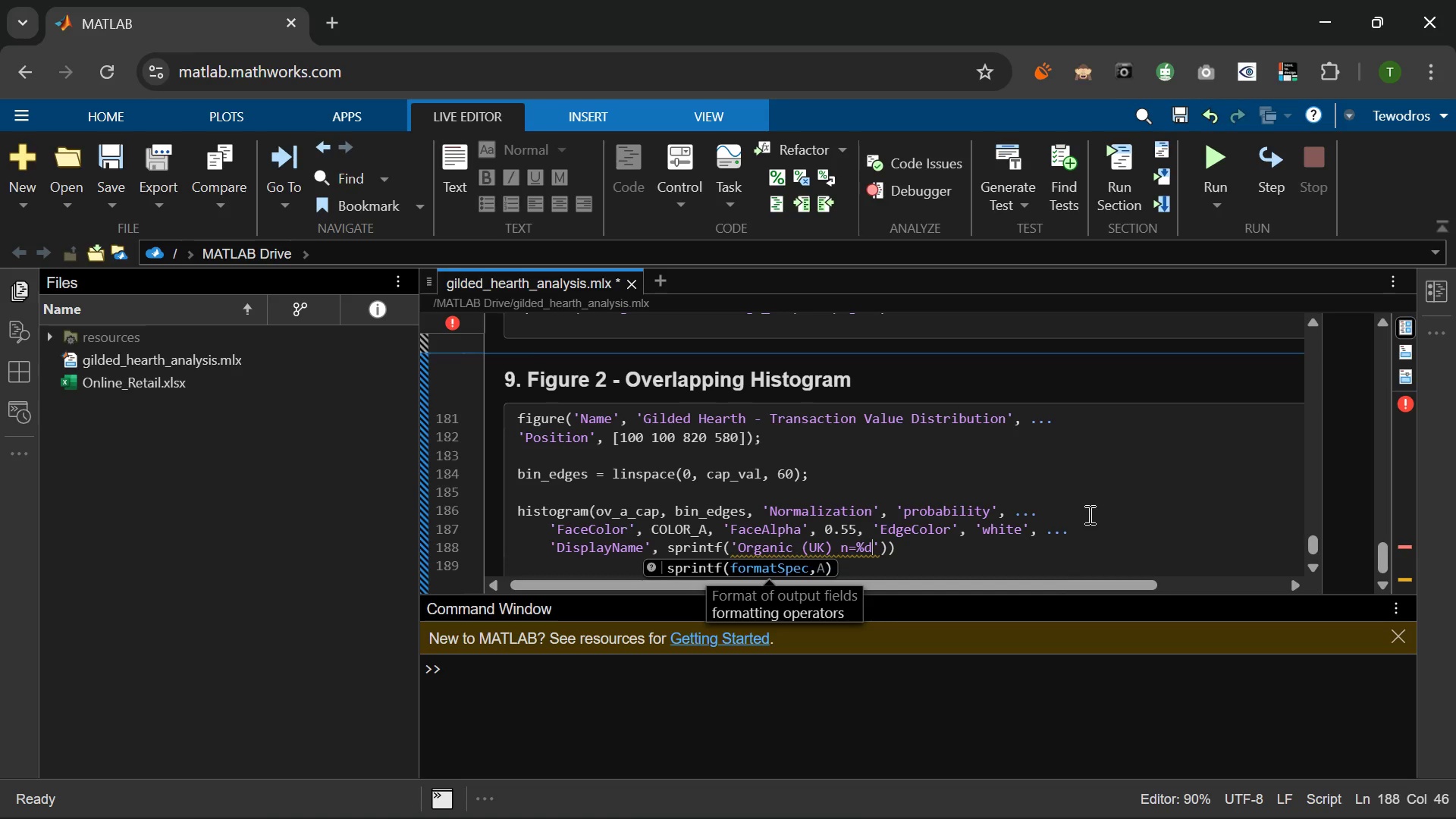 
wait(5.58)
 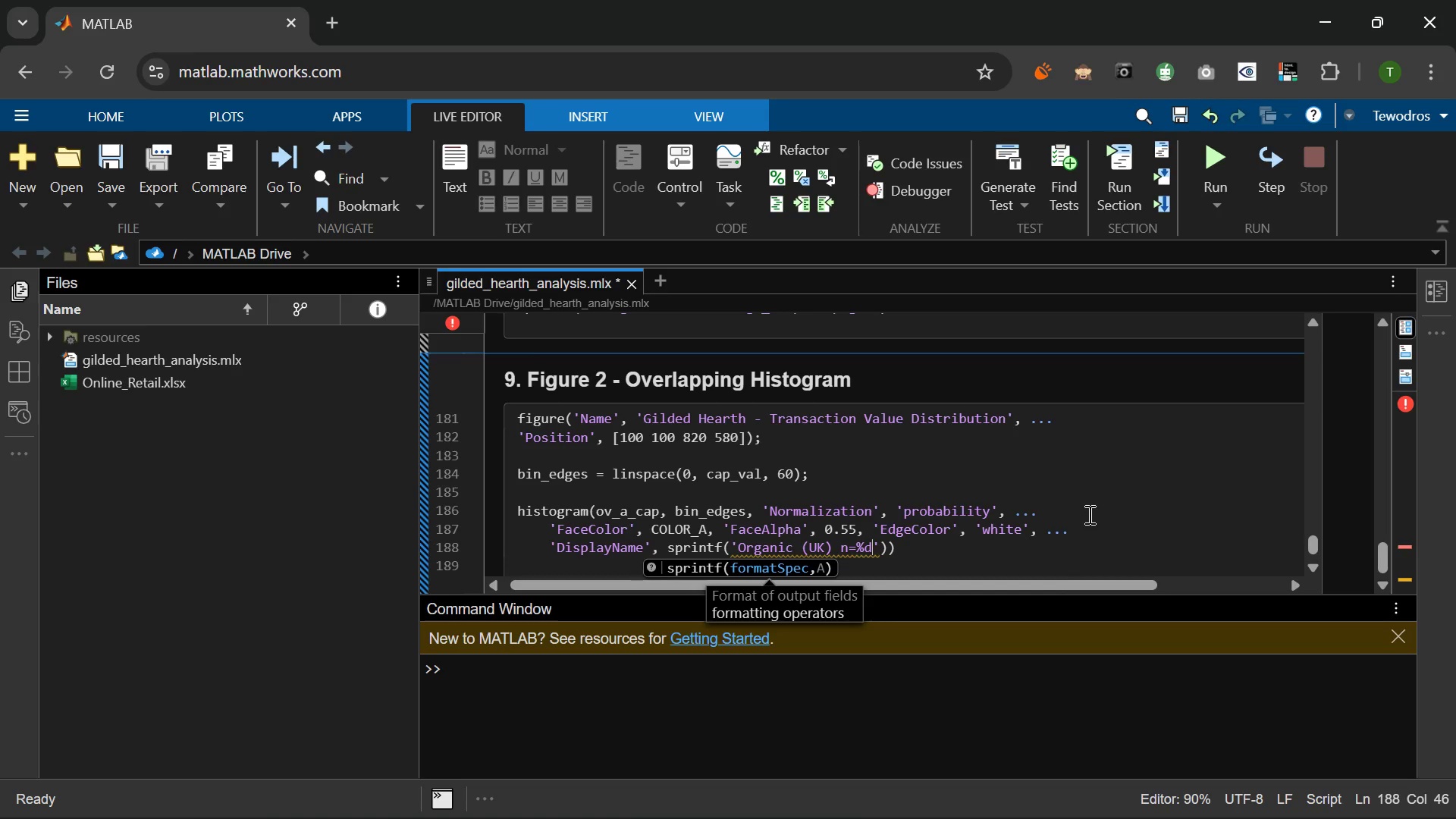 
type(, numel)
 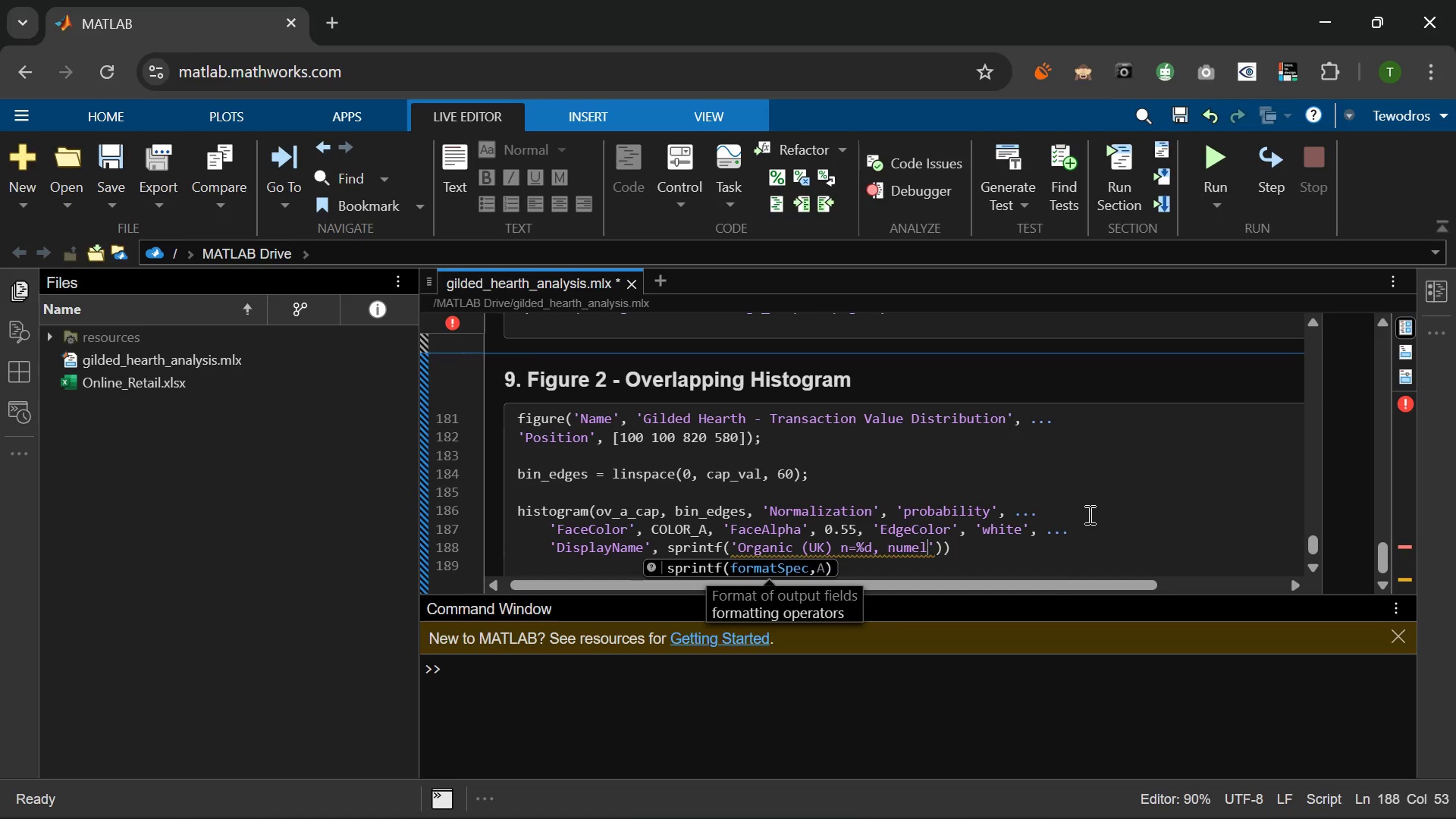 
wait(17.66)
 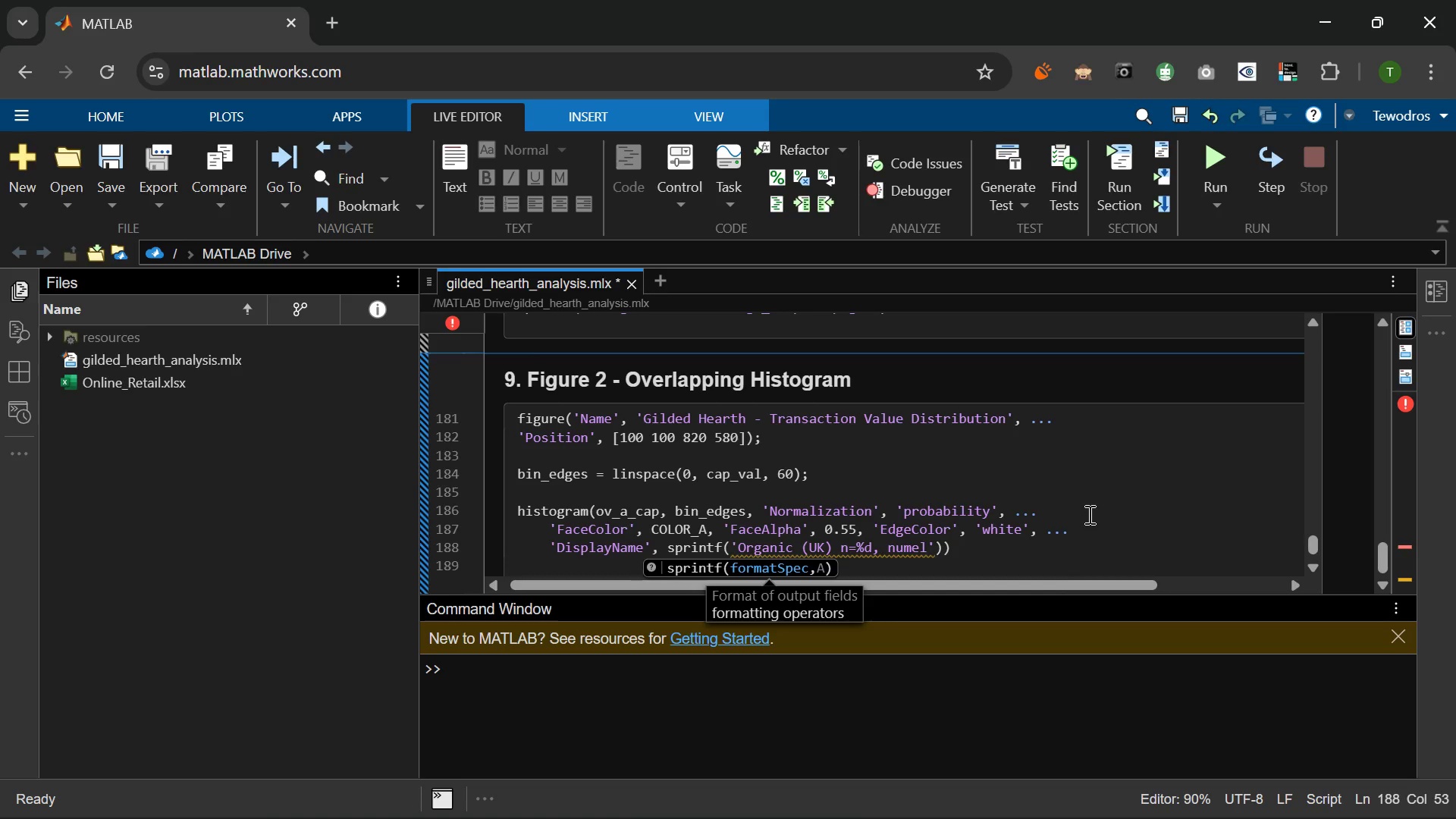 
type((ov_a_cap)
 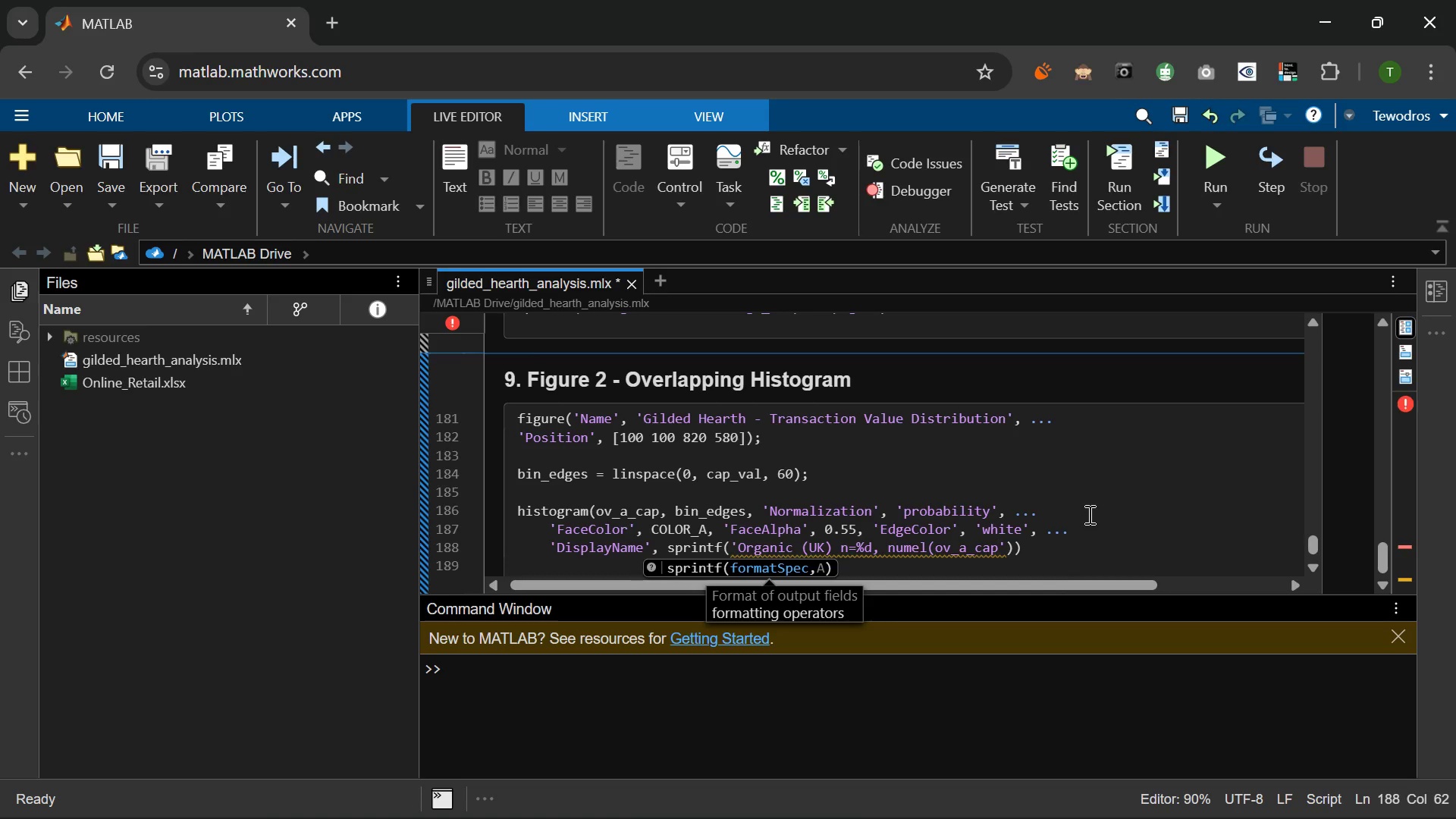 
key(ArrowRight)
 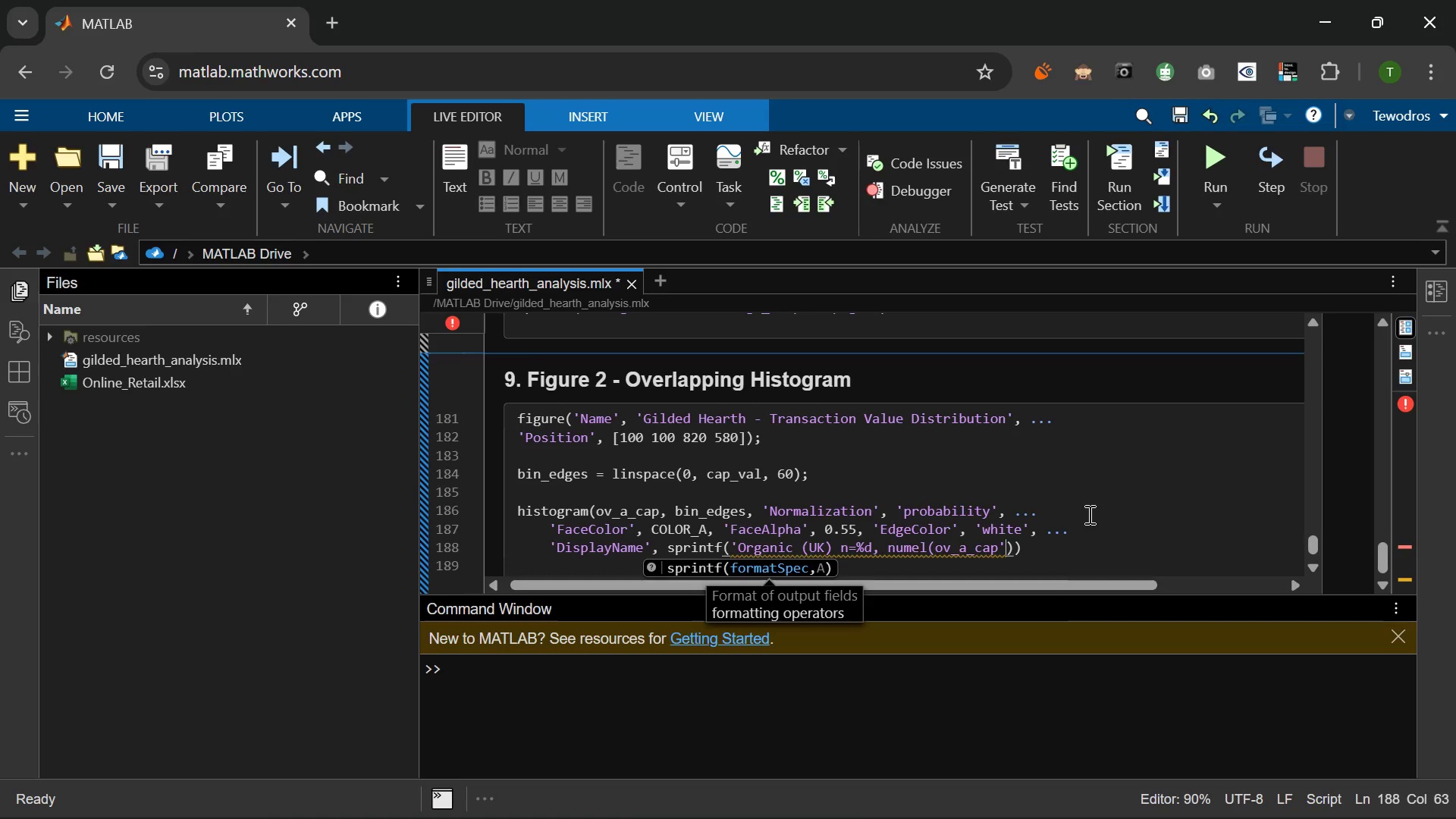 
key(ArrowRight)
 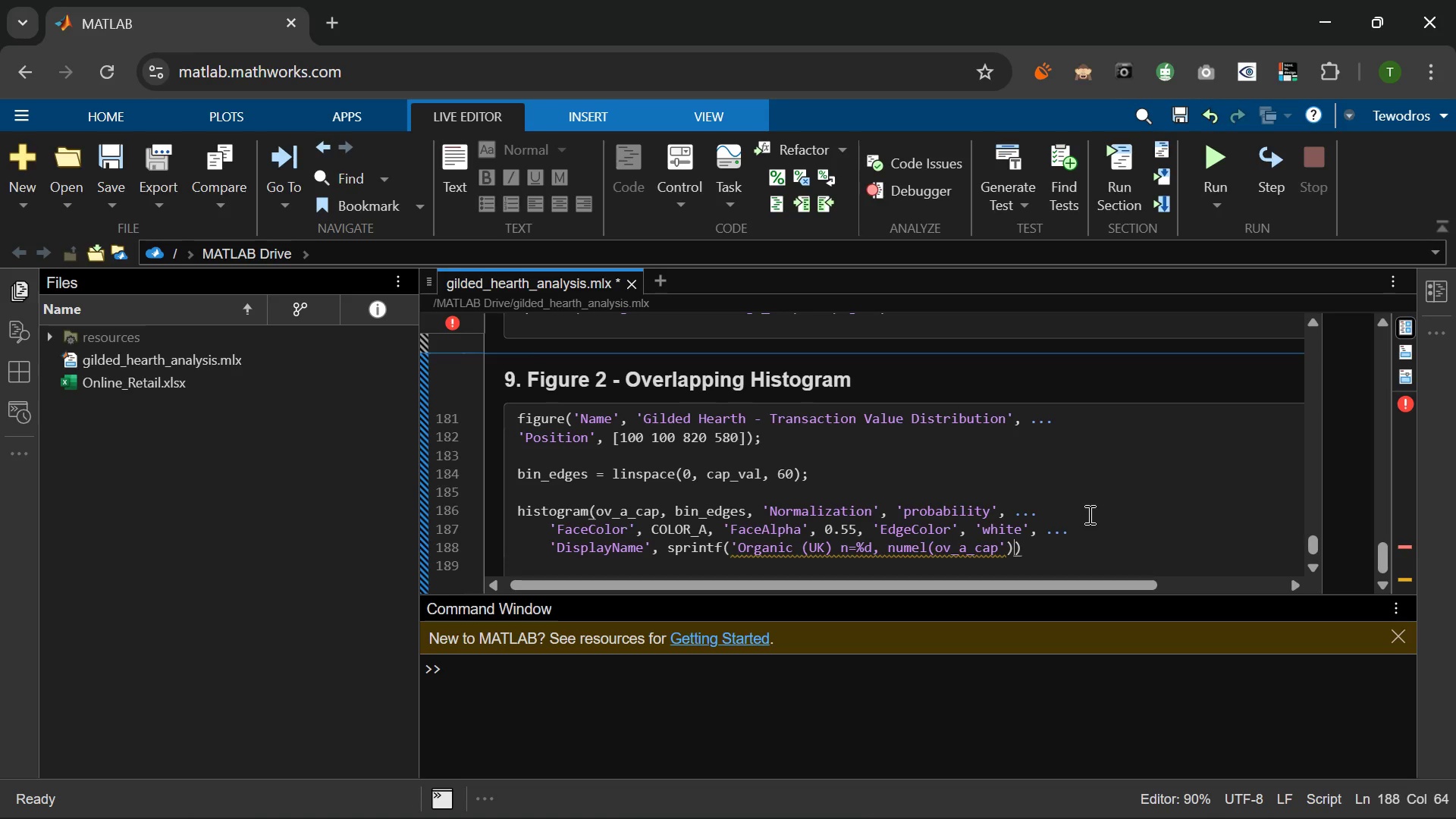 
key(ArrowRight)
 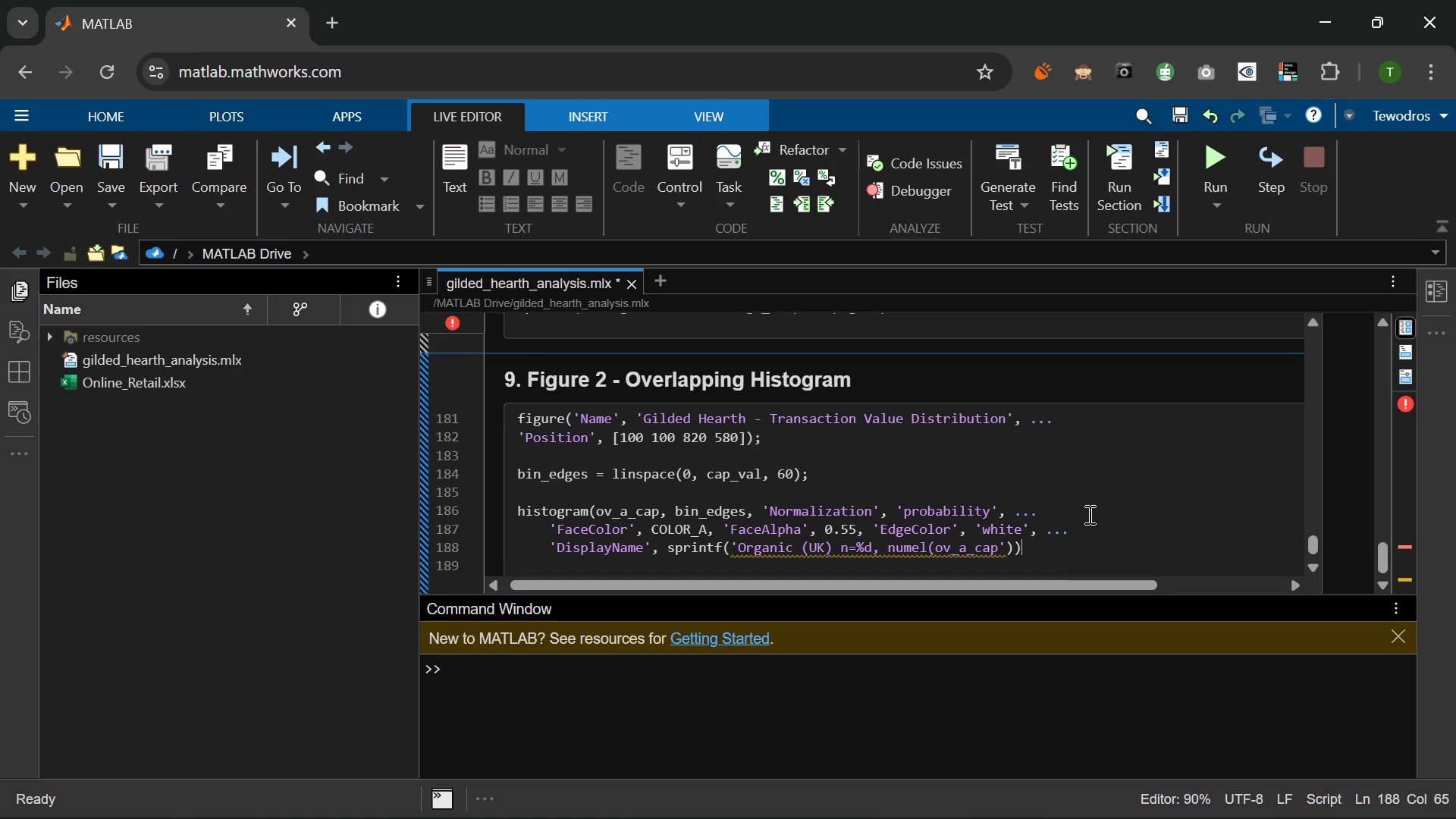 
key(ArrowLeft)
 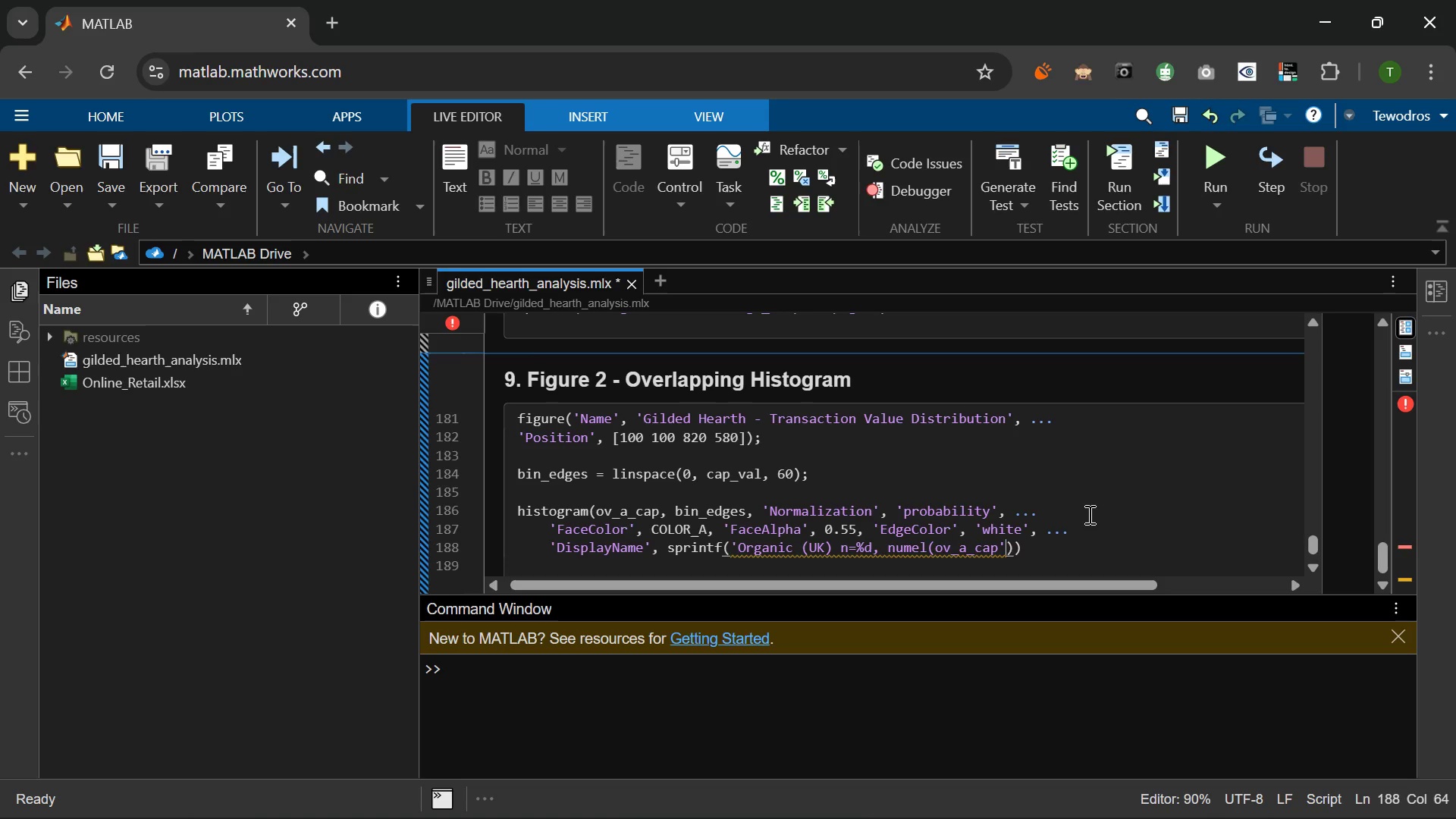 
key(ArrowLeft)
 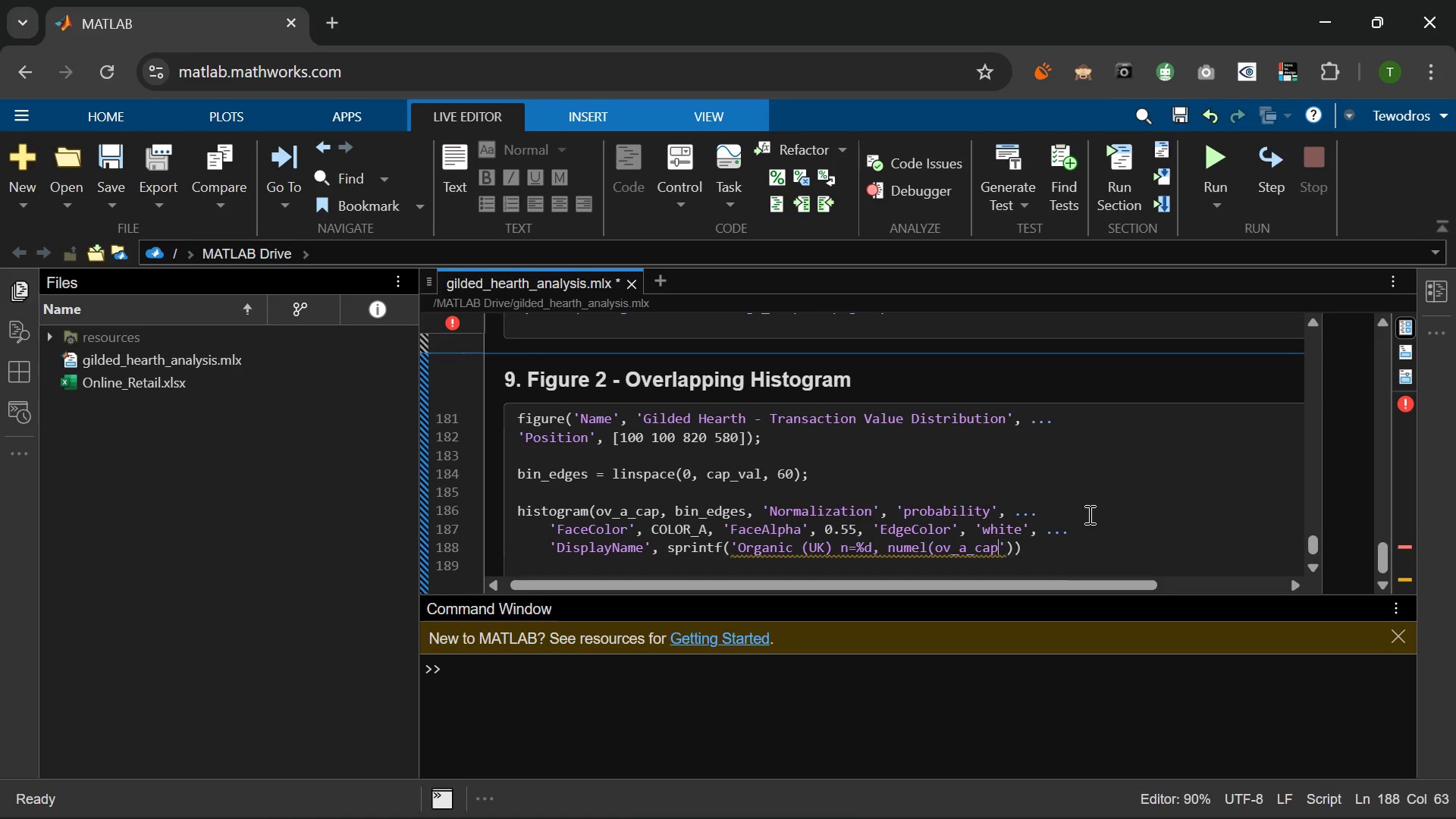 
key(ArrowLeft)
 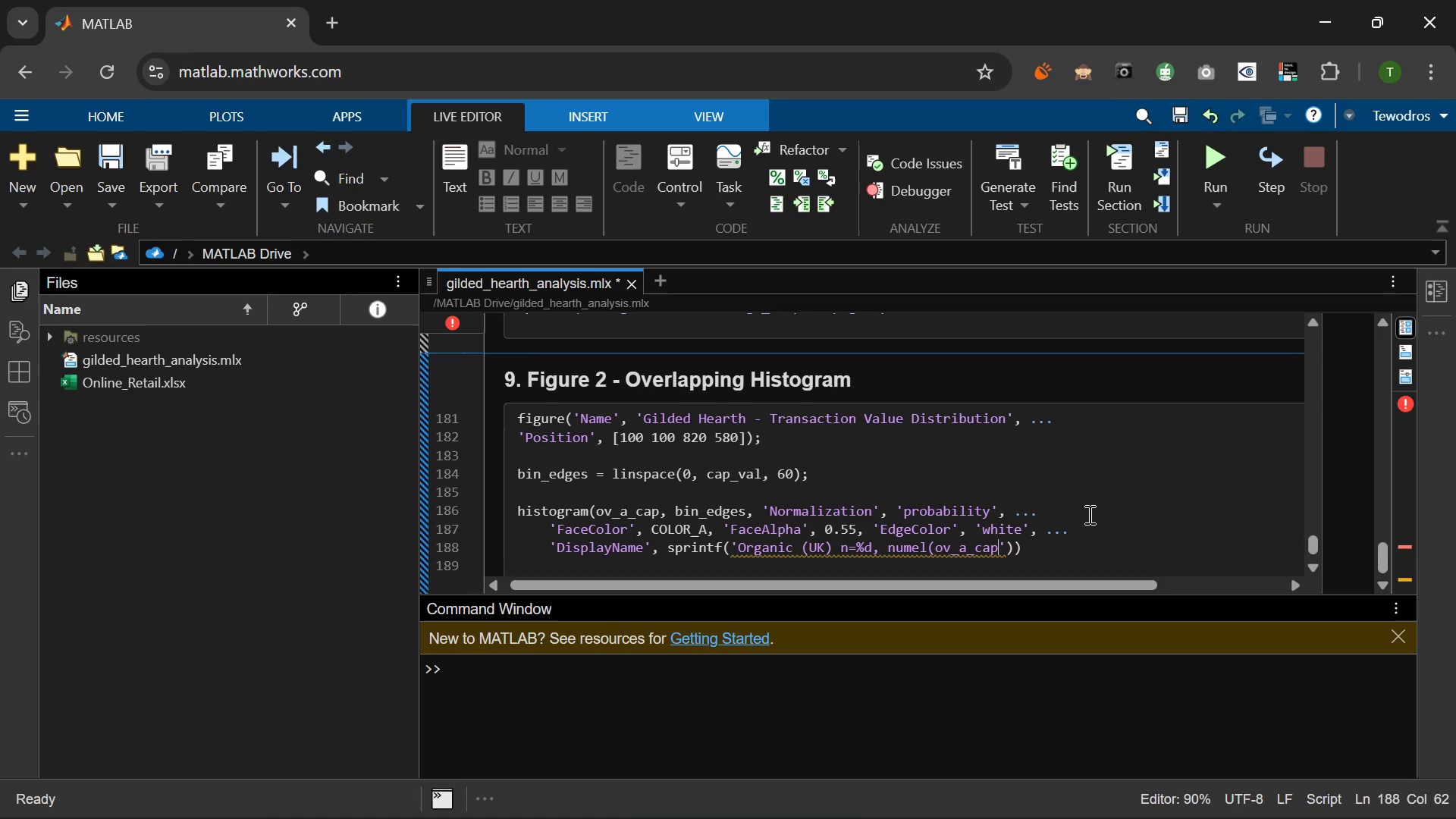 
hold_key(key=ShiftLeft, duration=2.03)
 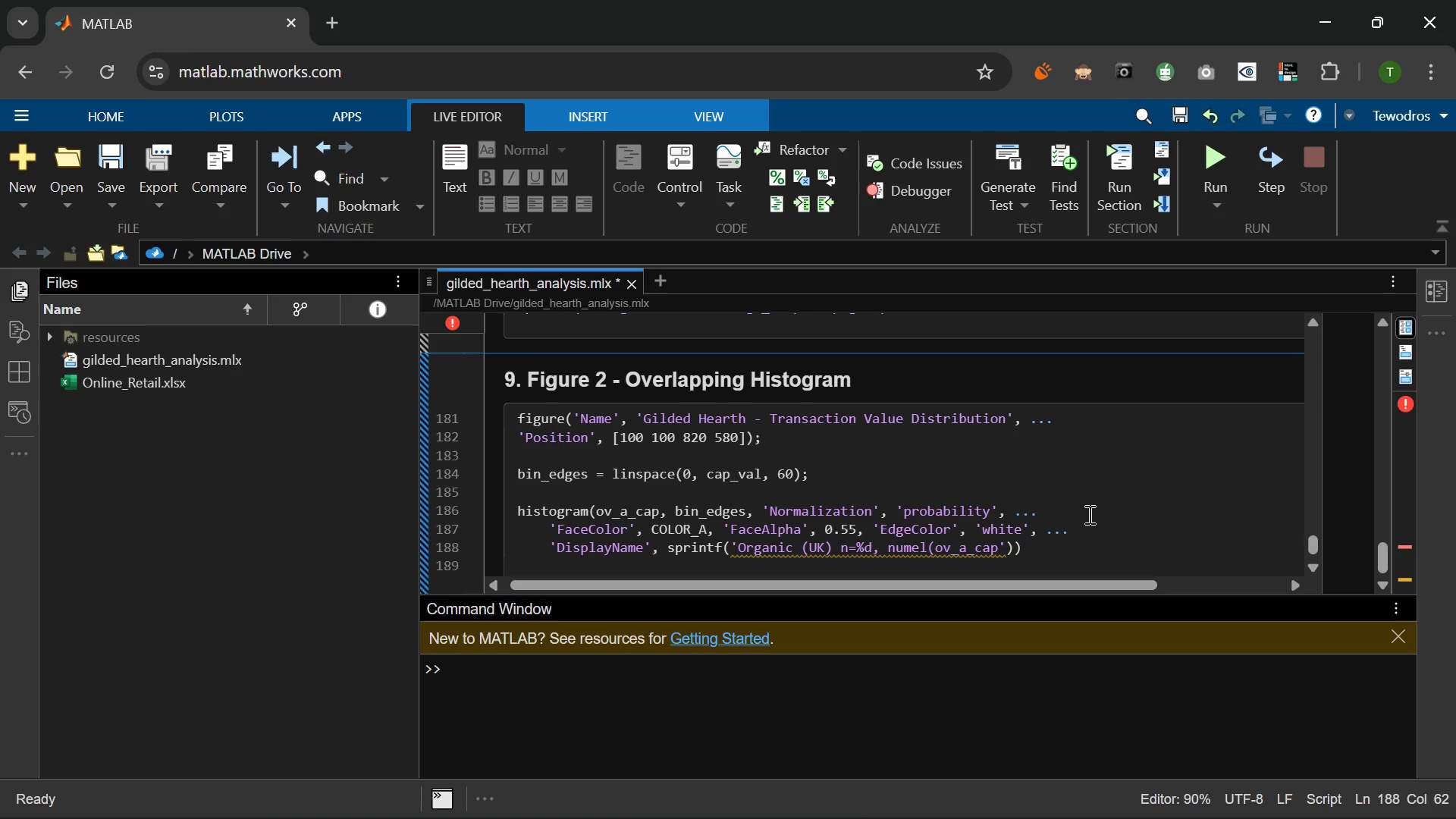 
key(Slash)
 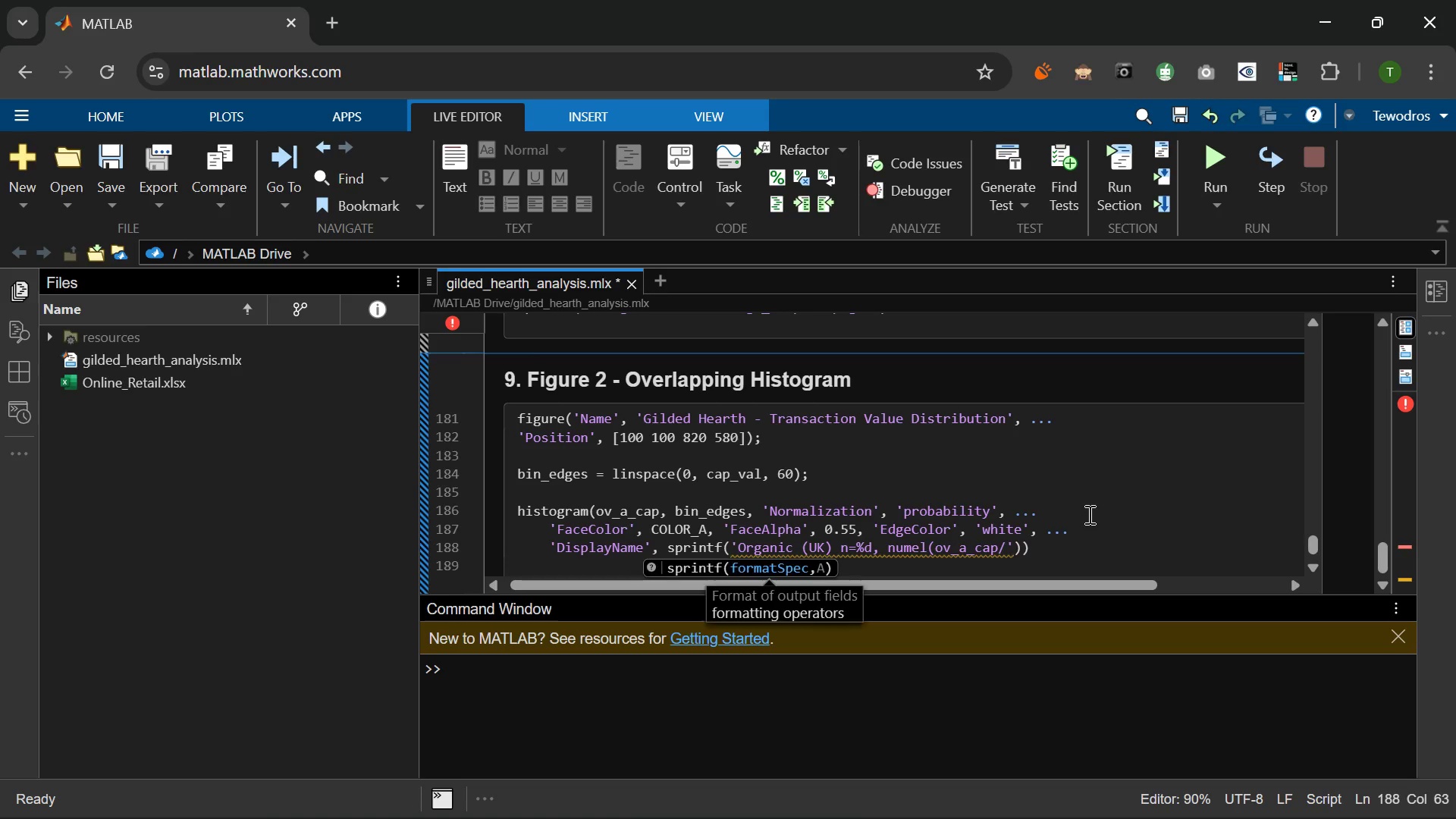 
key(Backspace)
 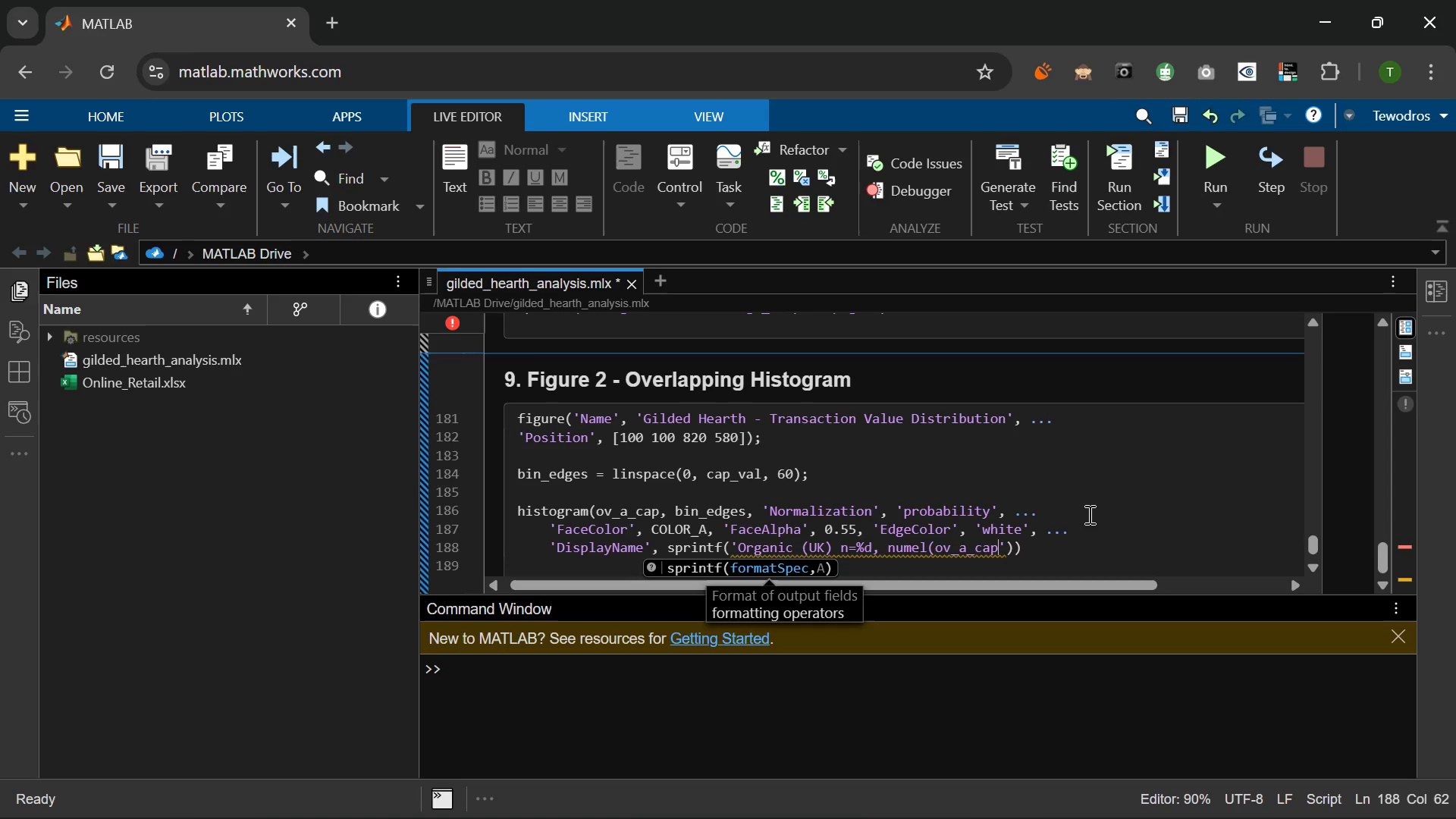 
key(Shift+Slash)
 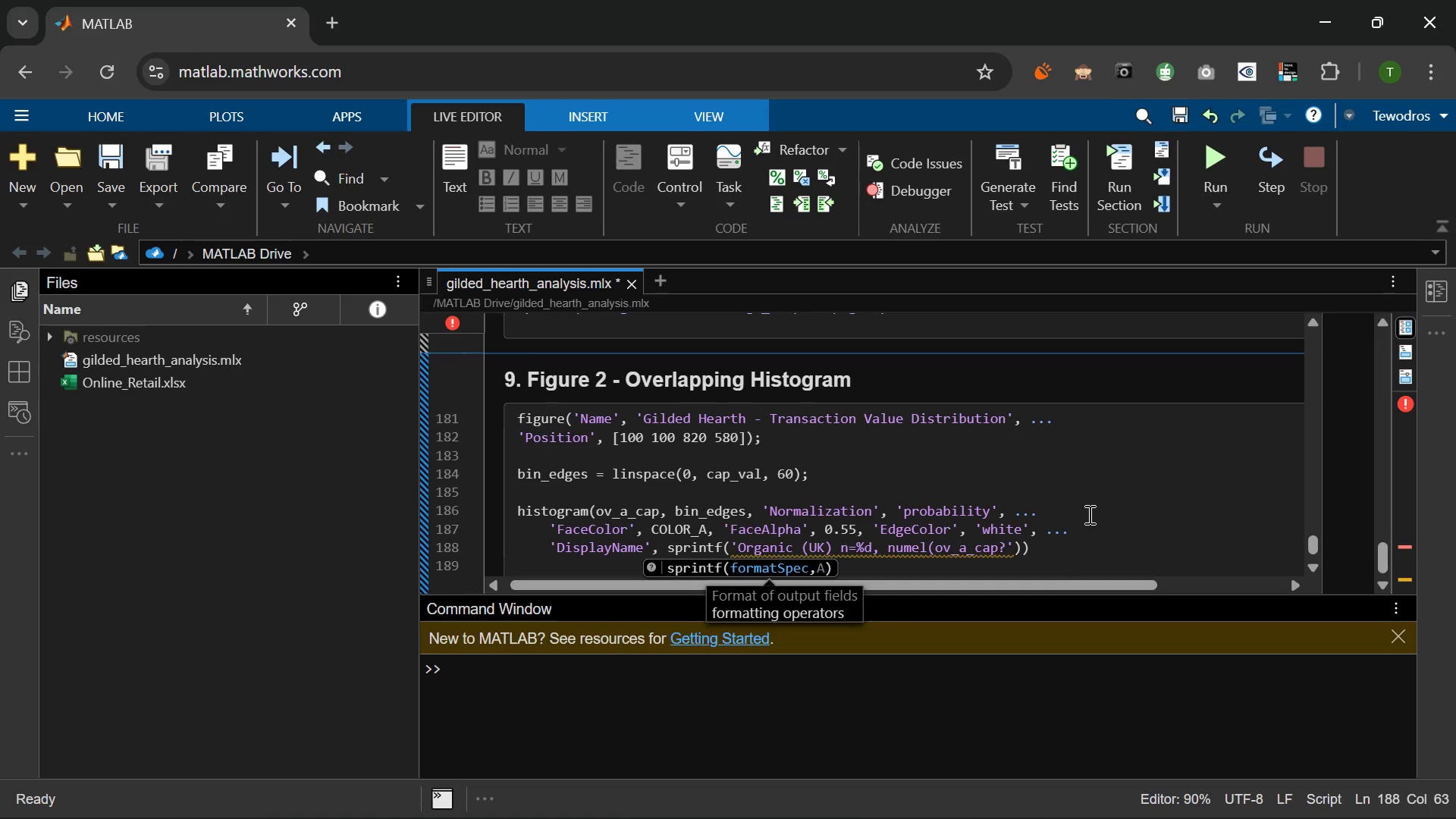 
key(Backspace)
 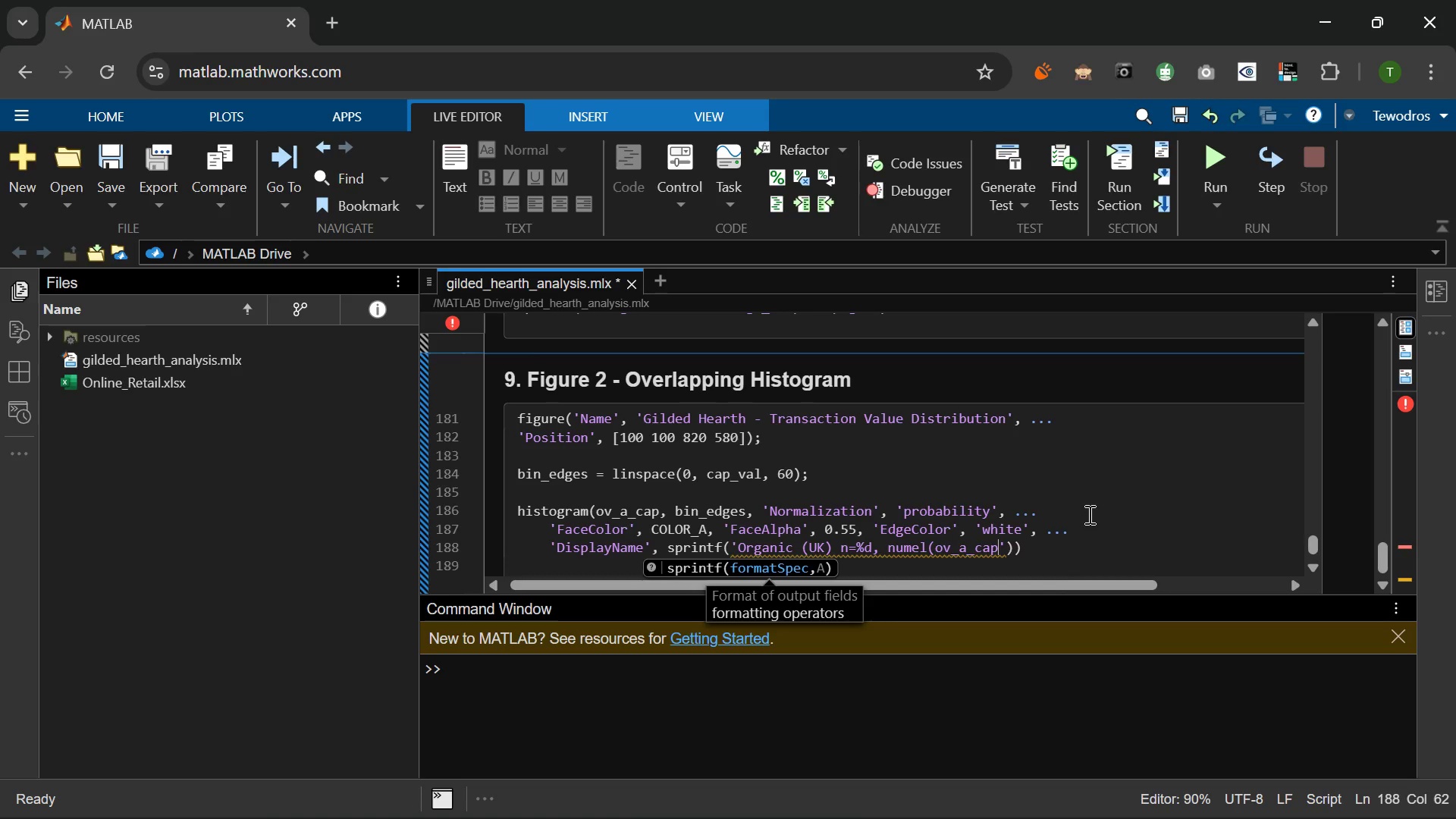 
key(Shift+0)
 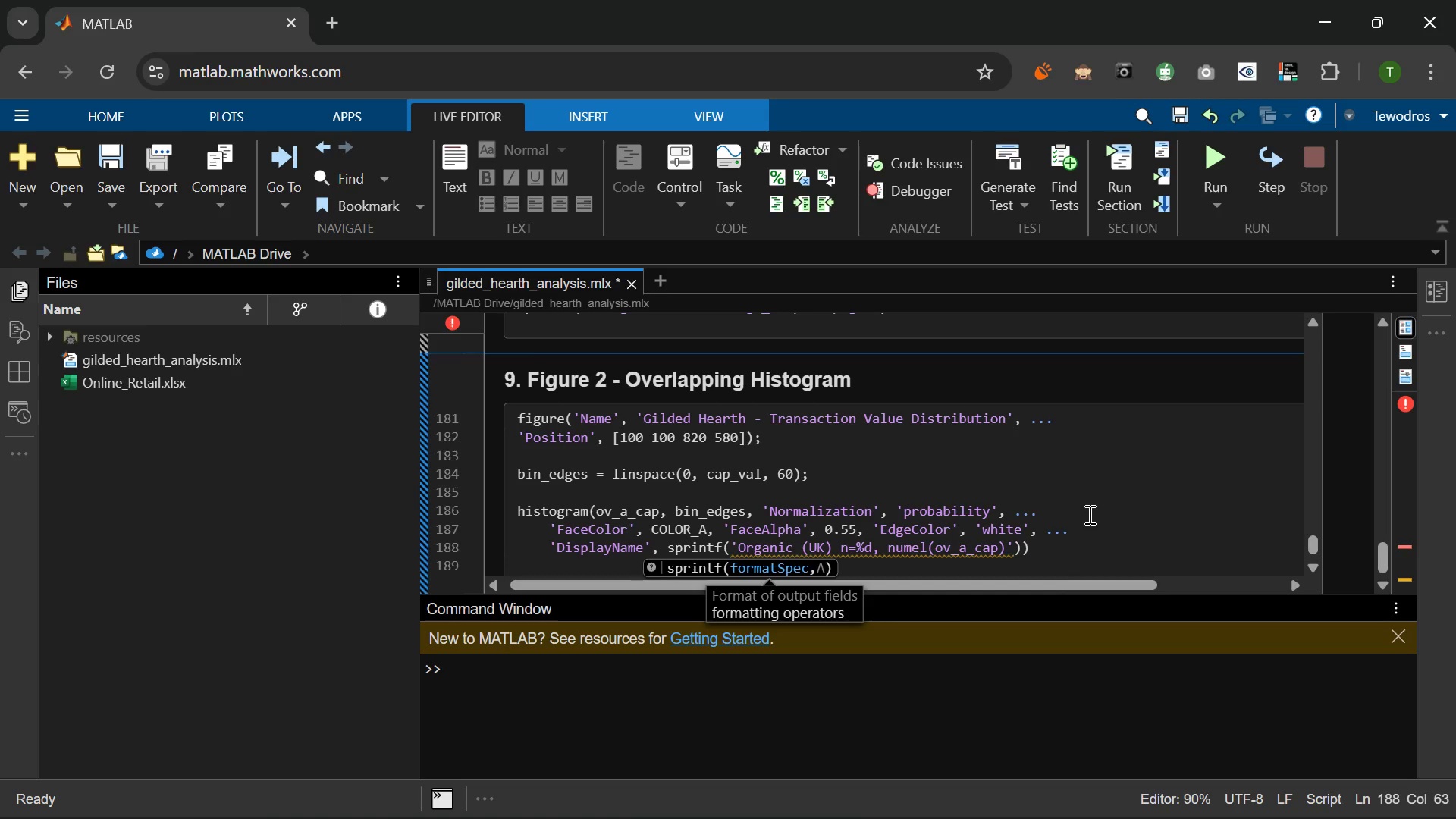 
wait(8.38)
 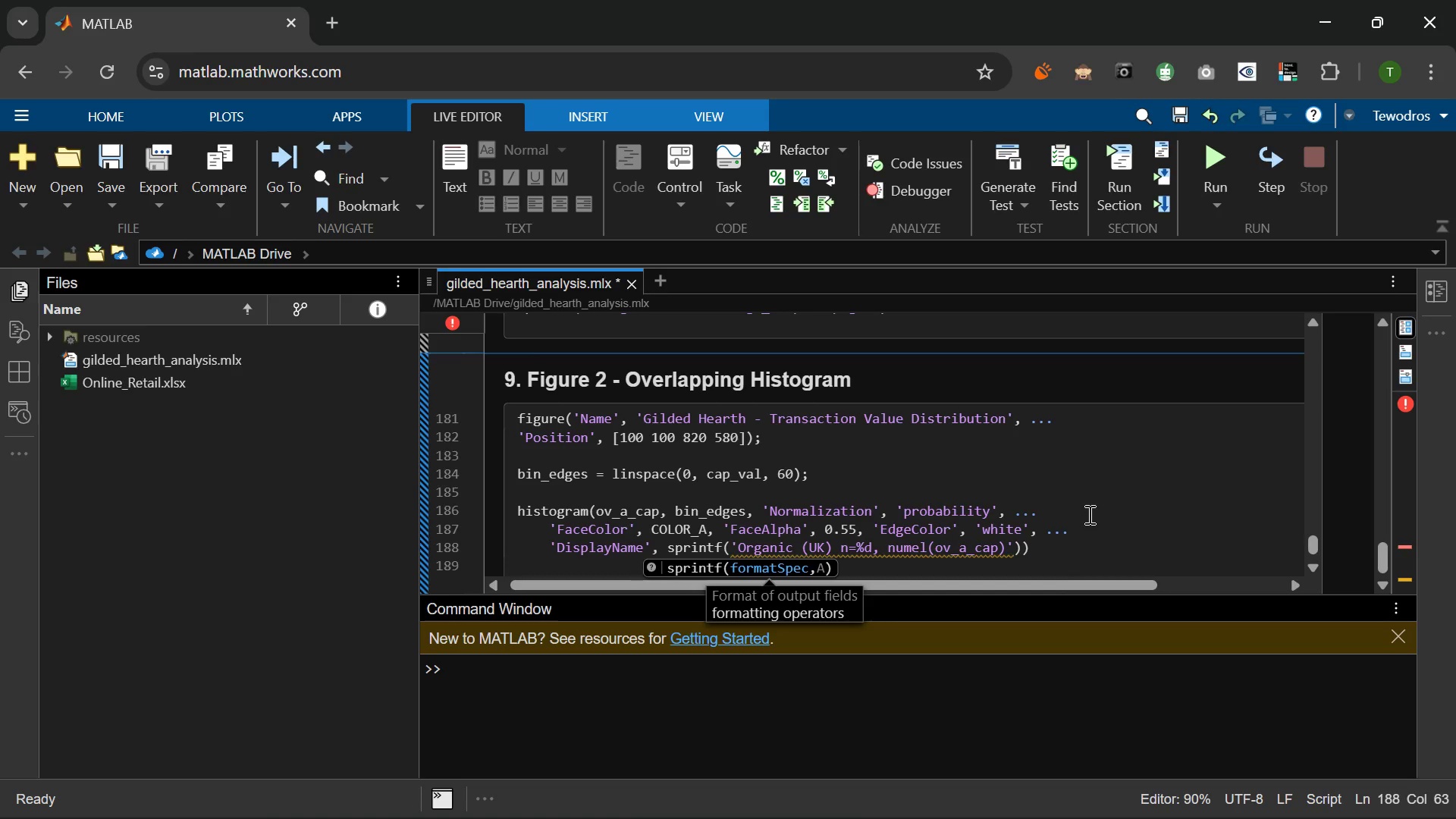 
key(ArrowRight)
 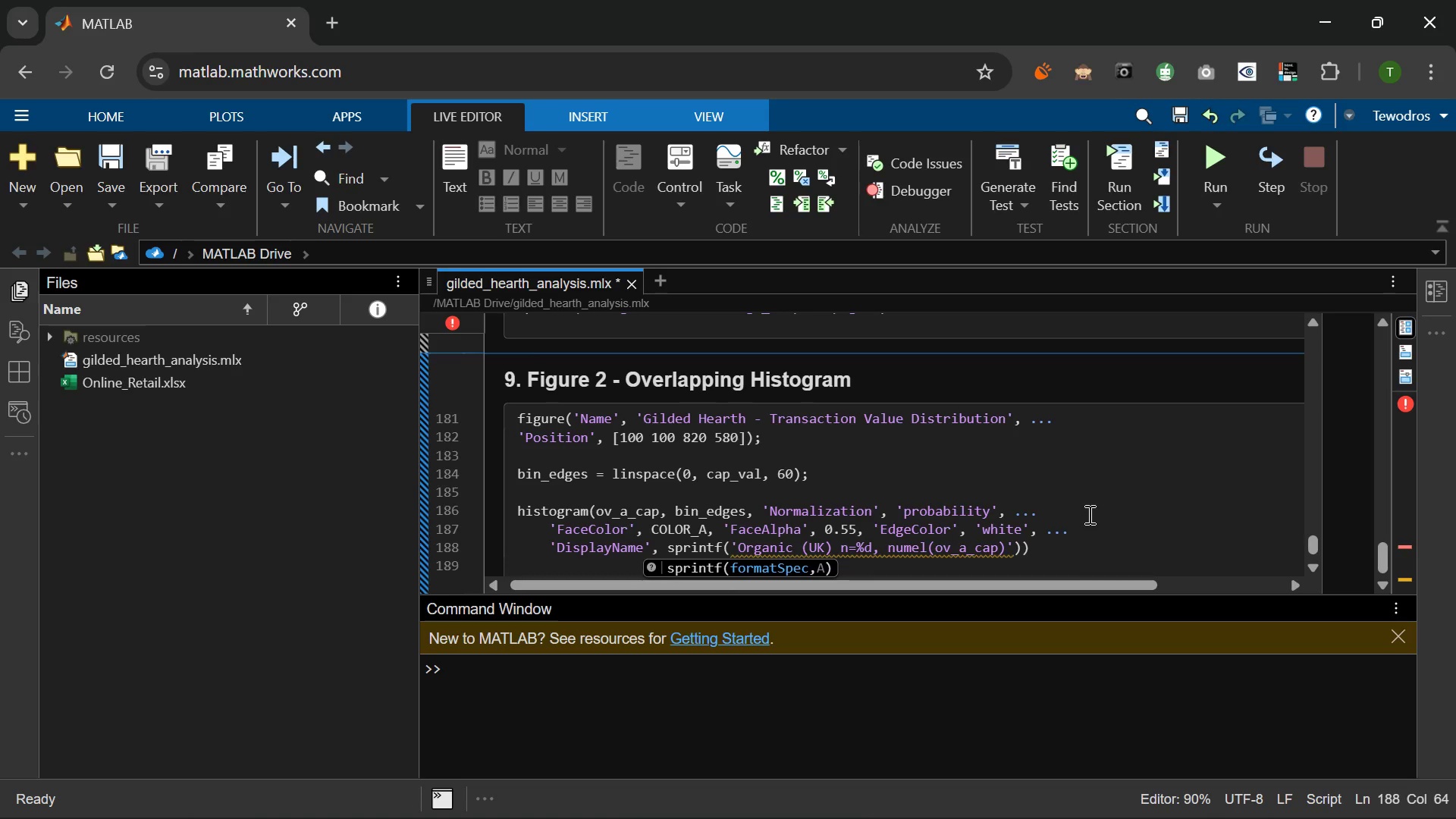 
key(Shift+0)
 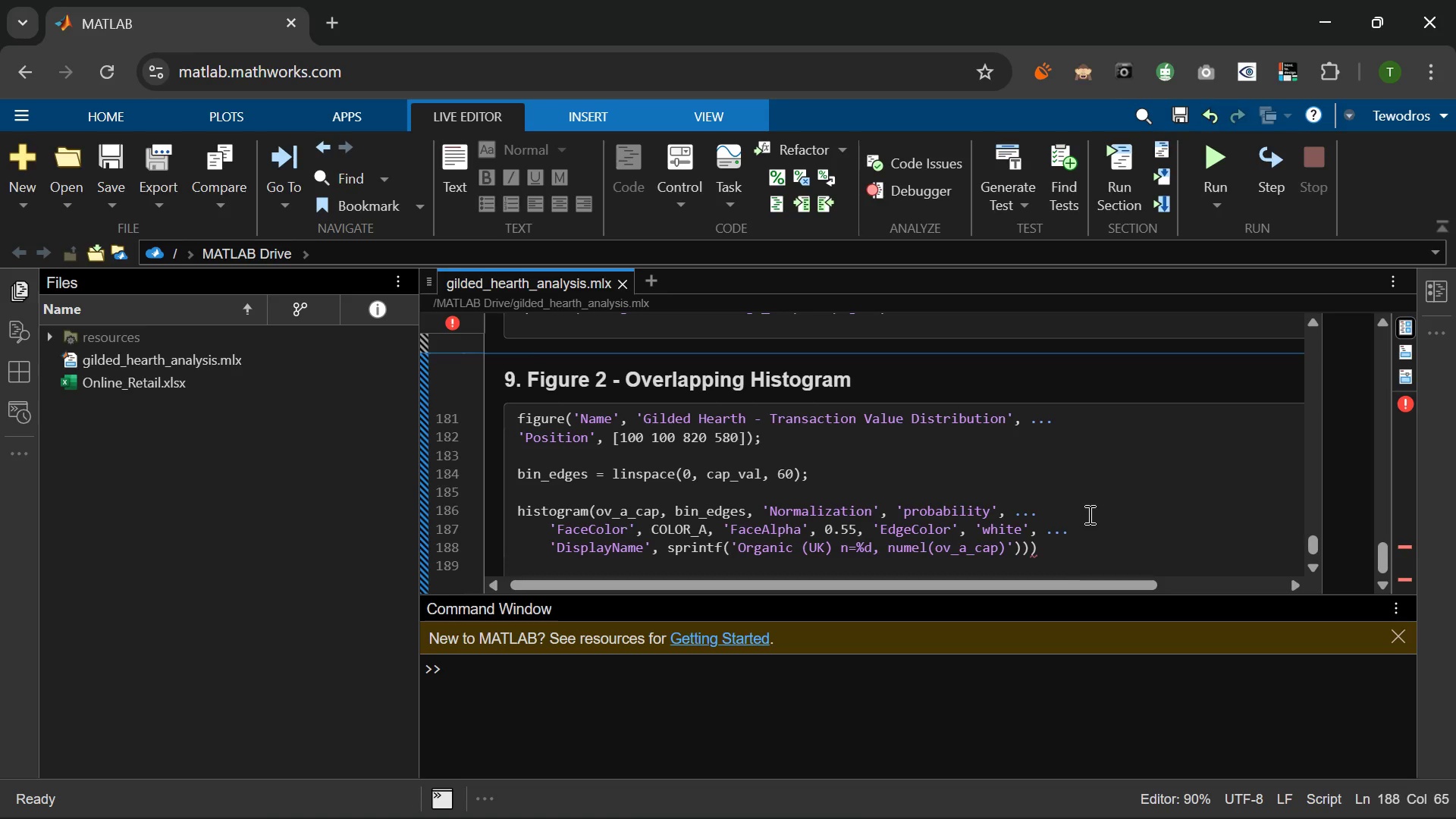 
wait(24.02)
 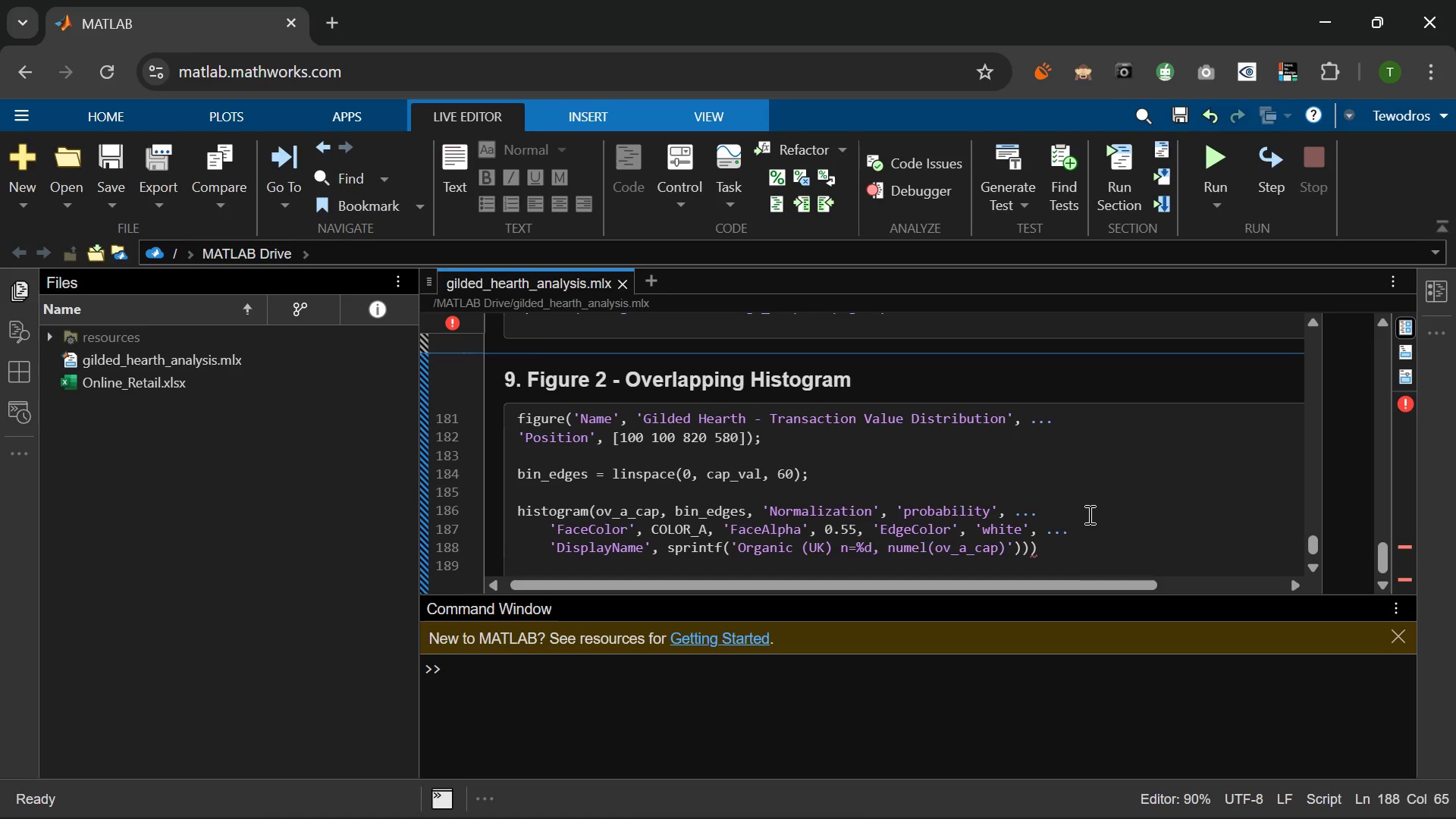 
key(ArrowRight)
 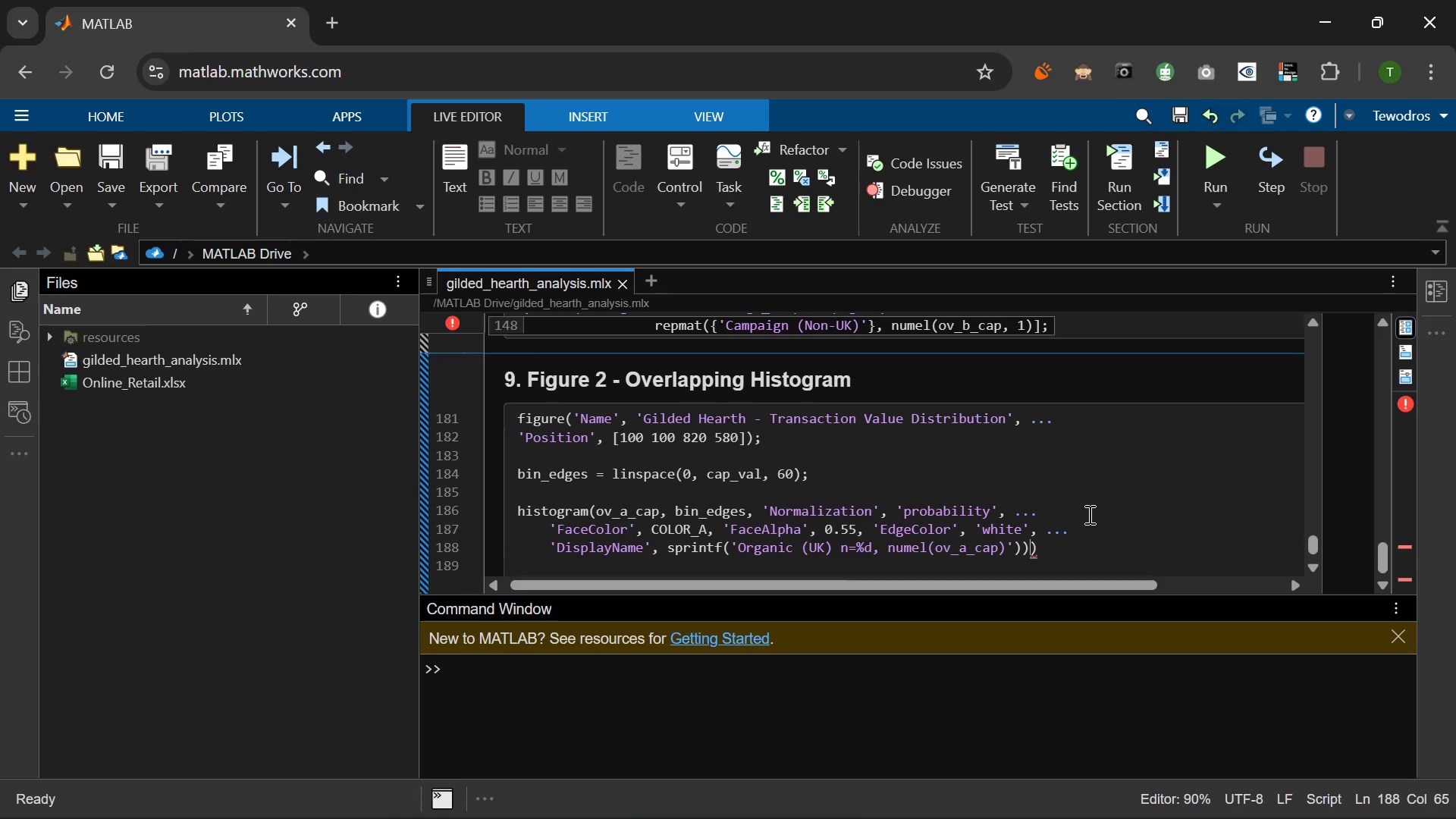 
key(ArrowRight)
 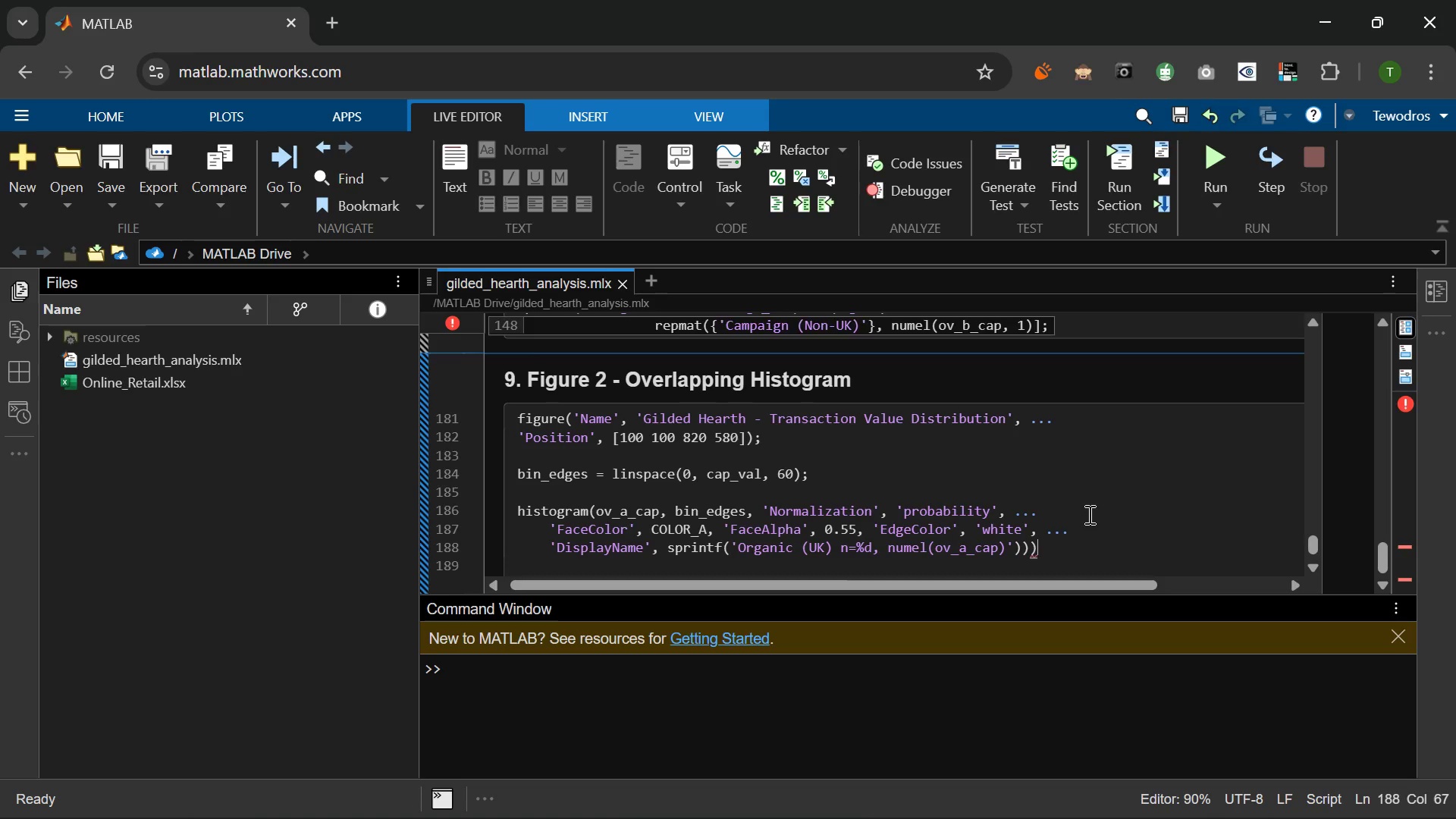 
key(Semicolon)
 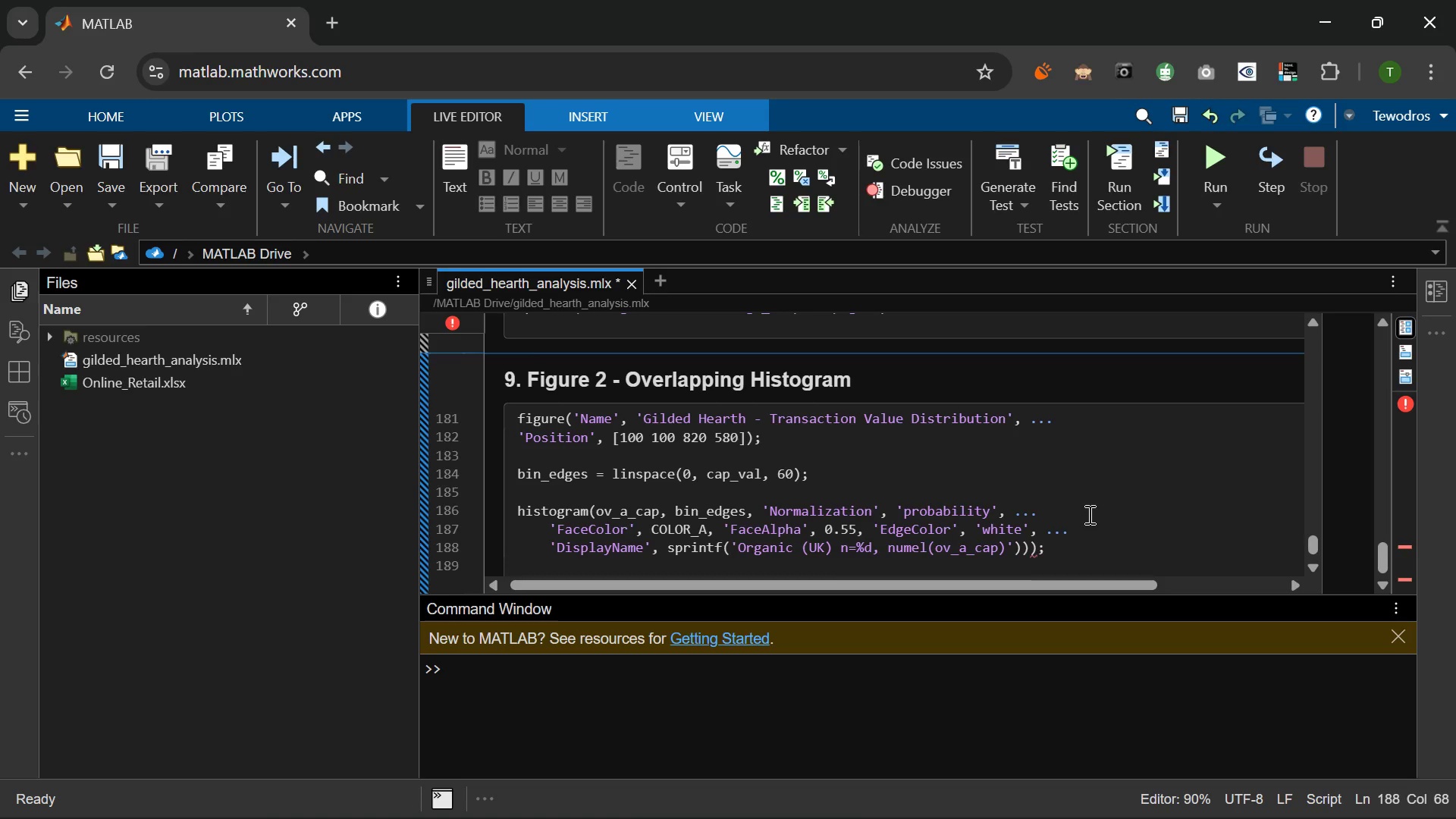 
wait(37.59)
 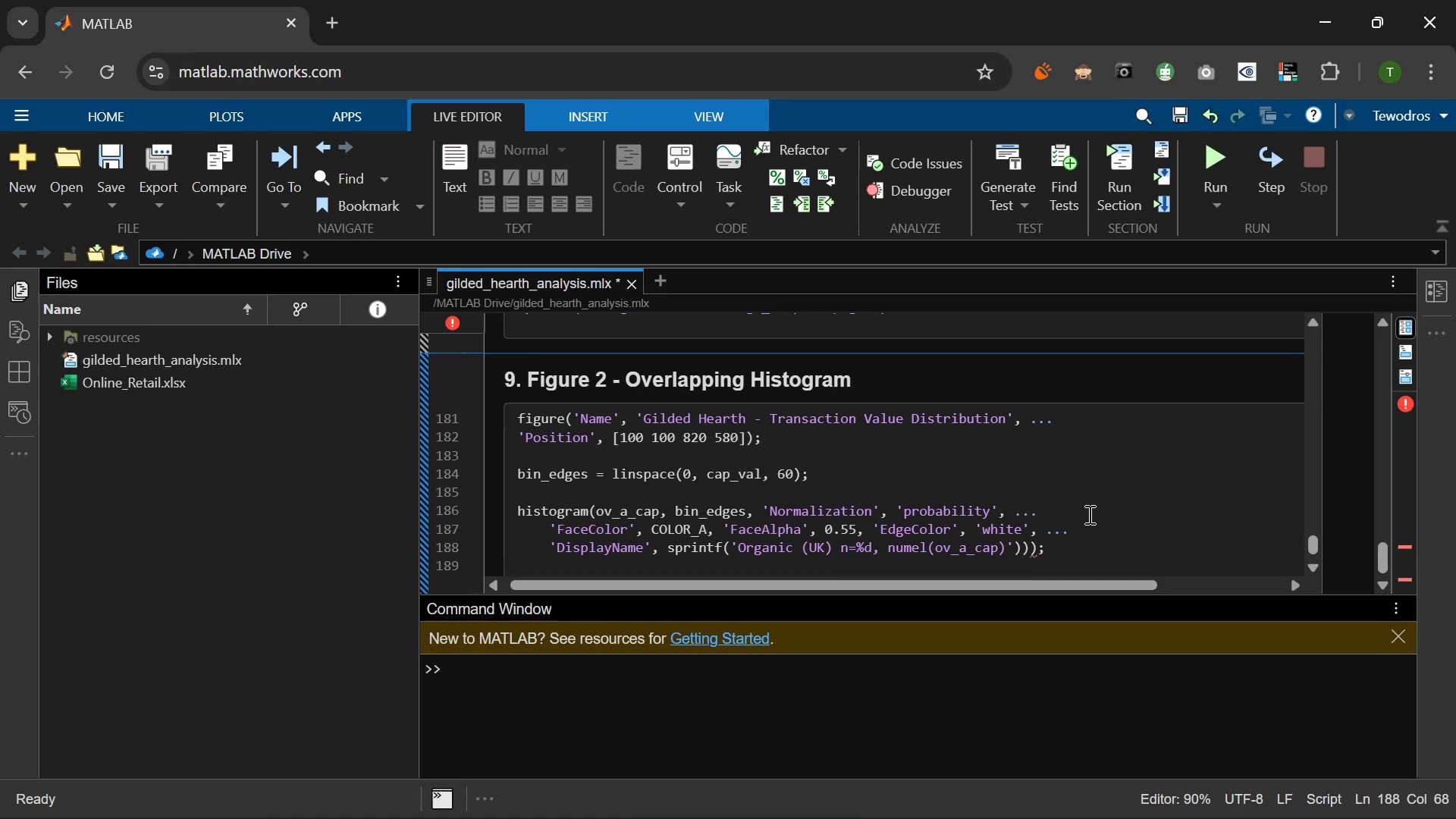 
key(Enter)
 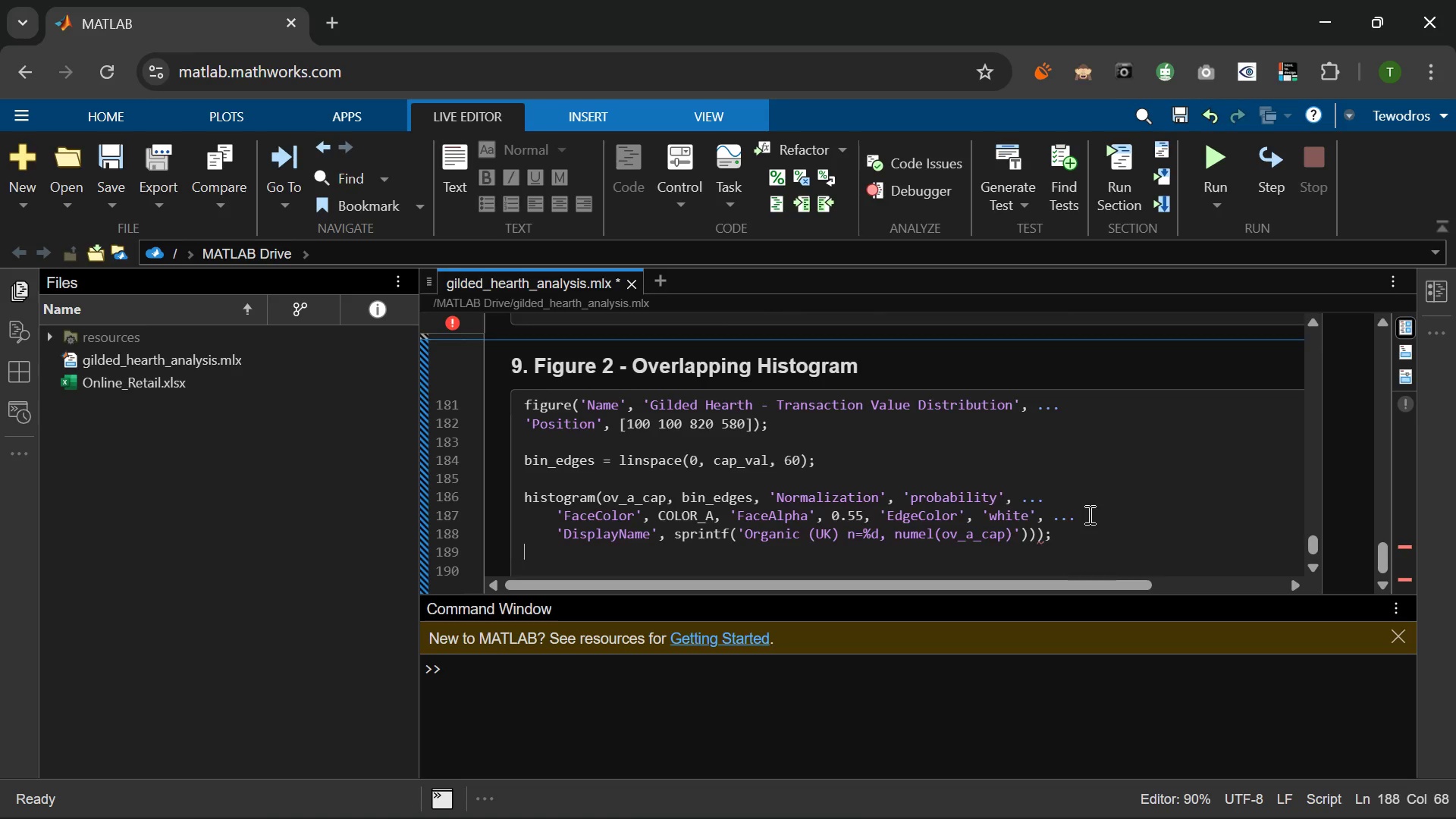 
key(Enter)
 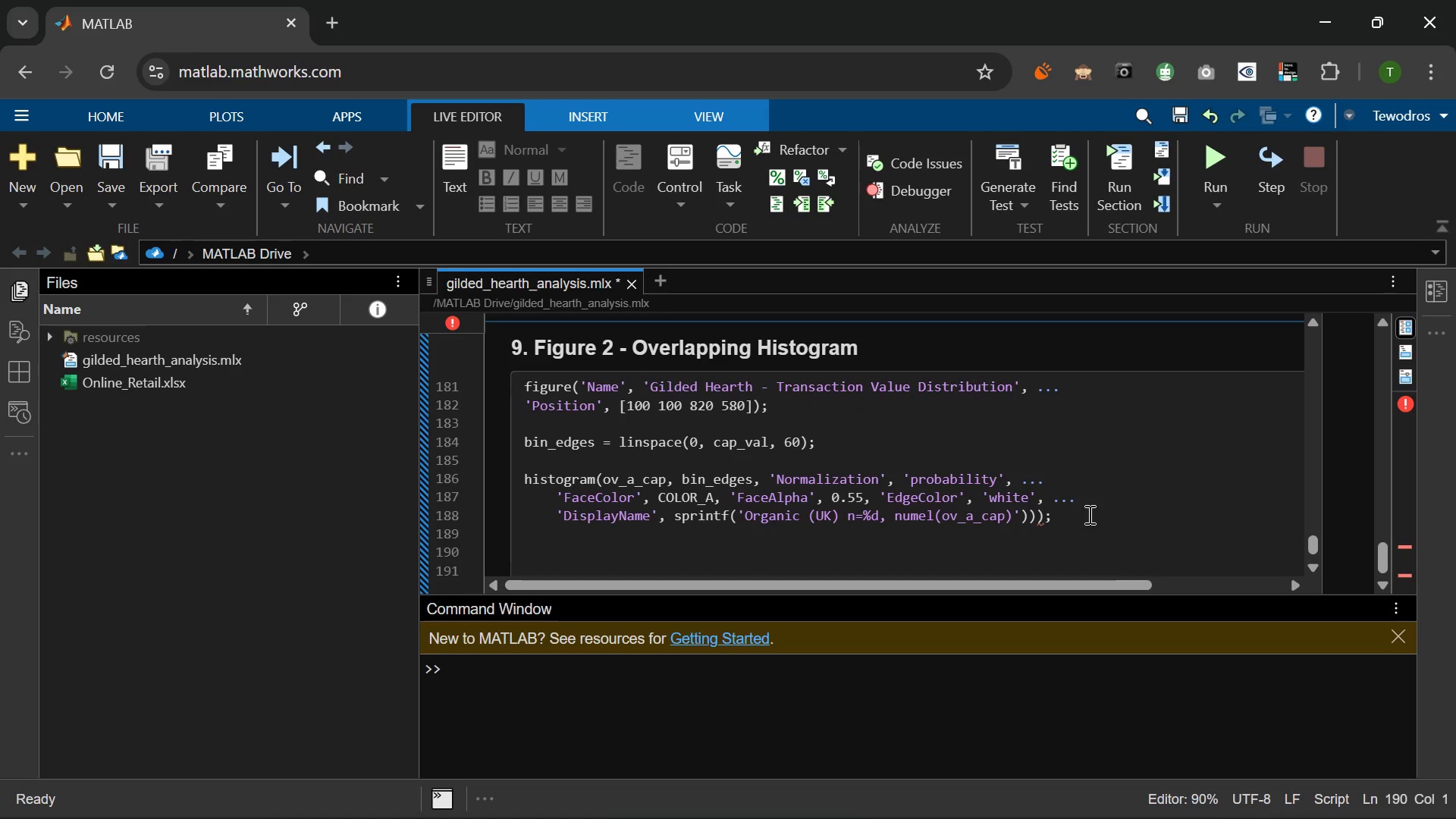 
key(Backspace)
type(hold on')
key(Backspace)
type(;)
 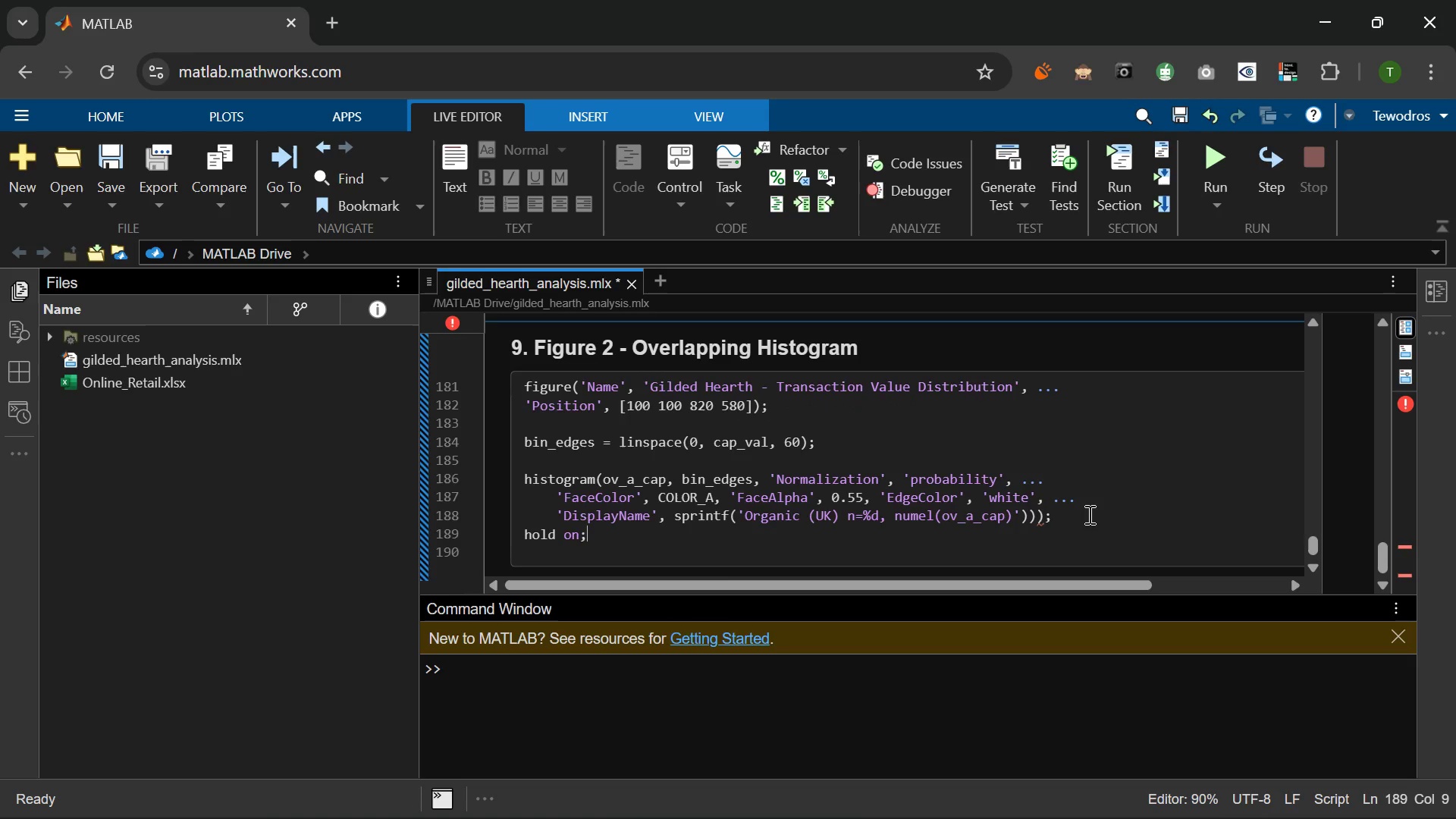 
key(Enter)
 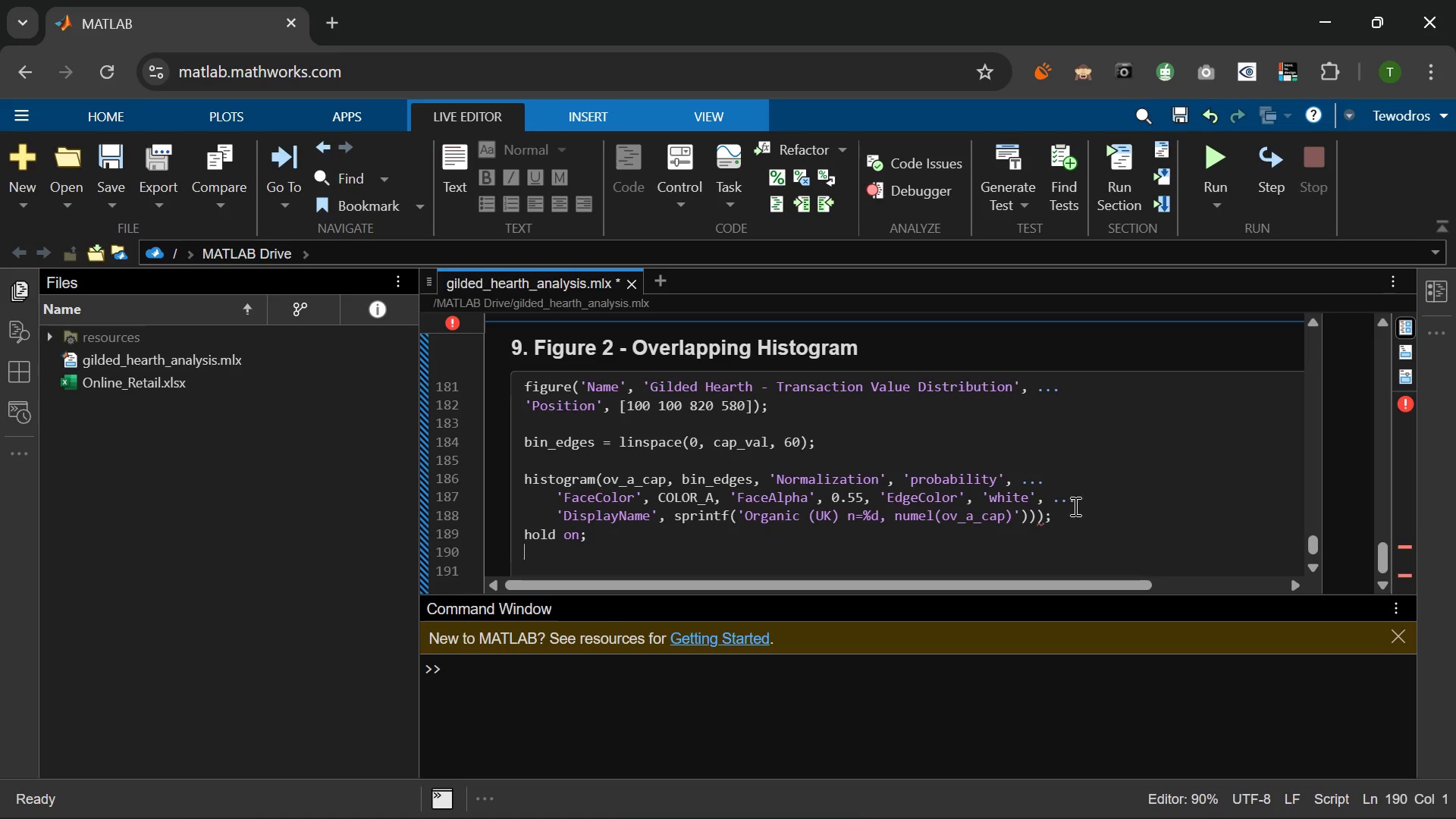 
left_click_drag(start_coordinate=[1064, 512], to_coordinate=[508, 481])
 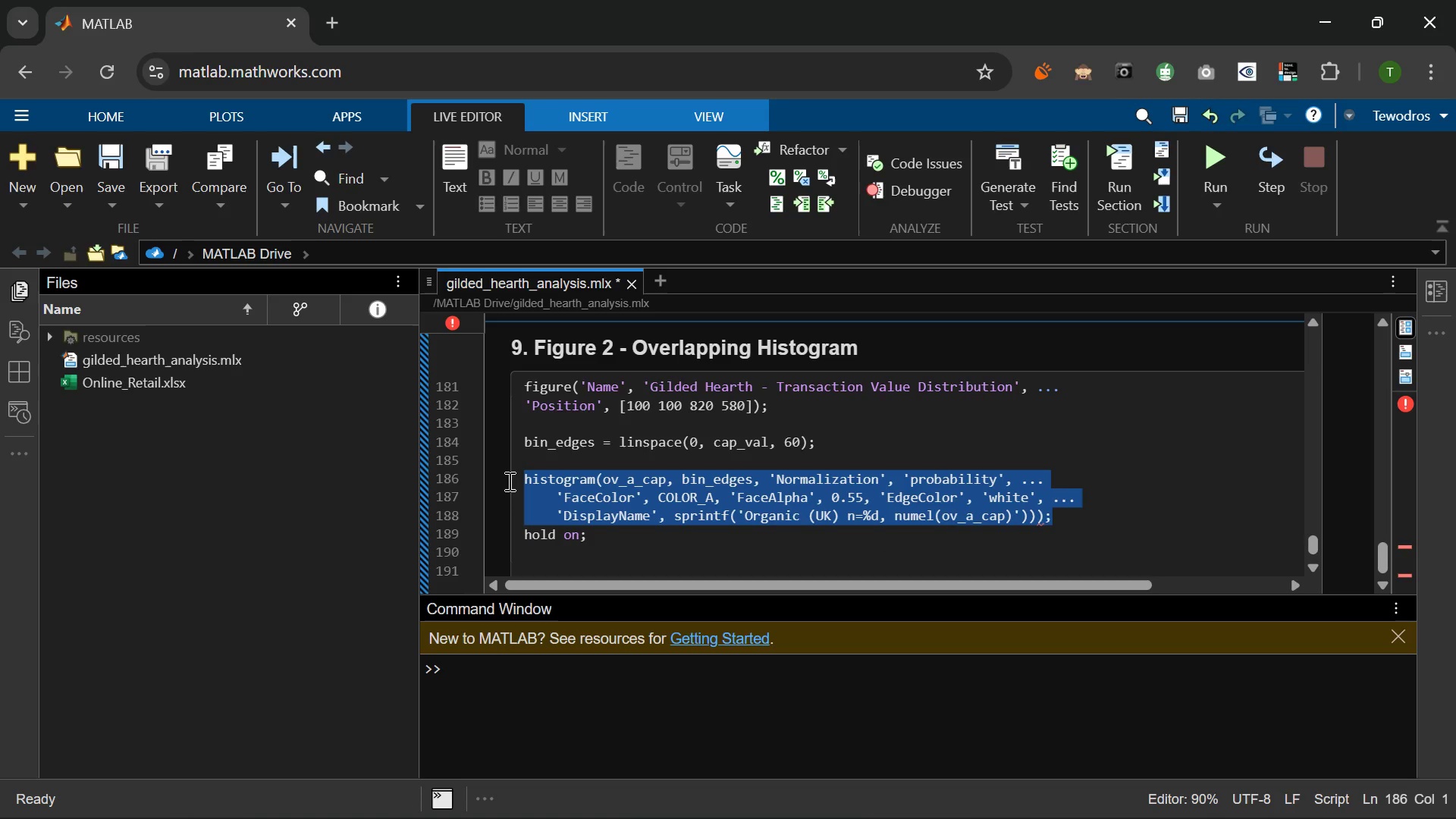 
key(Control+C)
 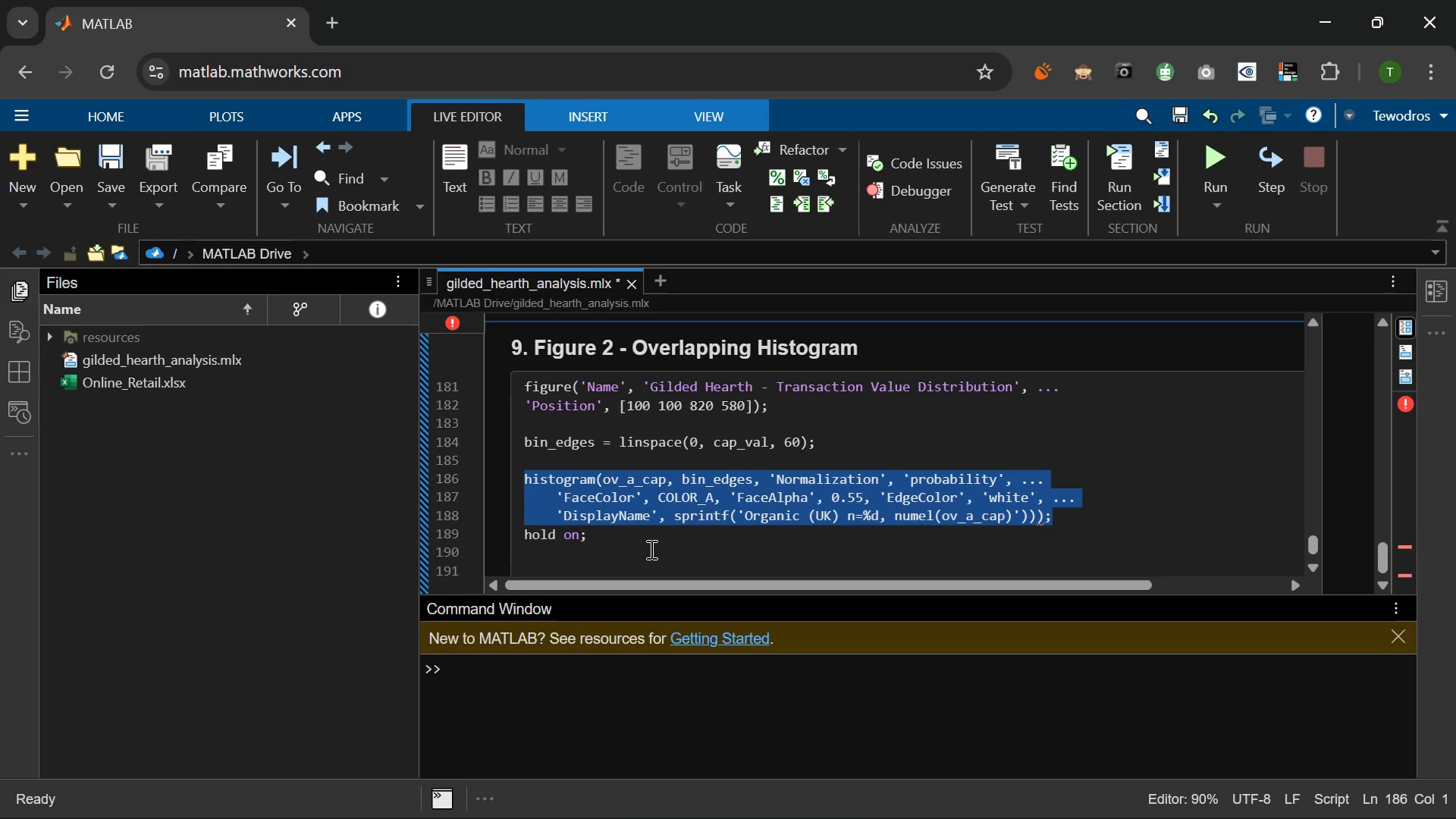 
left_click([650, 549])
 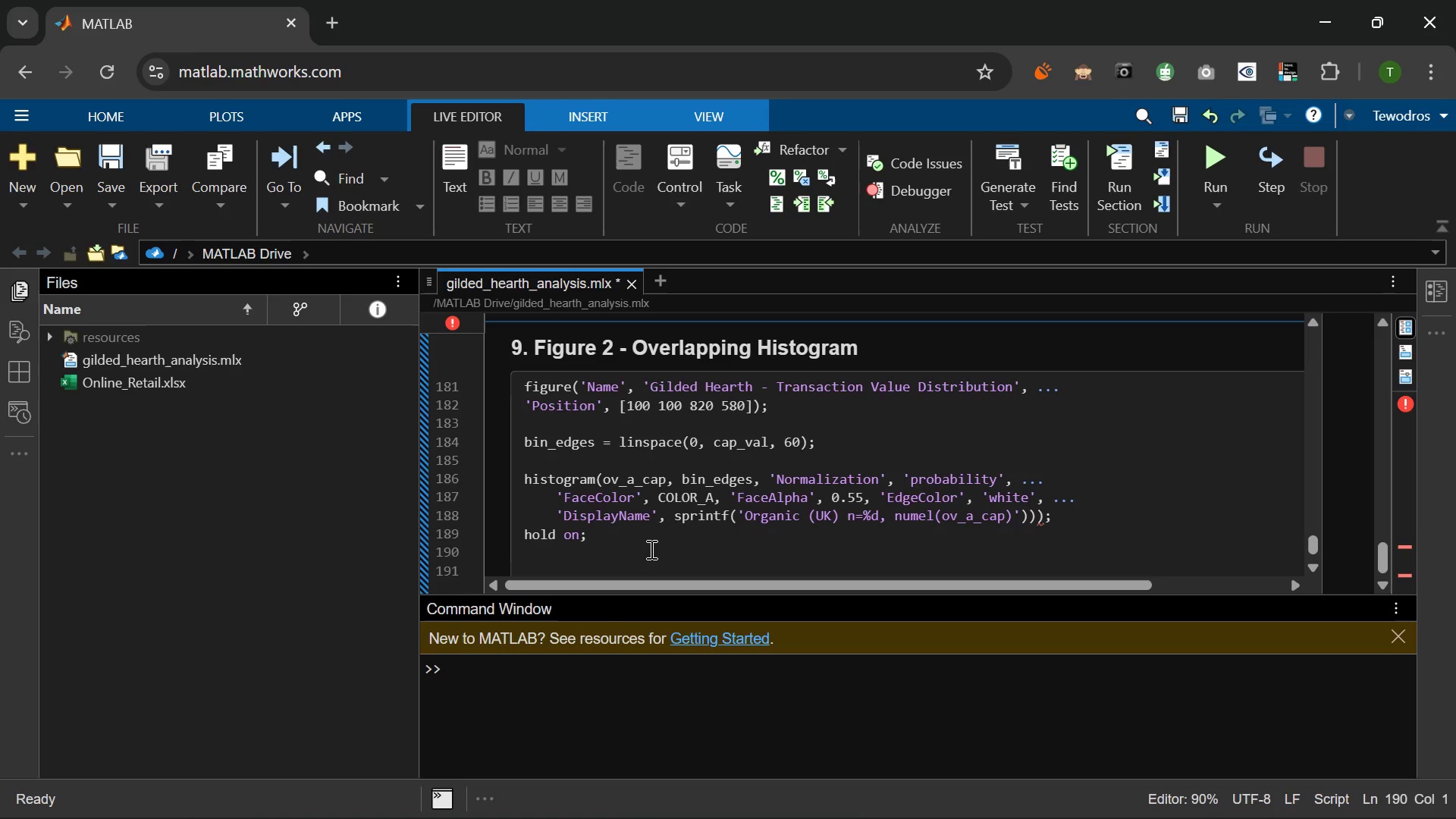 
wait(7.22)
 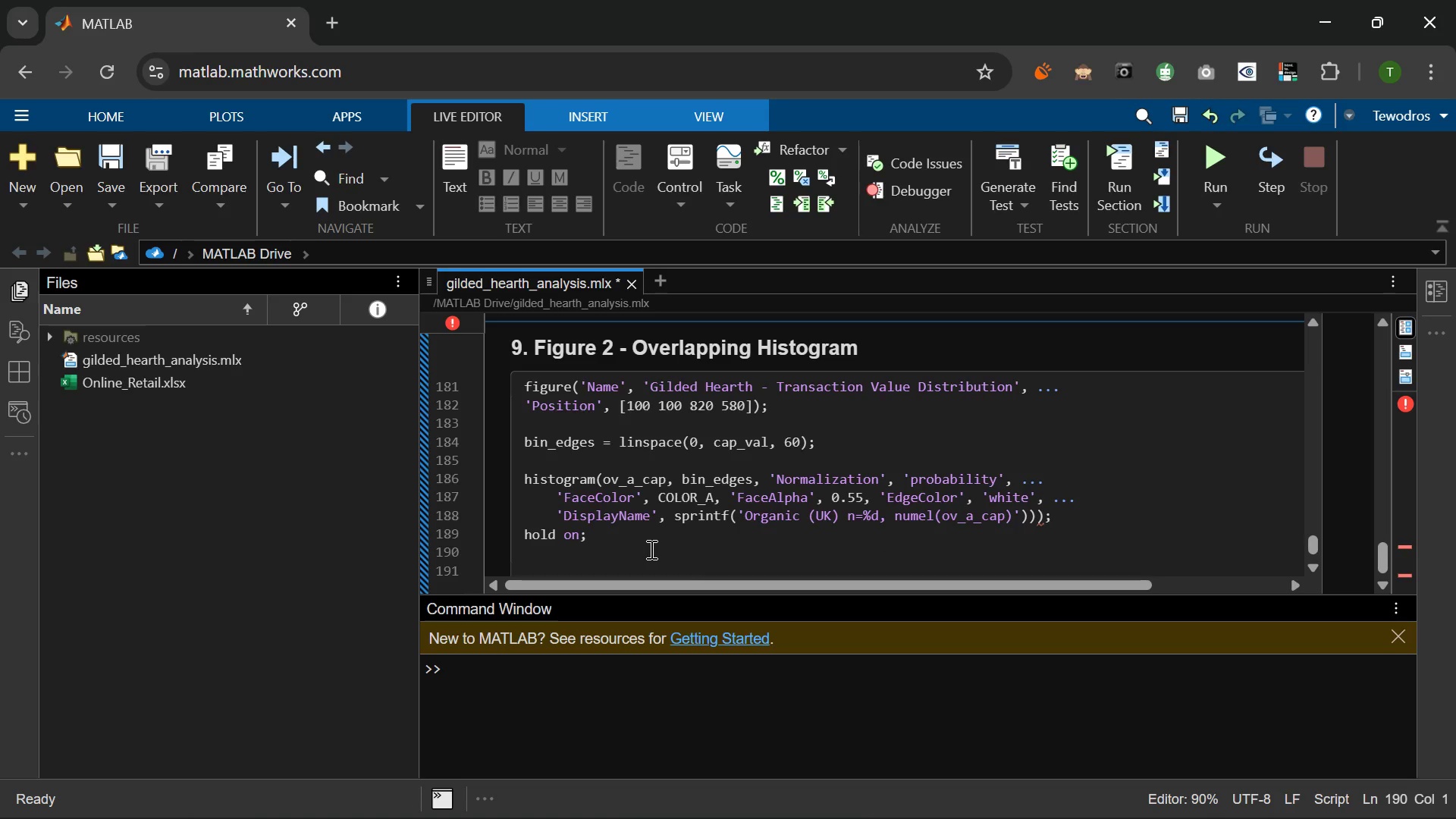 
key(Control+V)
 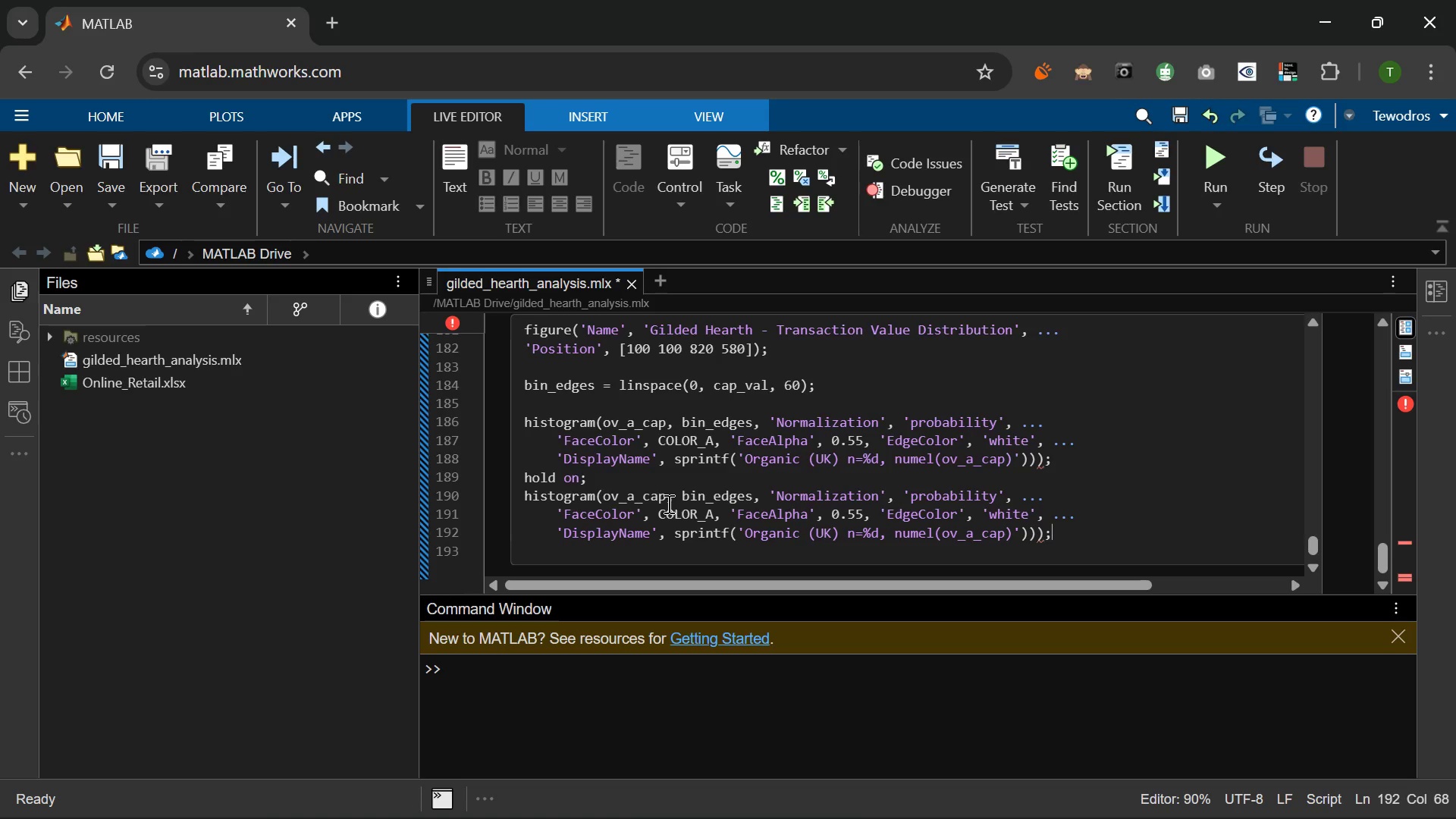 
wait(21.98)
 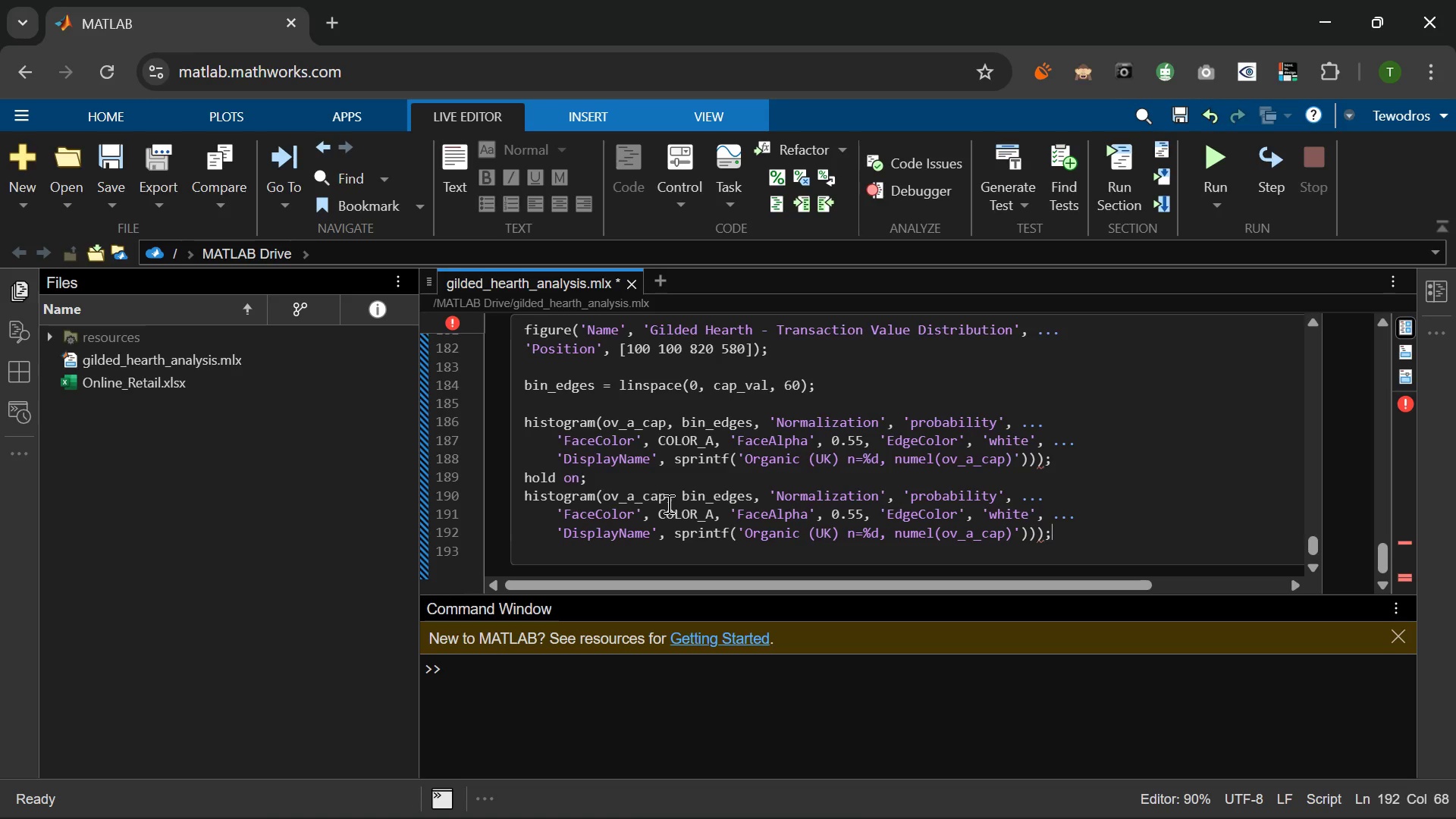 
left_click([636, 497])
 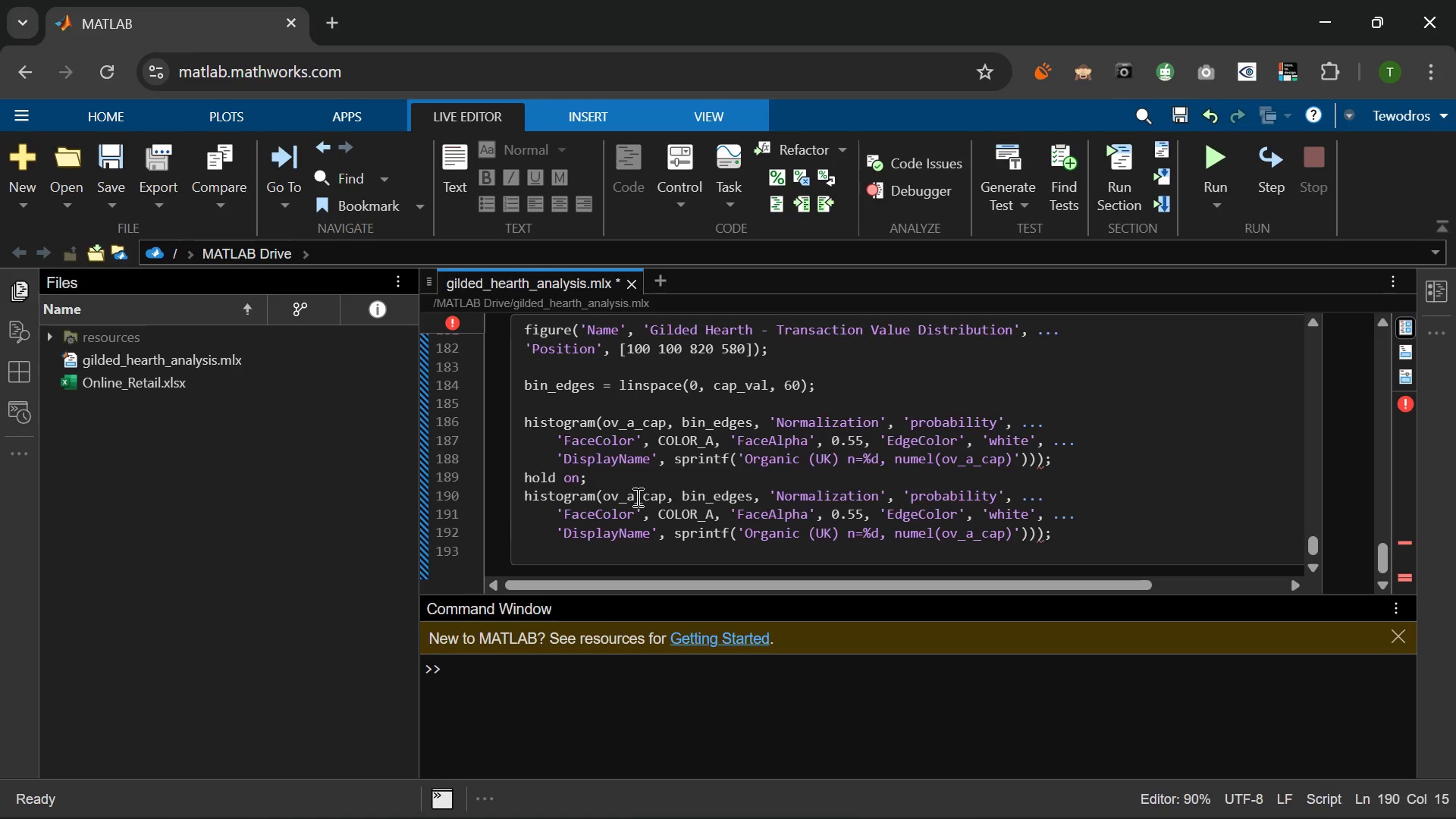 
key(Backspace)
 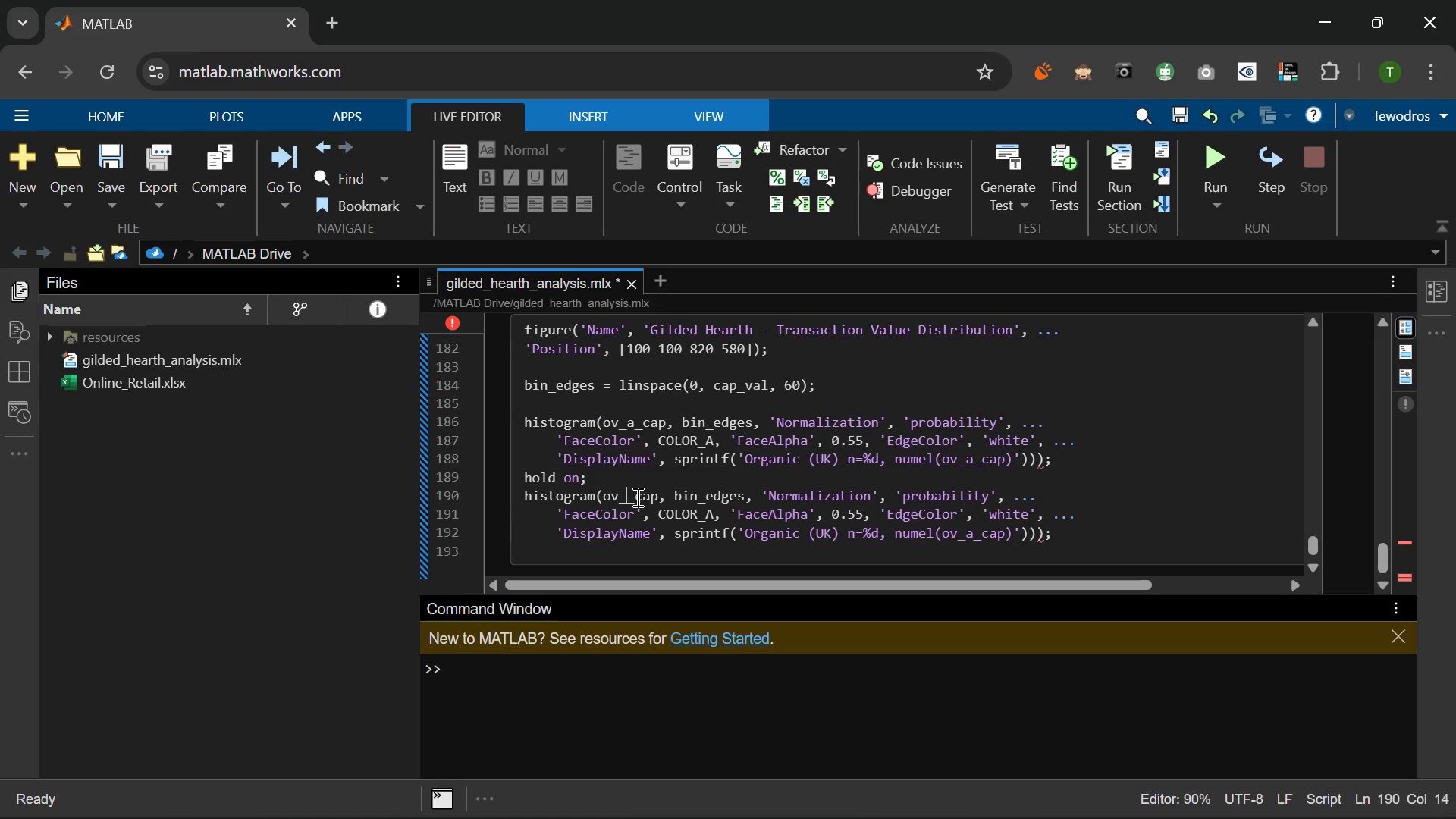 
key(B)
 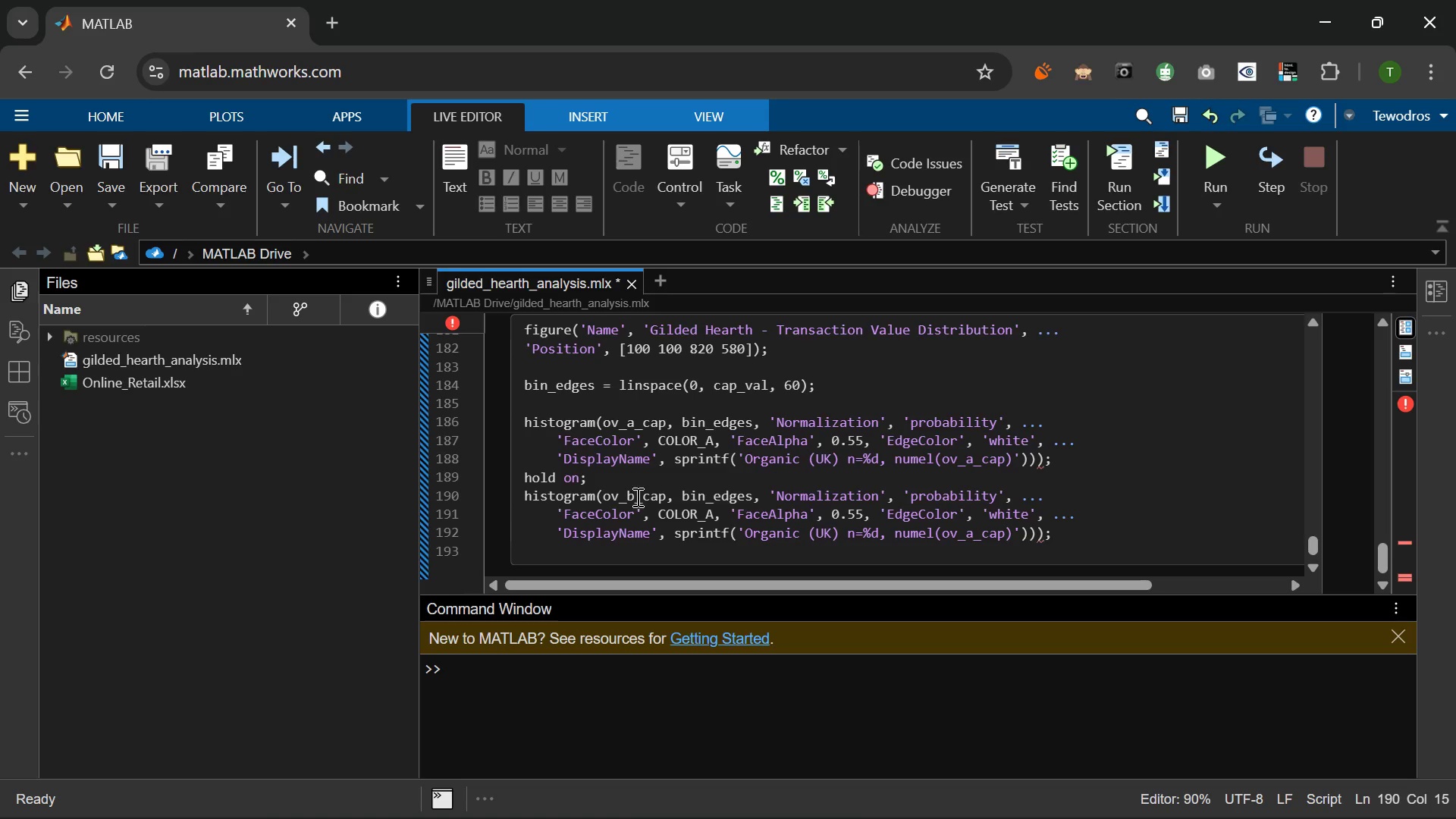 
wait(7.33)
 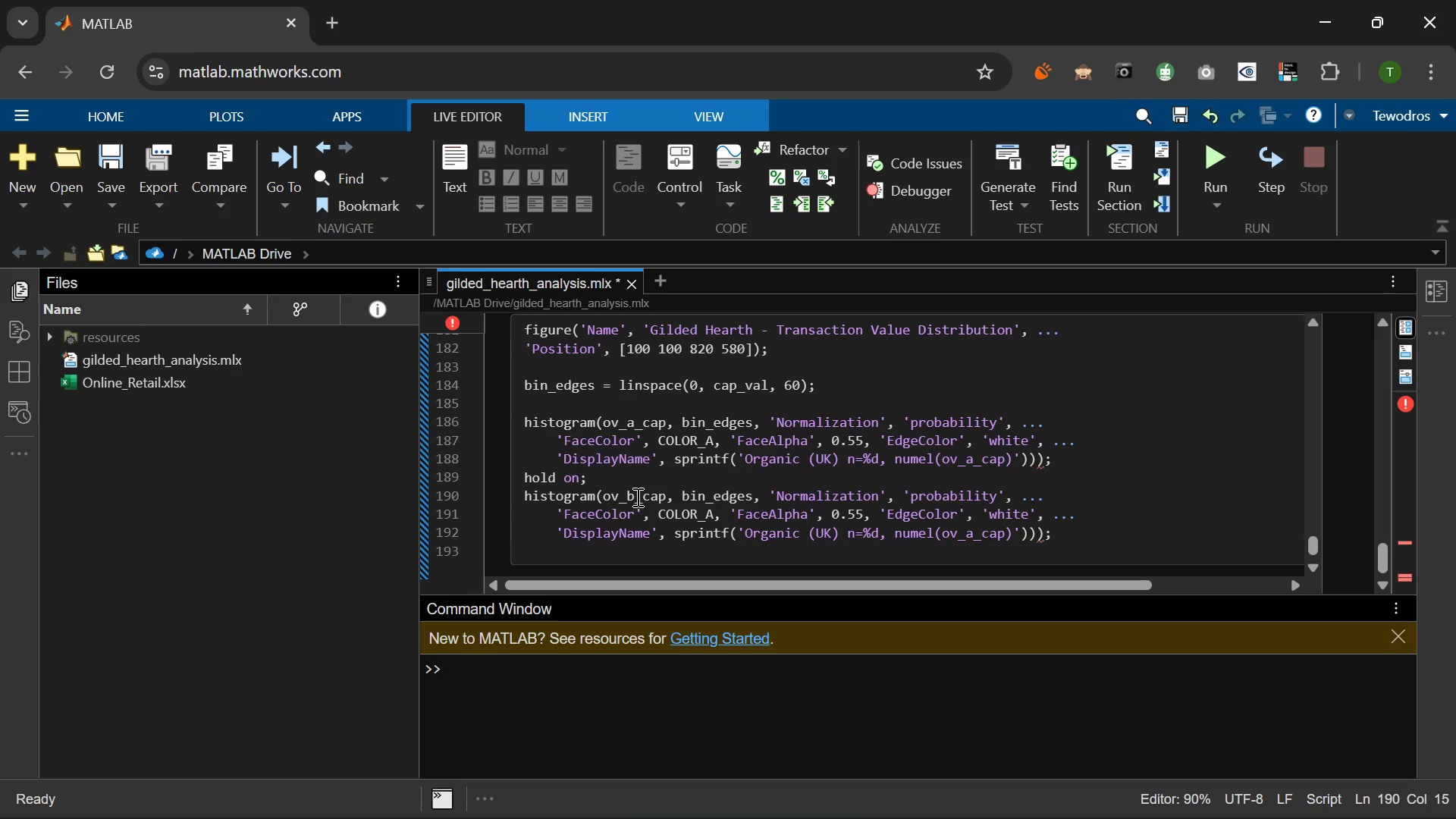 
left_click([716, 514])
 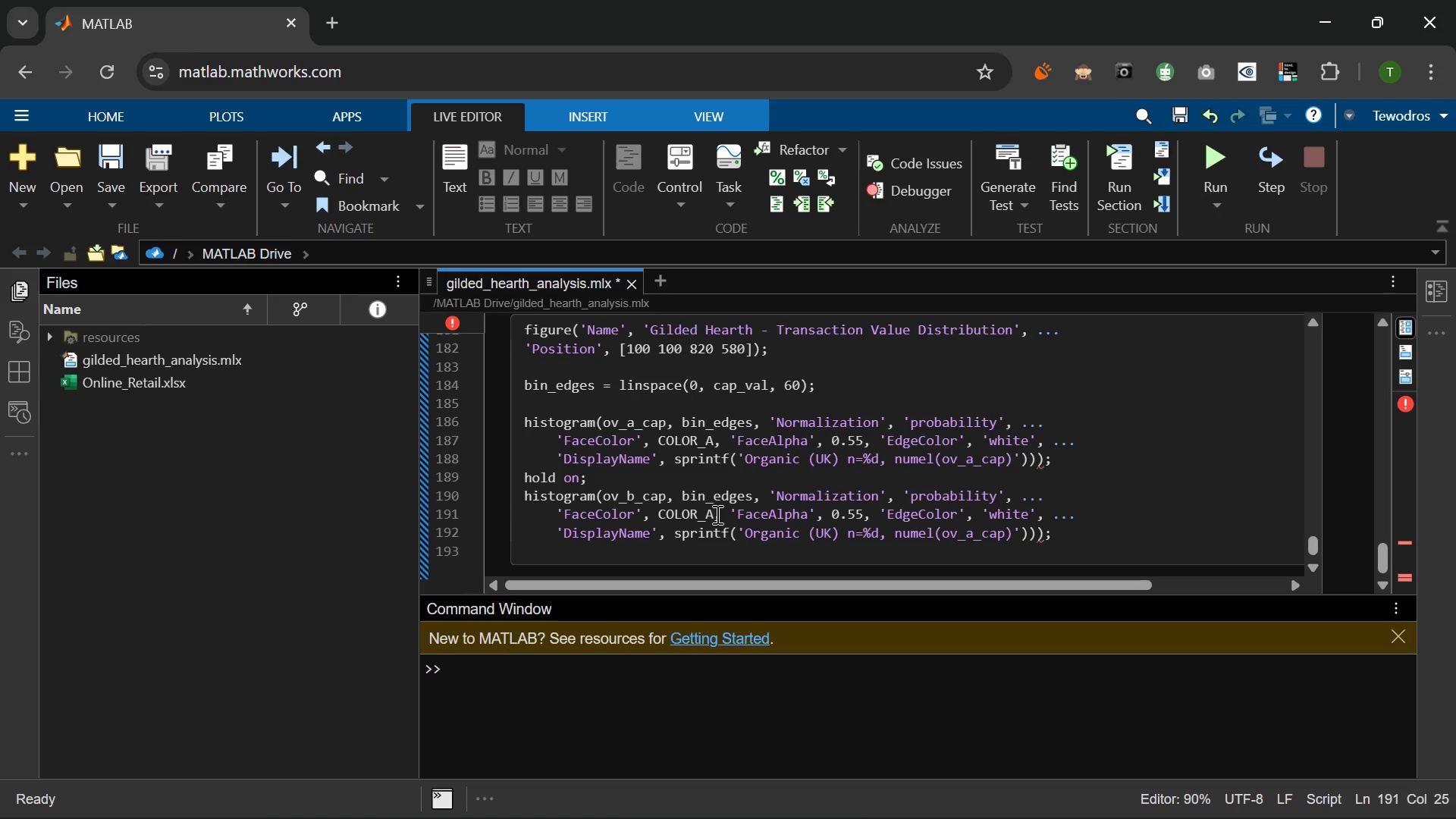 
key(Backspace)
 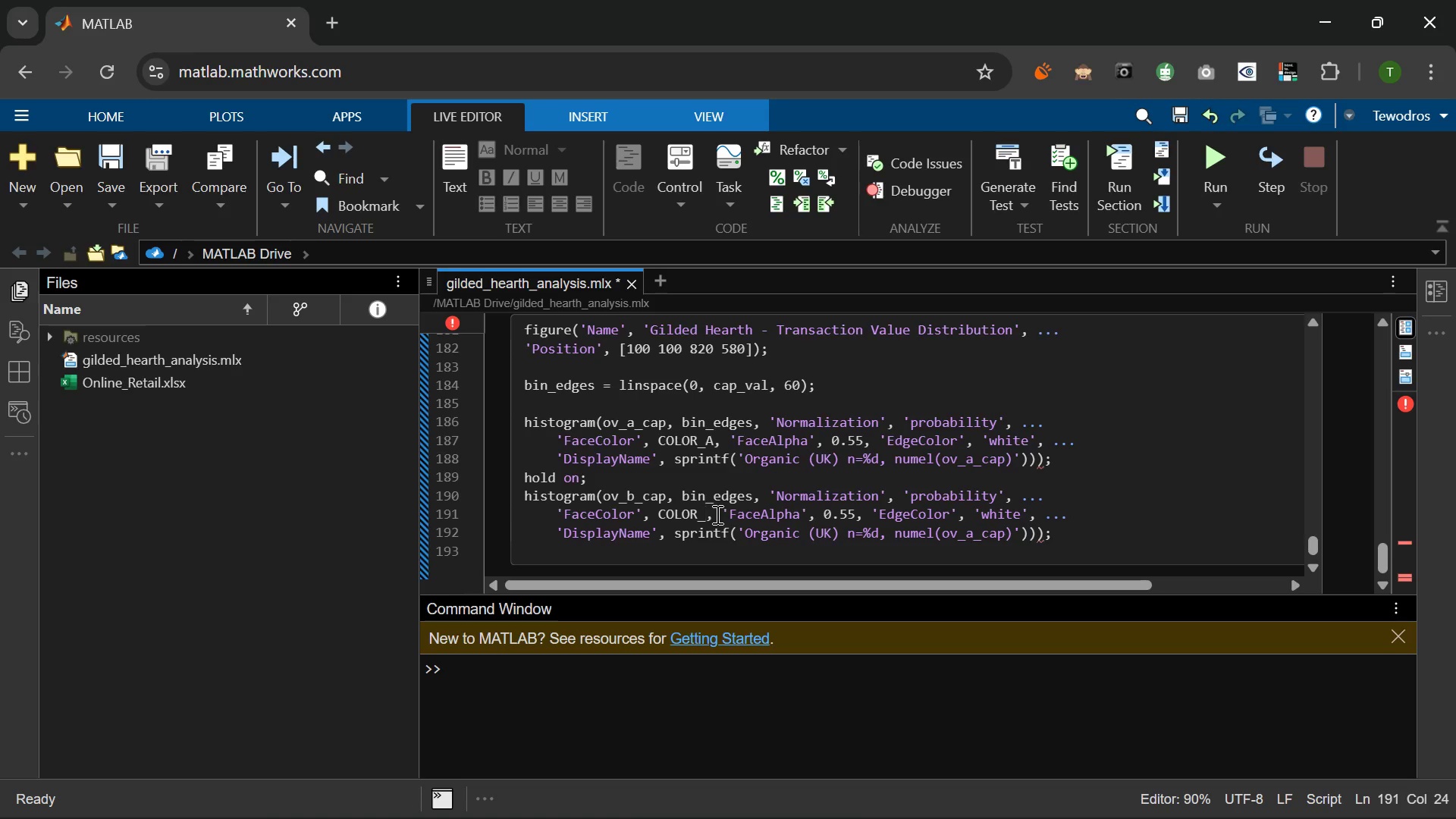 
key(Shift+B)
 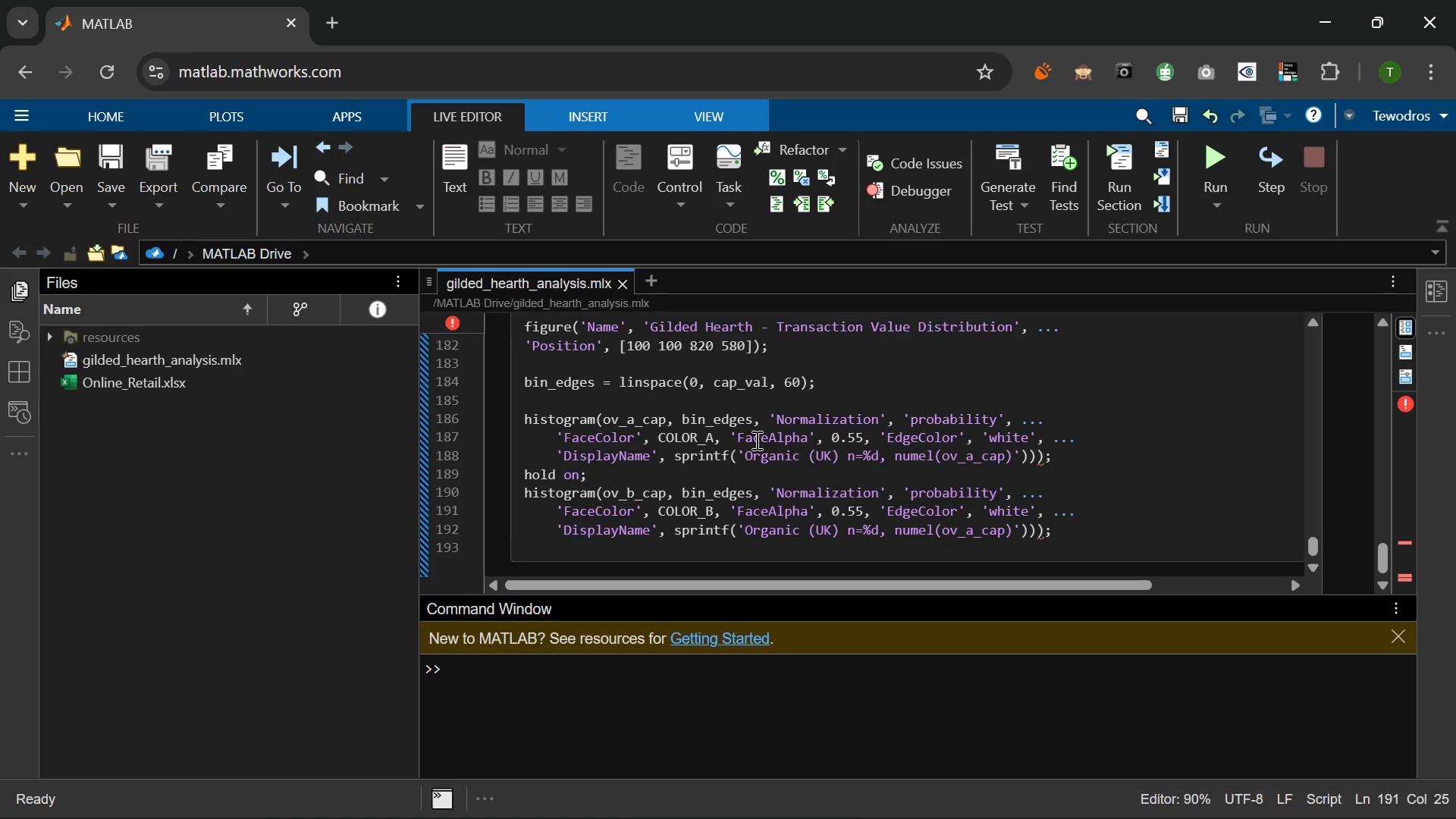 
wait(17.73)
 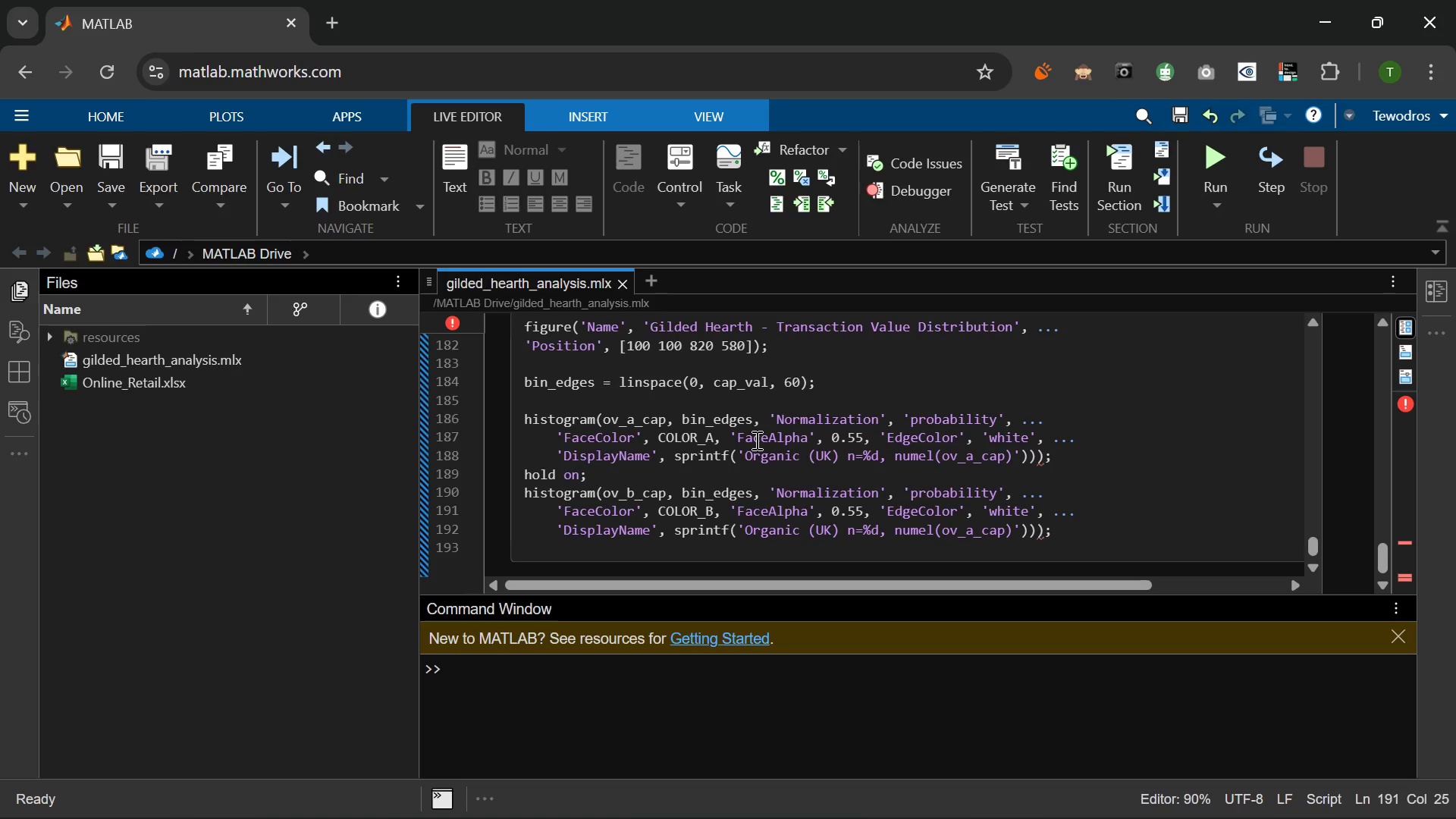 
left_click([969, 529])
 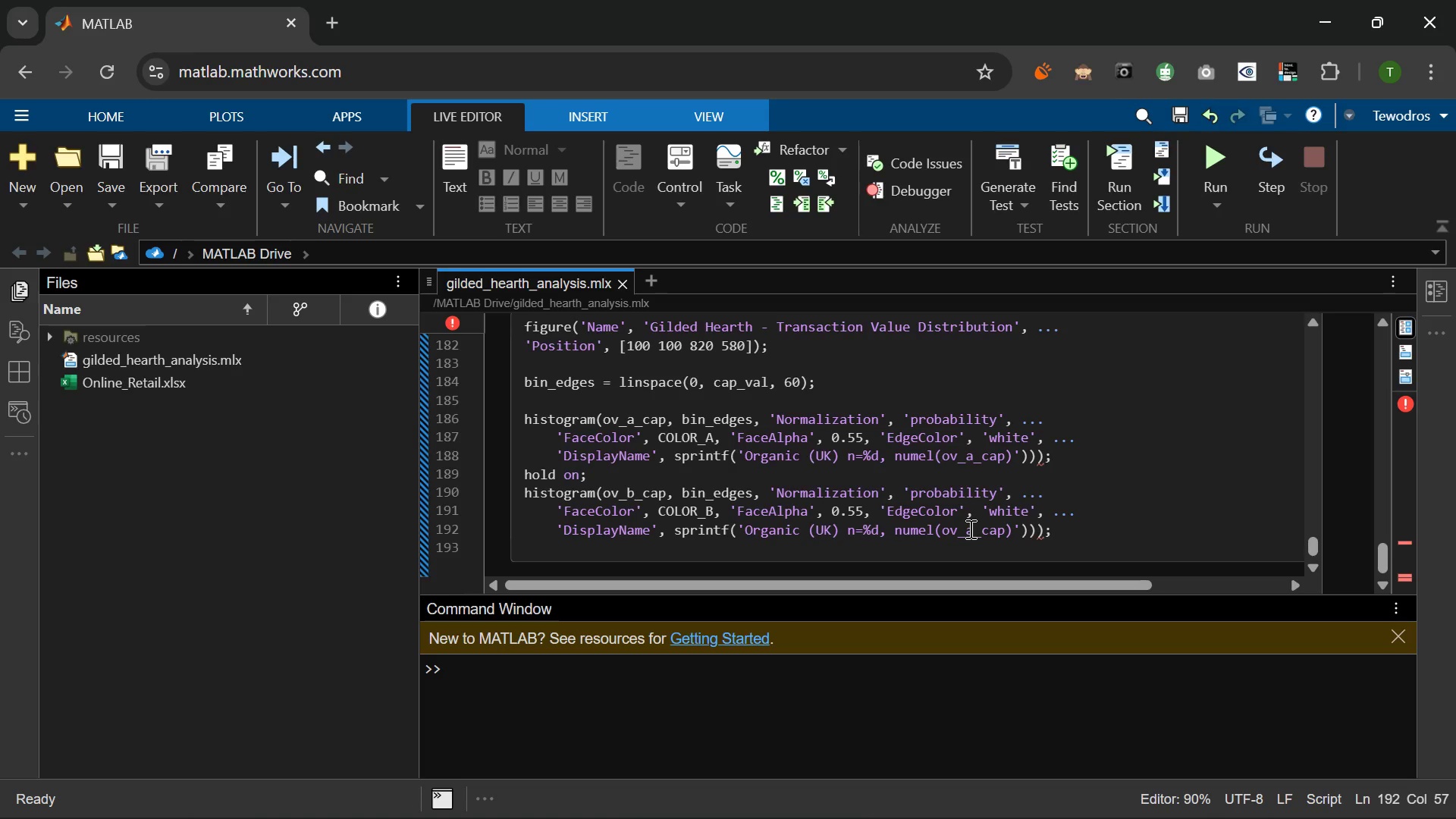 
key(ArrowRight)
 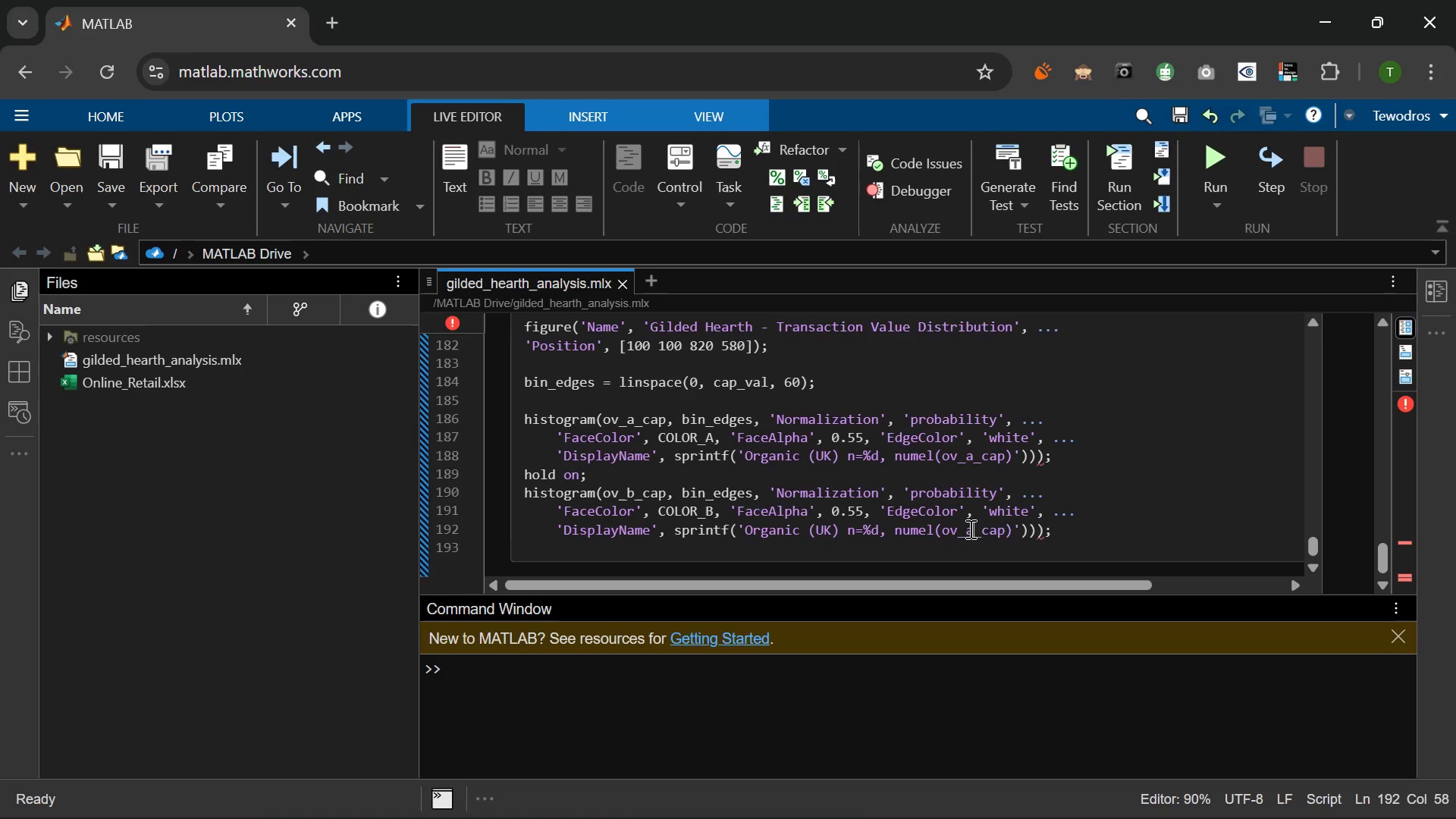 
key(Backspace)
 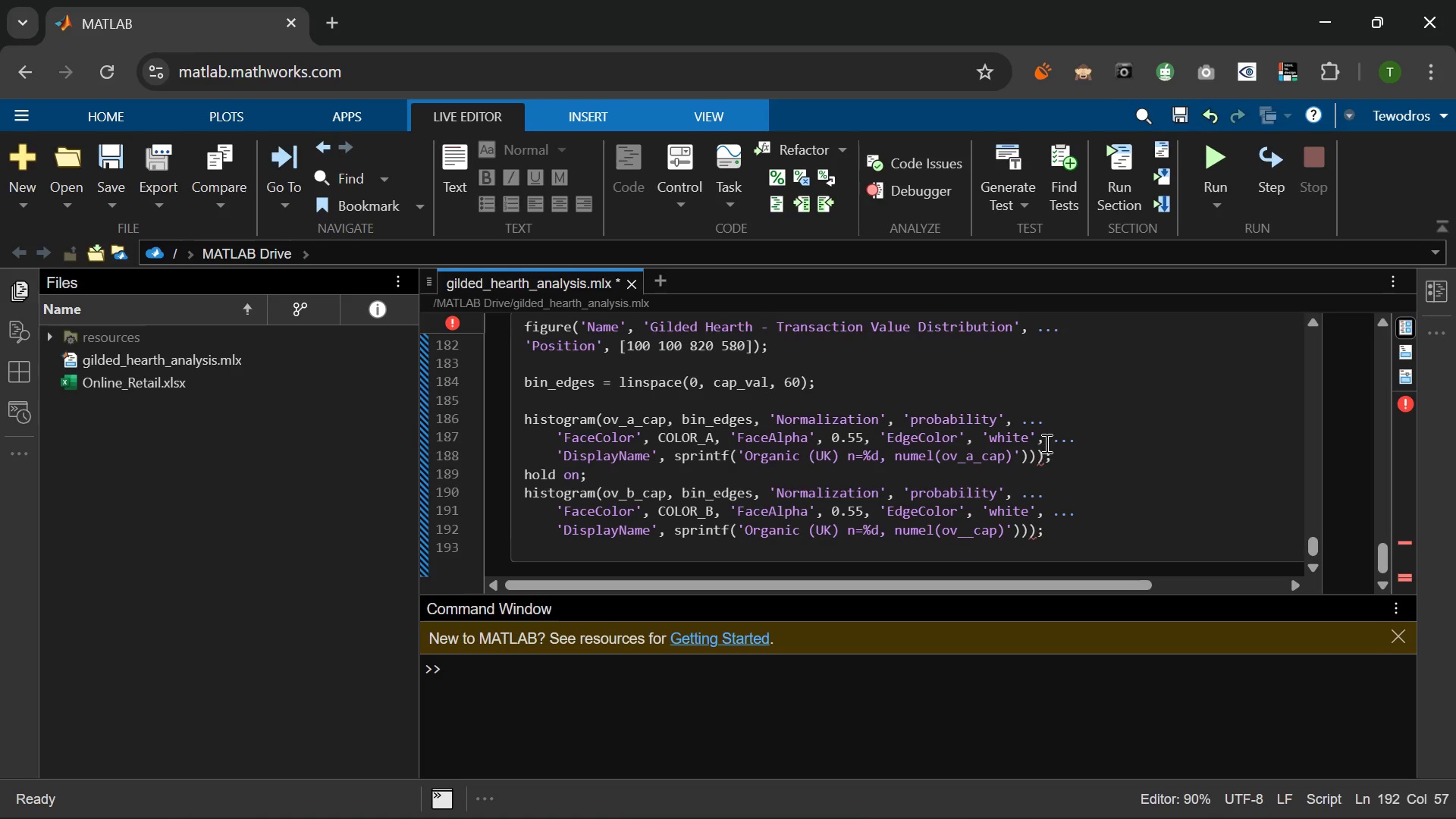 
wait(5.86)
 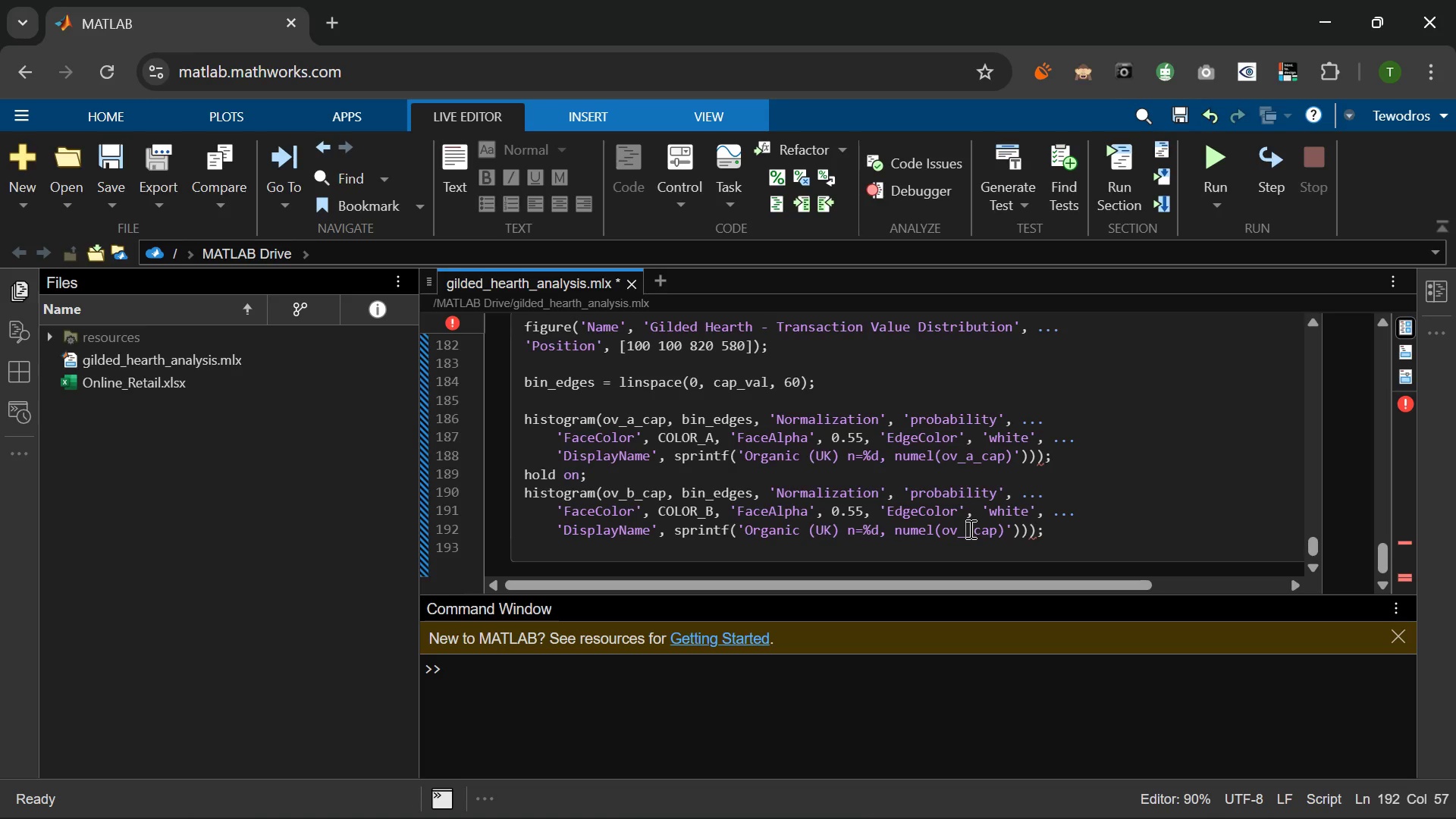 
key(B)
 